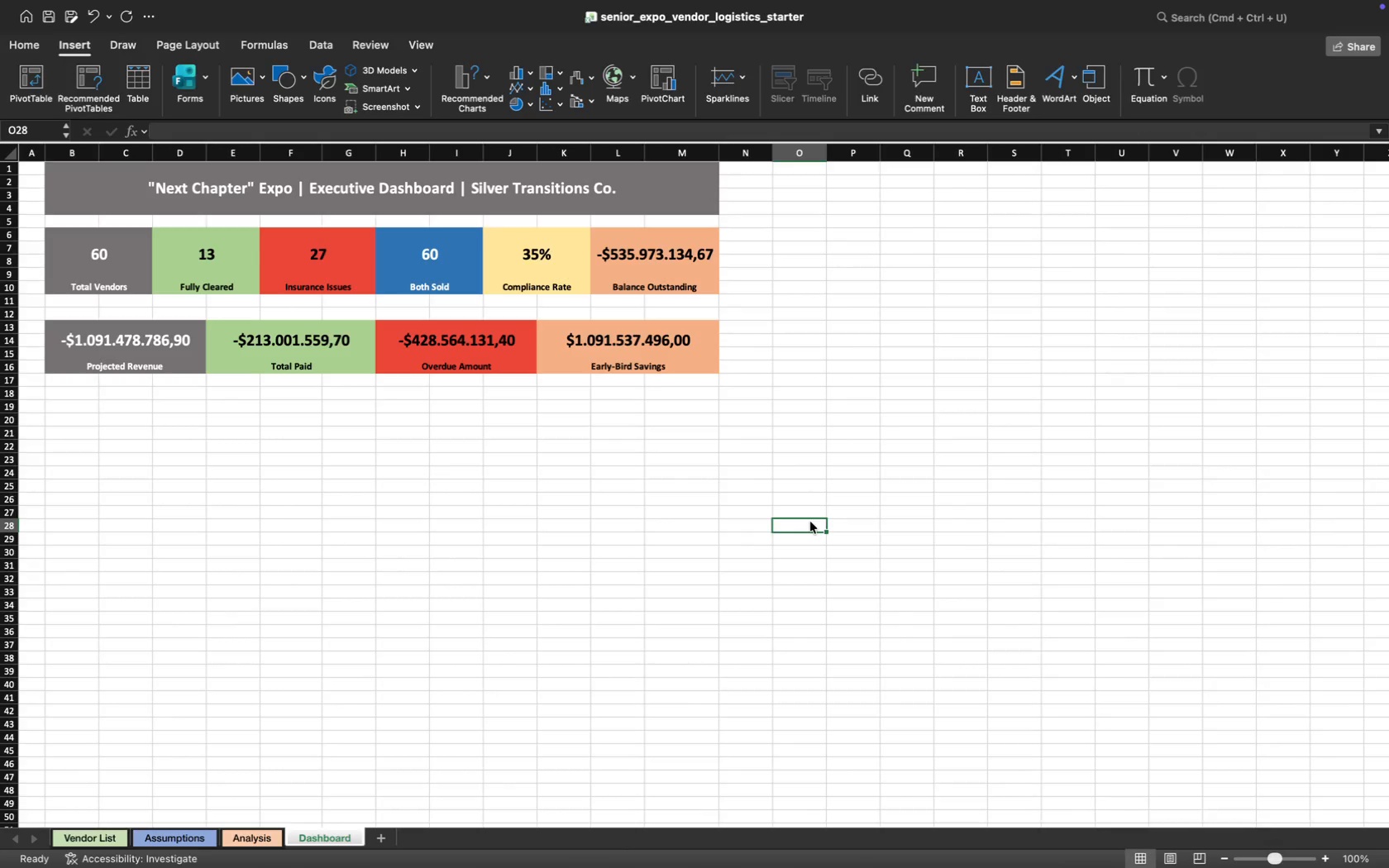 
wait(9.18)
 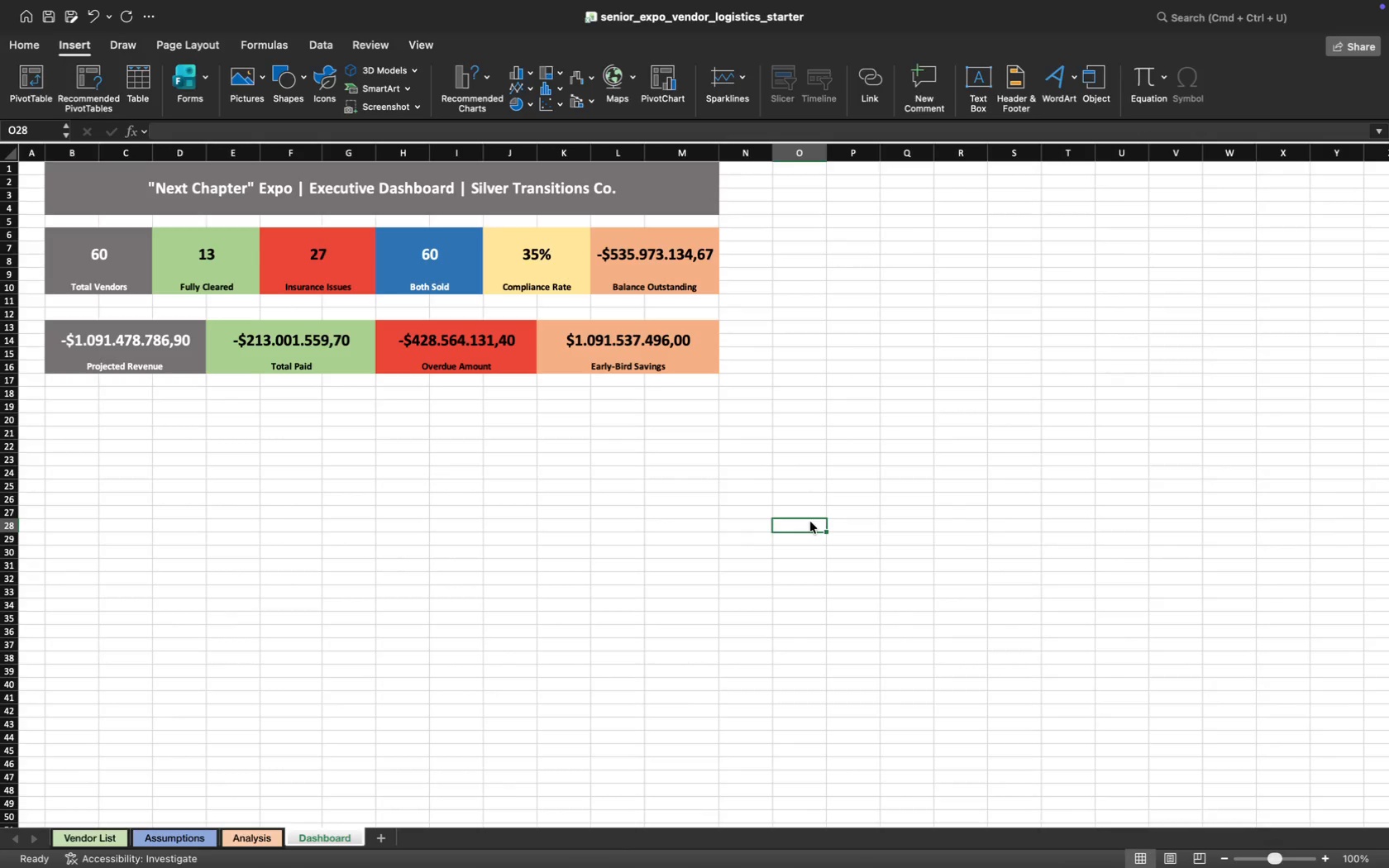 
left_click([251, 836])
 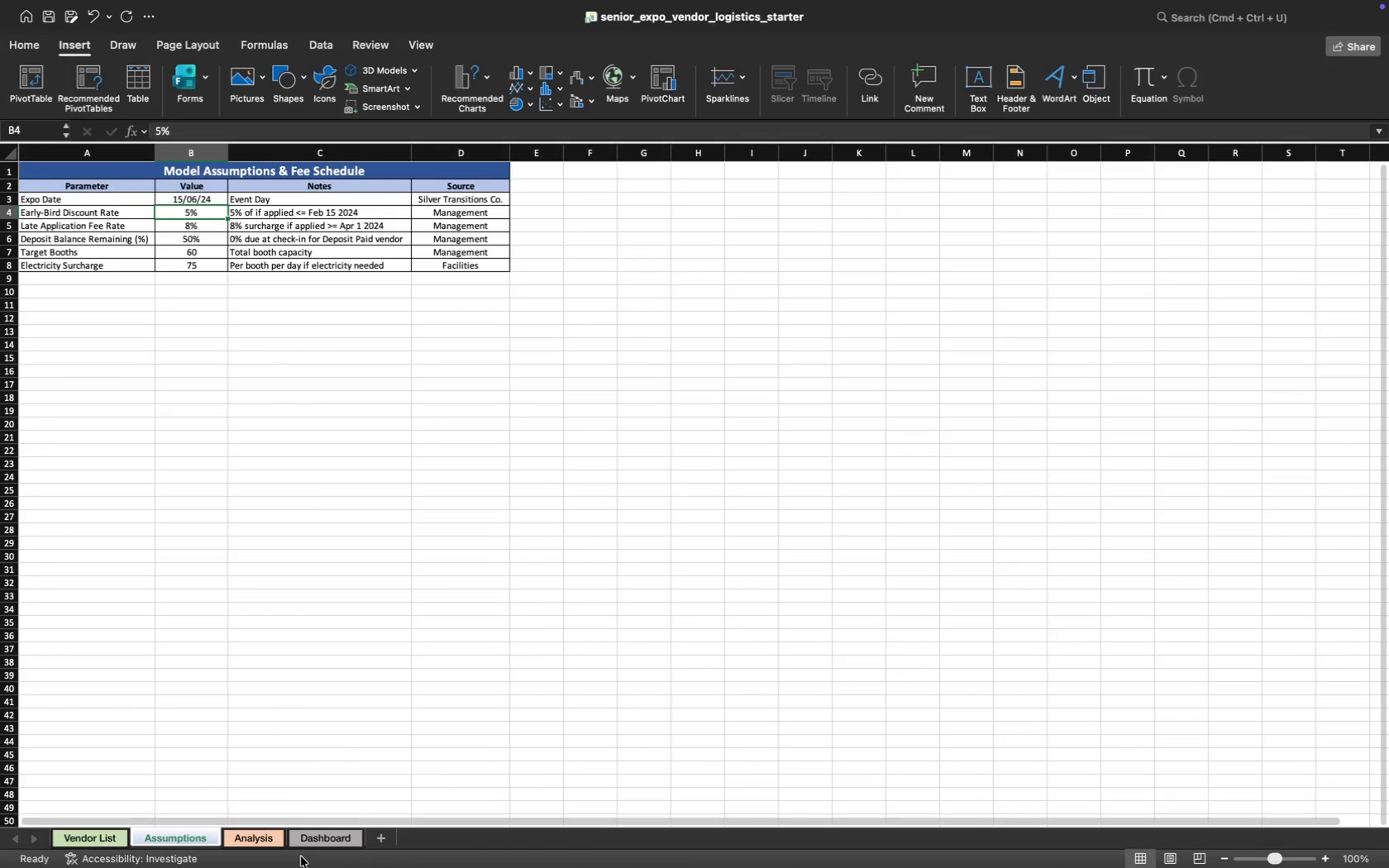 
left_click([332, 830])
 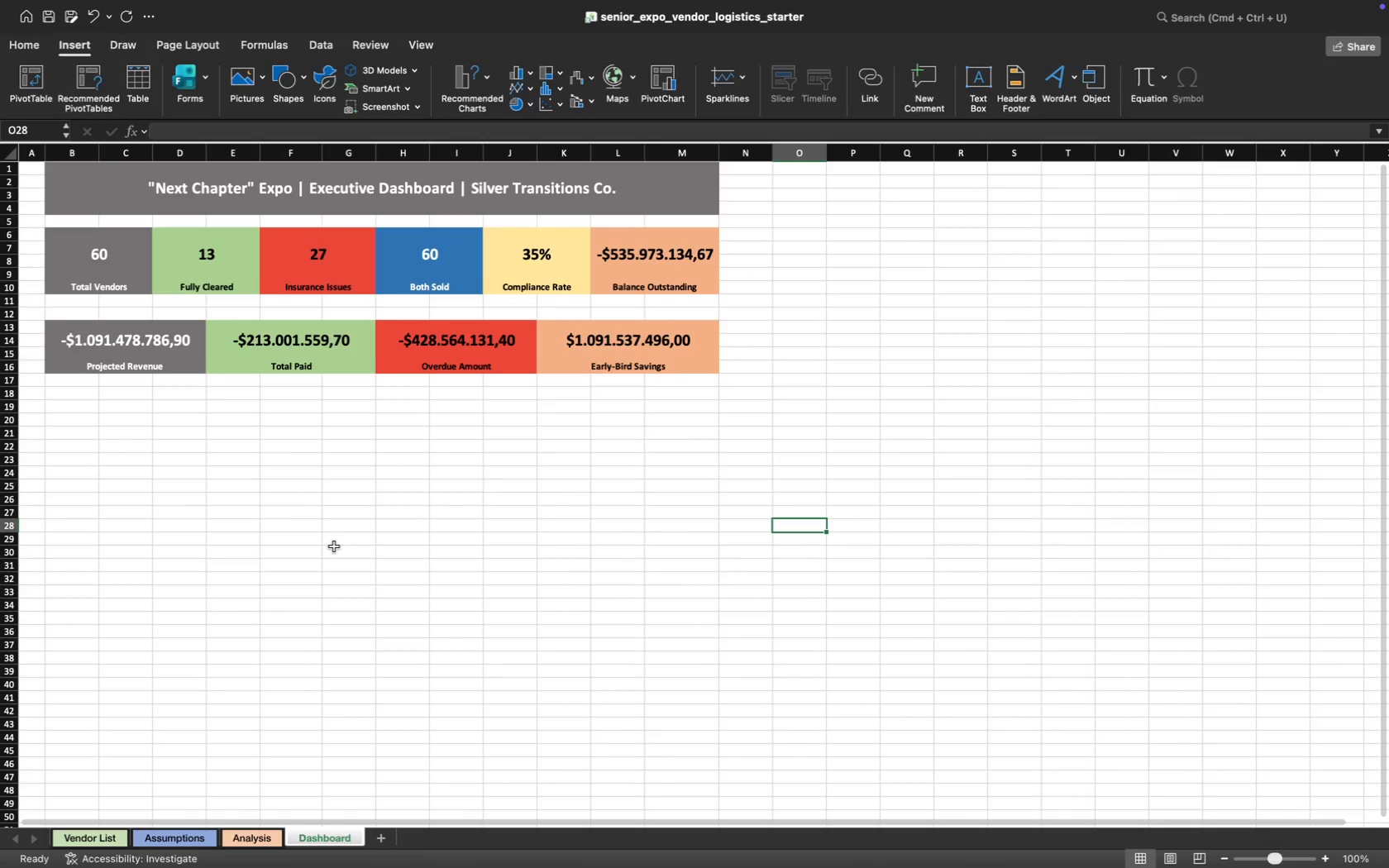 
scroll: coordinate [492, 486], scroll_direction: up, amount: 137.0
 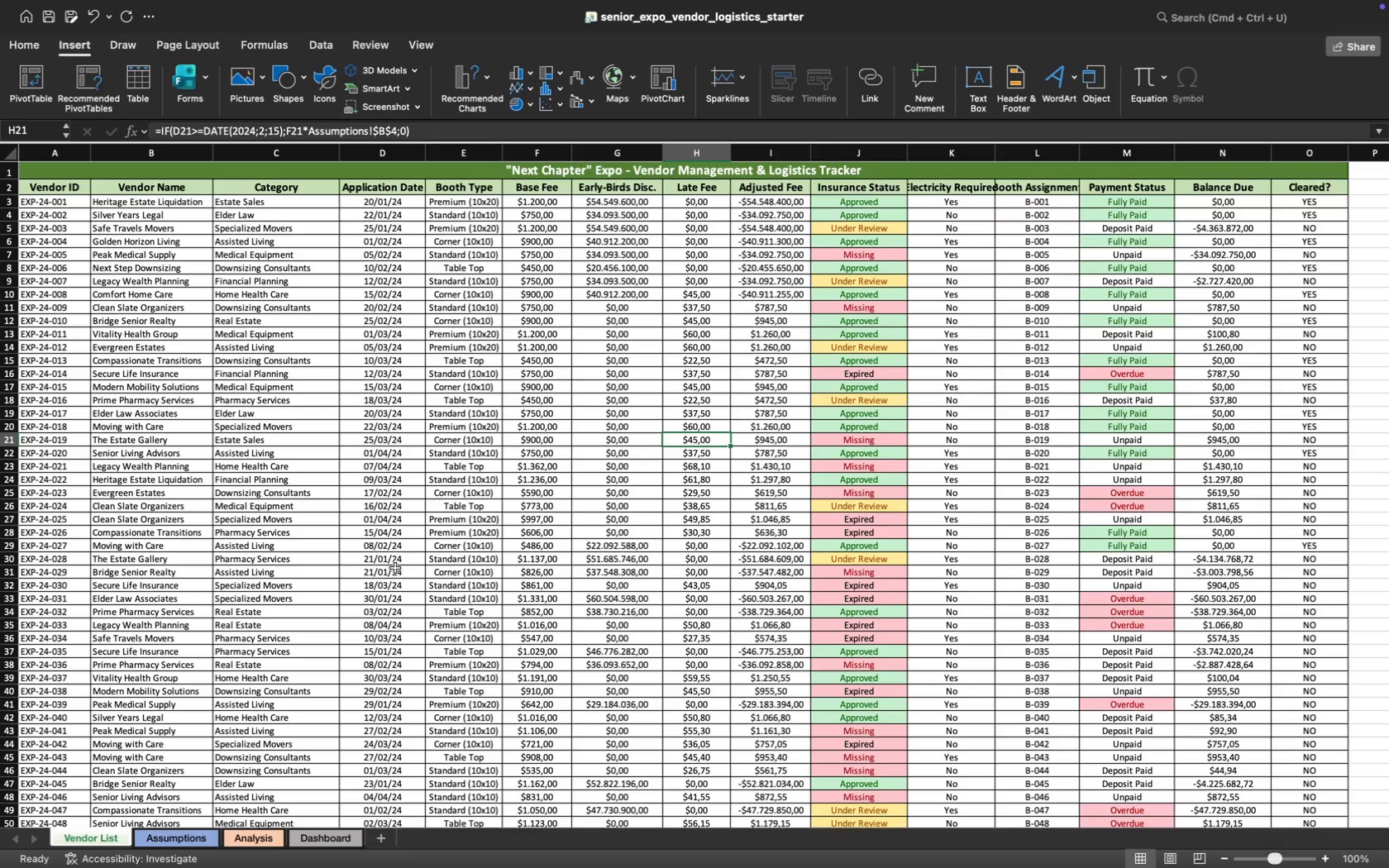 
wait(7.24)
 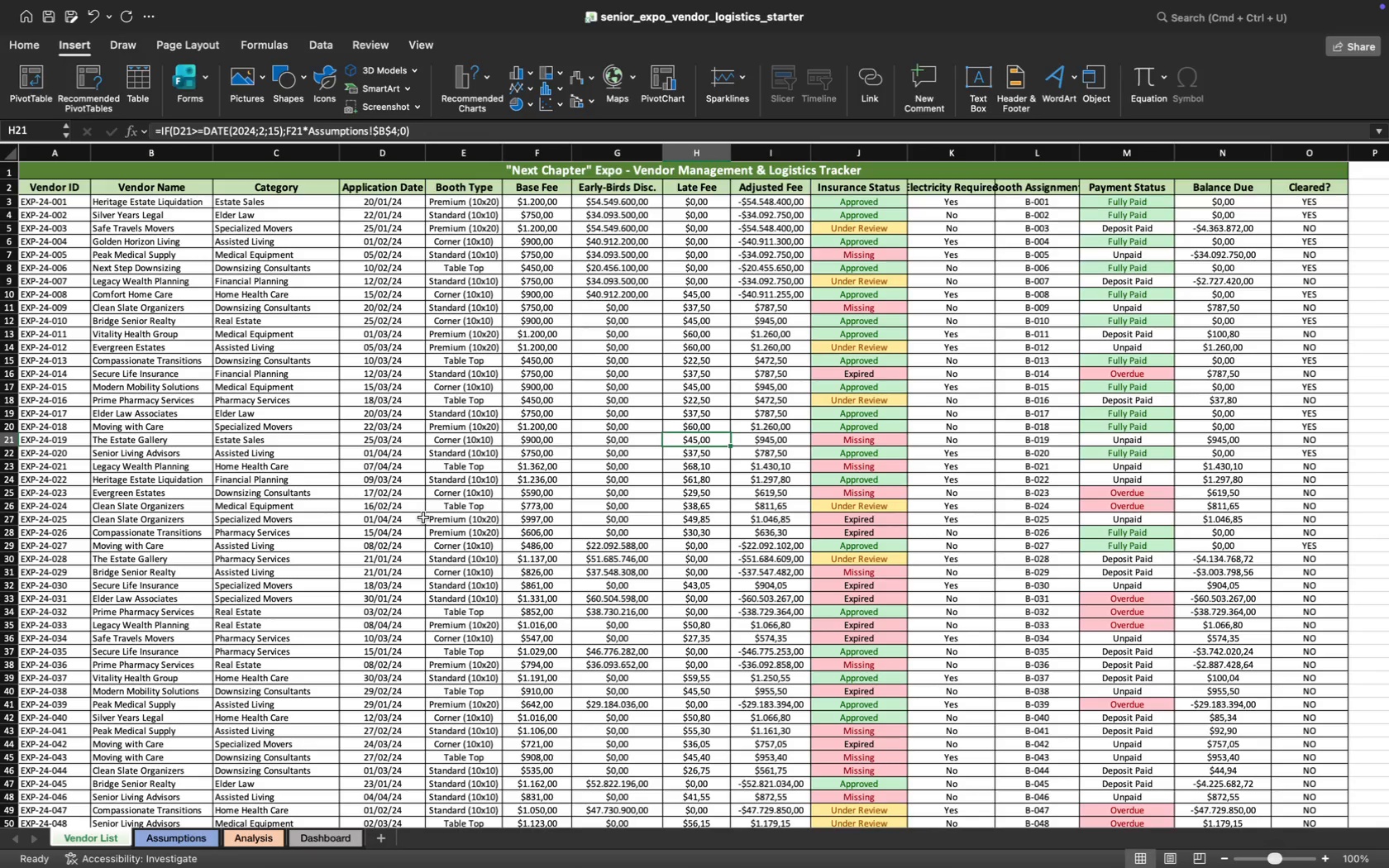 
left_click([327, 843])
 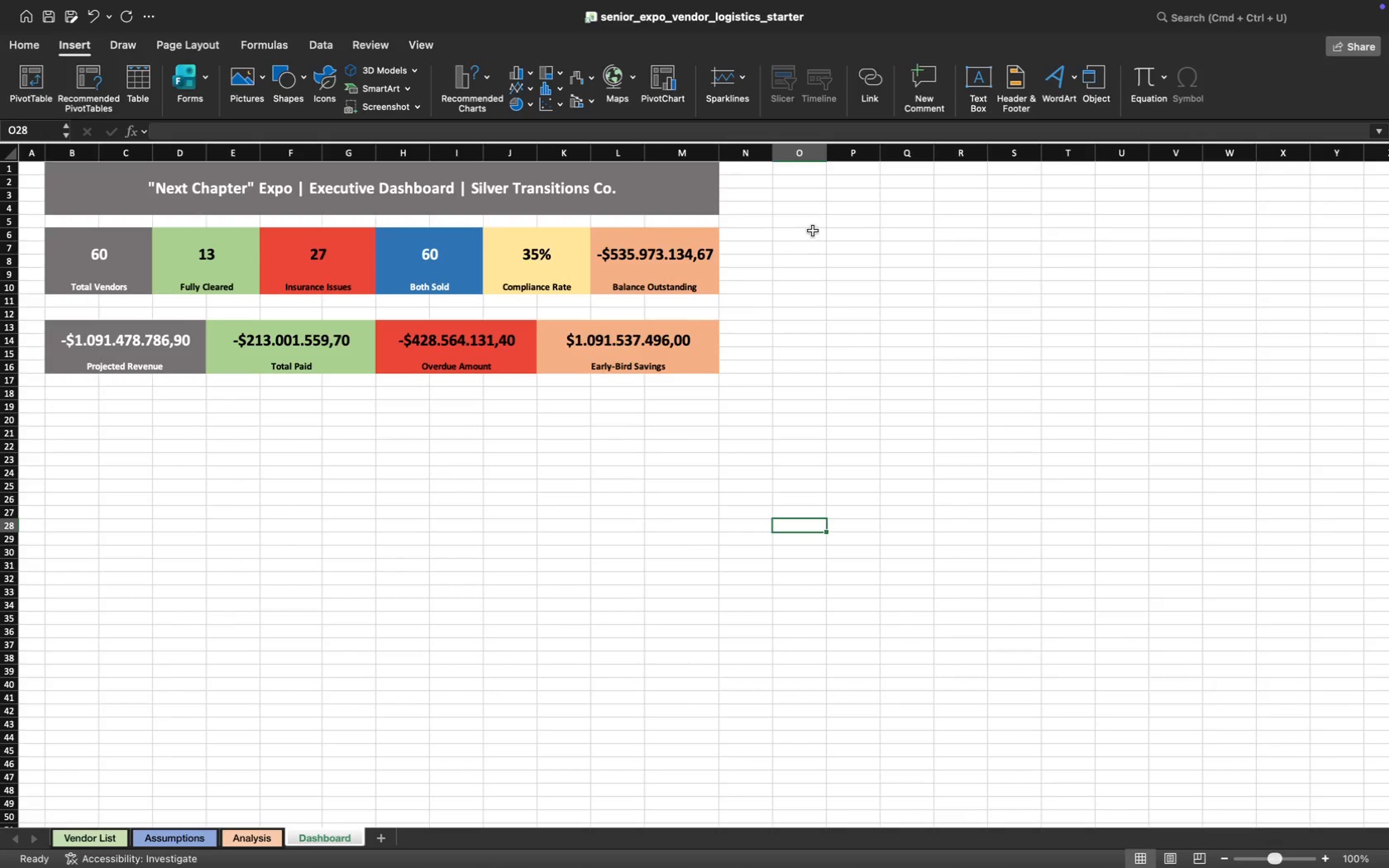 
left_click([812, 222])
 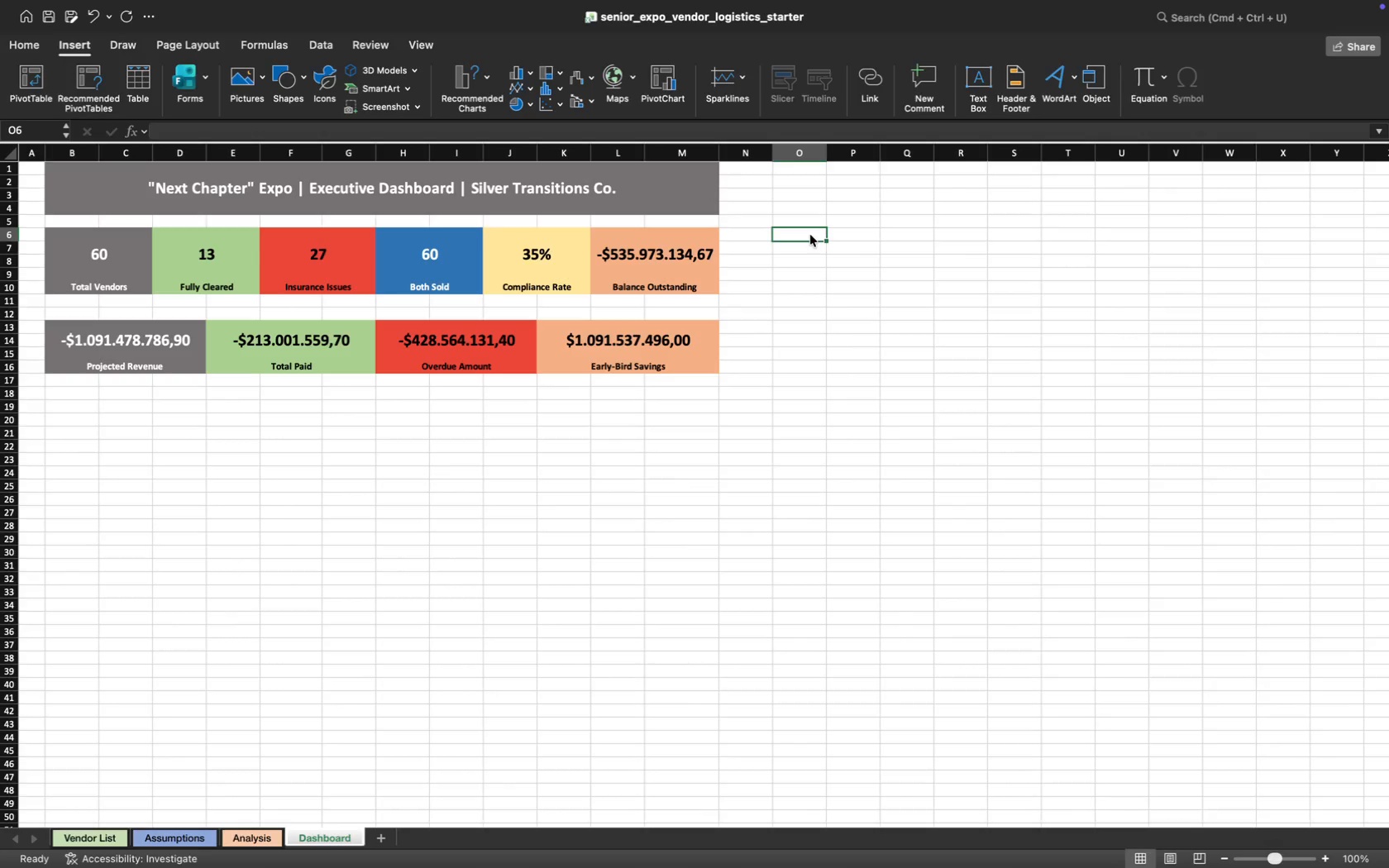 
wait(7.06)
 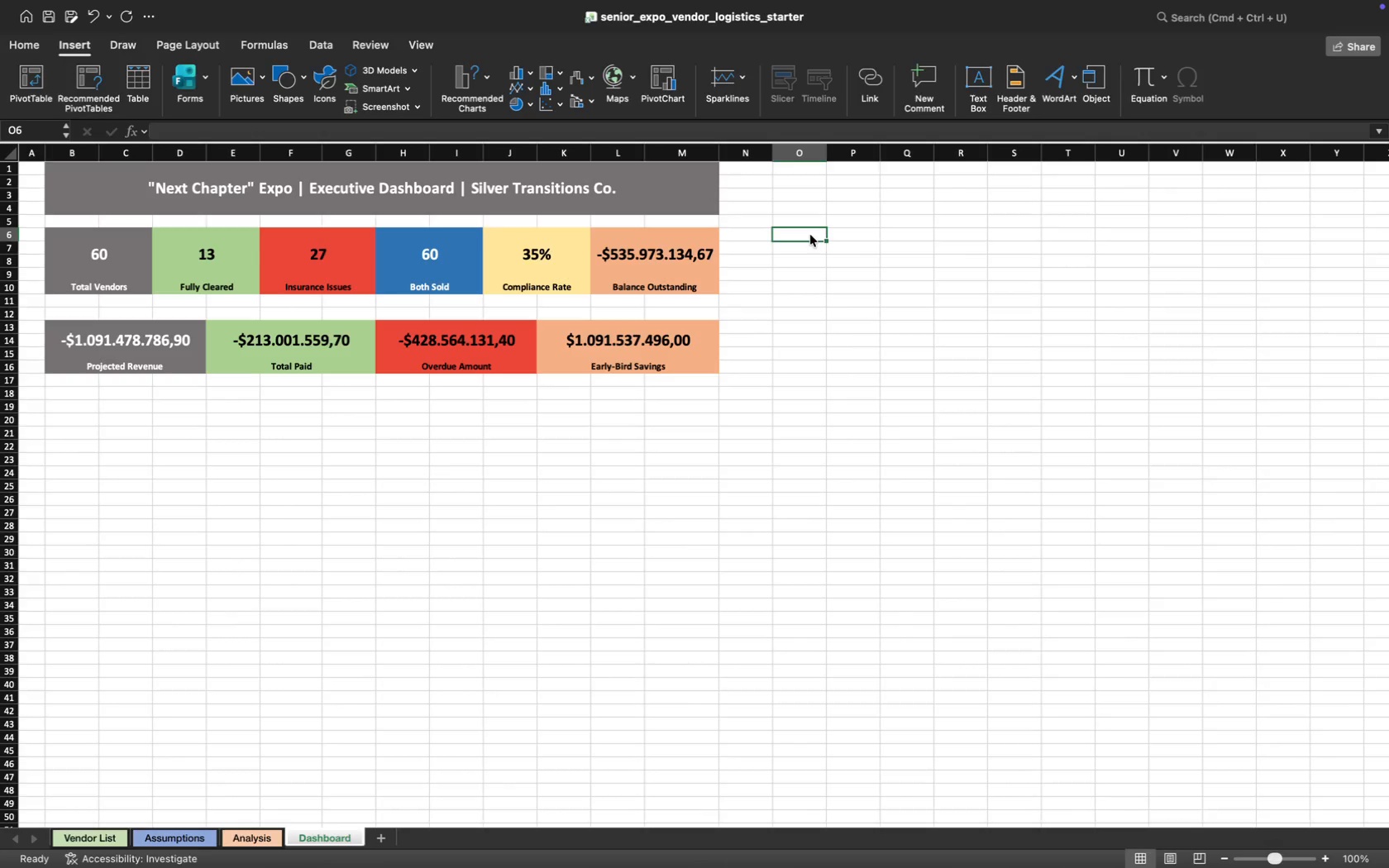 
type(Paymne)
key(Backspace)
key(Backspace)
type(ent Status)
 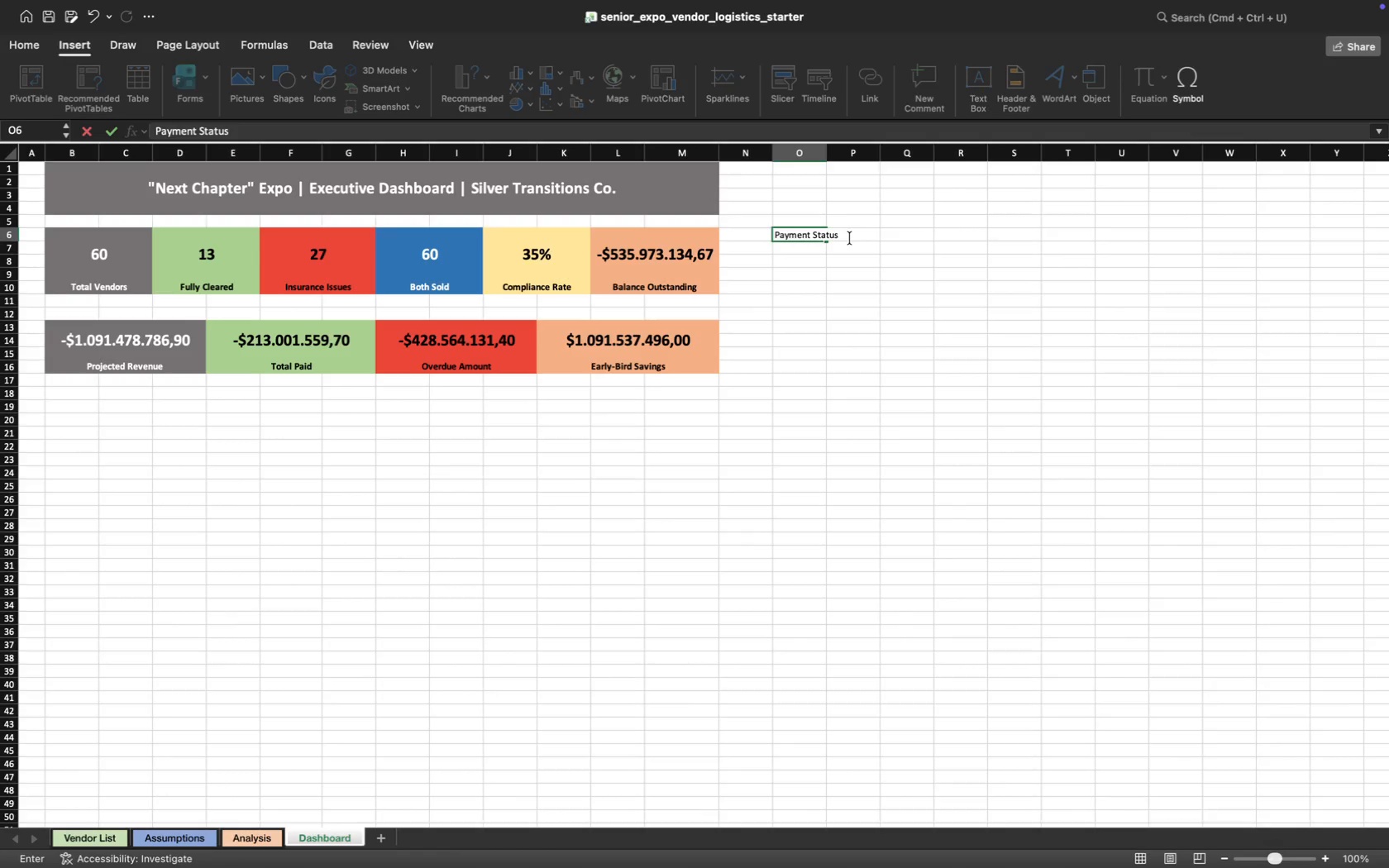 
wait(5.31)
 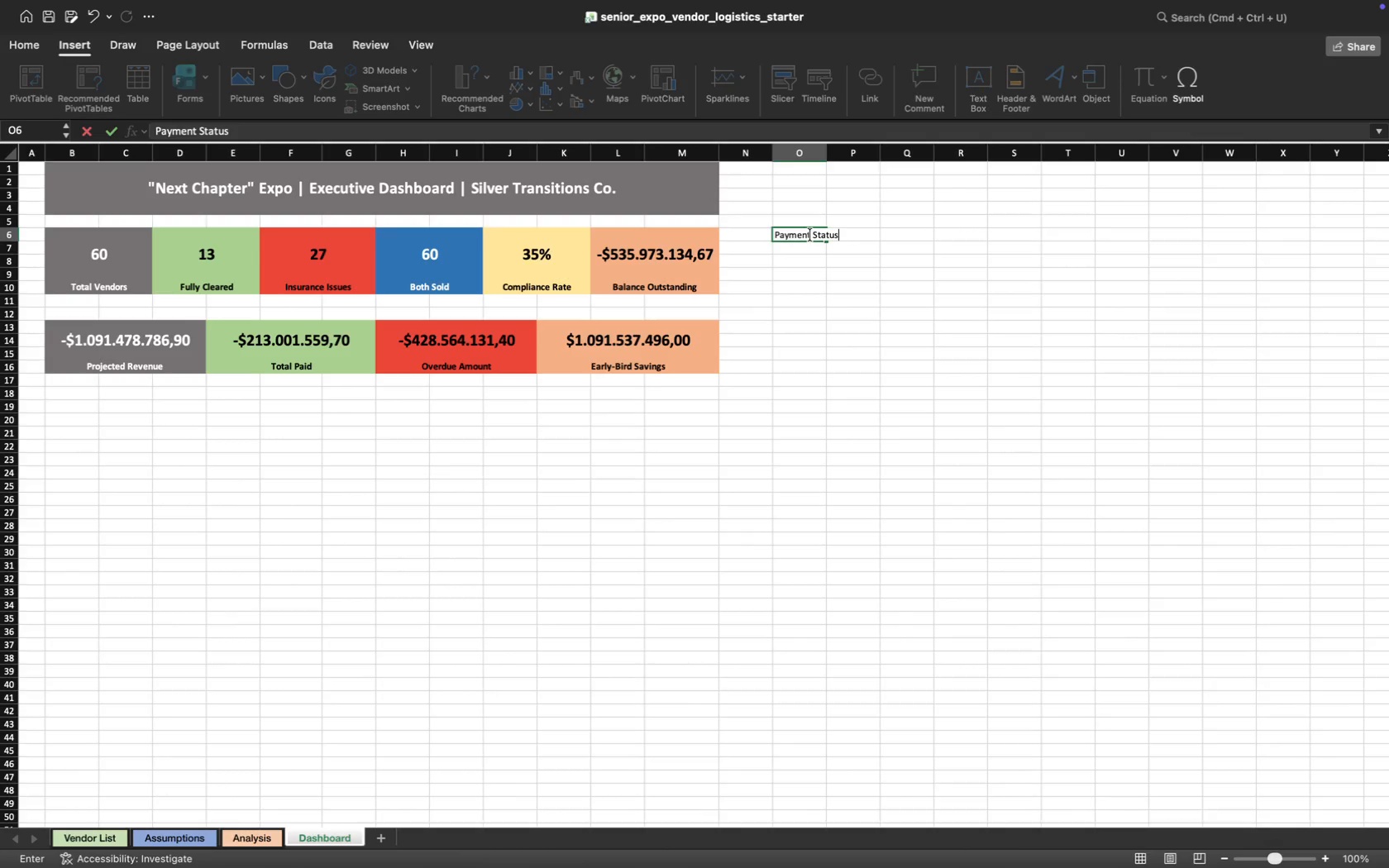 
left_click([865, 235])
 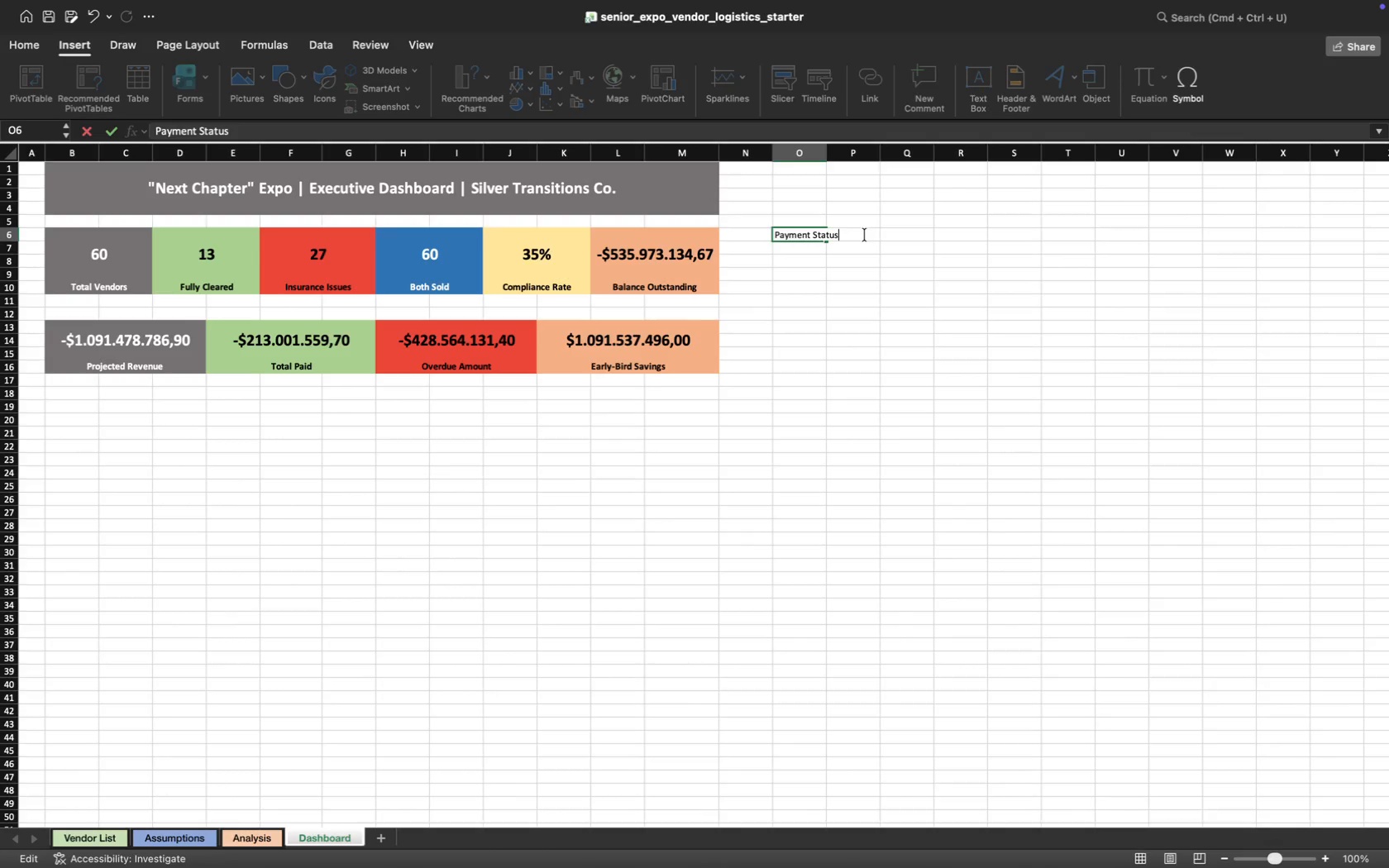 
key(ArrowRight)
 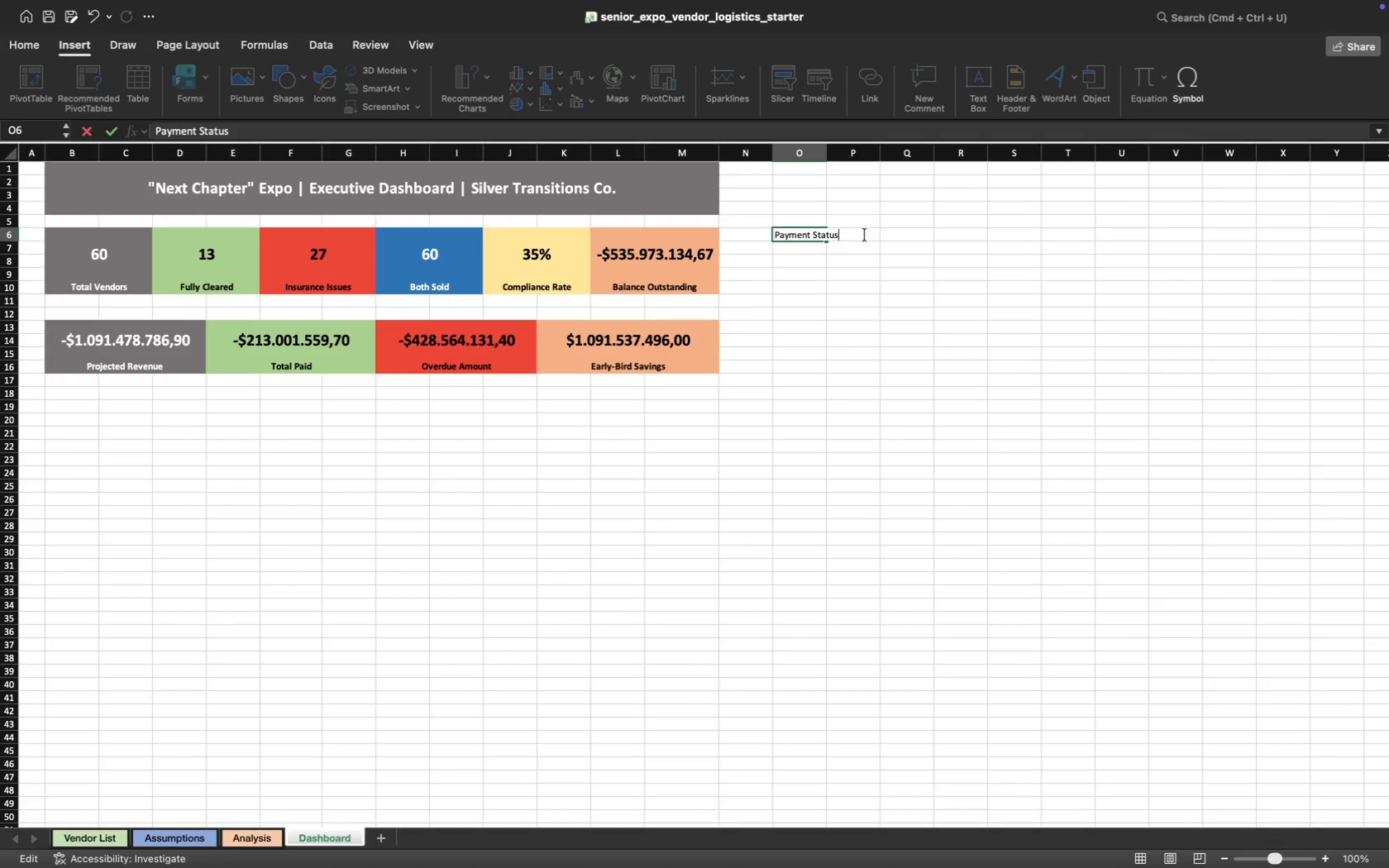 
key(ArrowRight)
 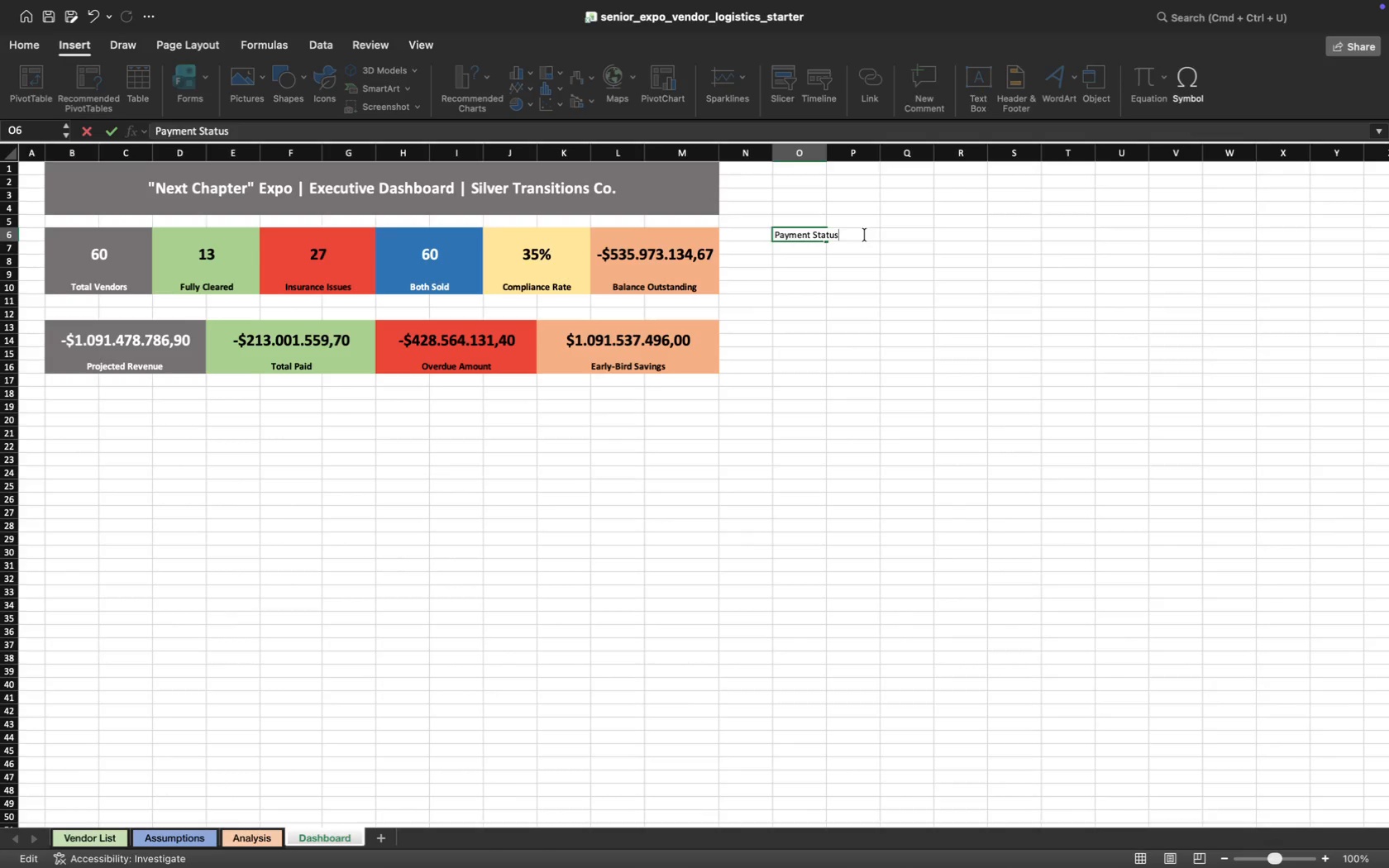 
key(ArrowRight)
 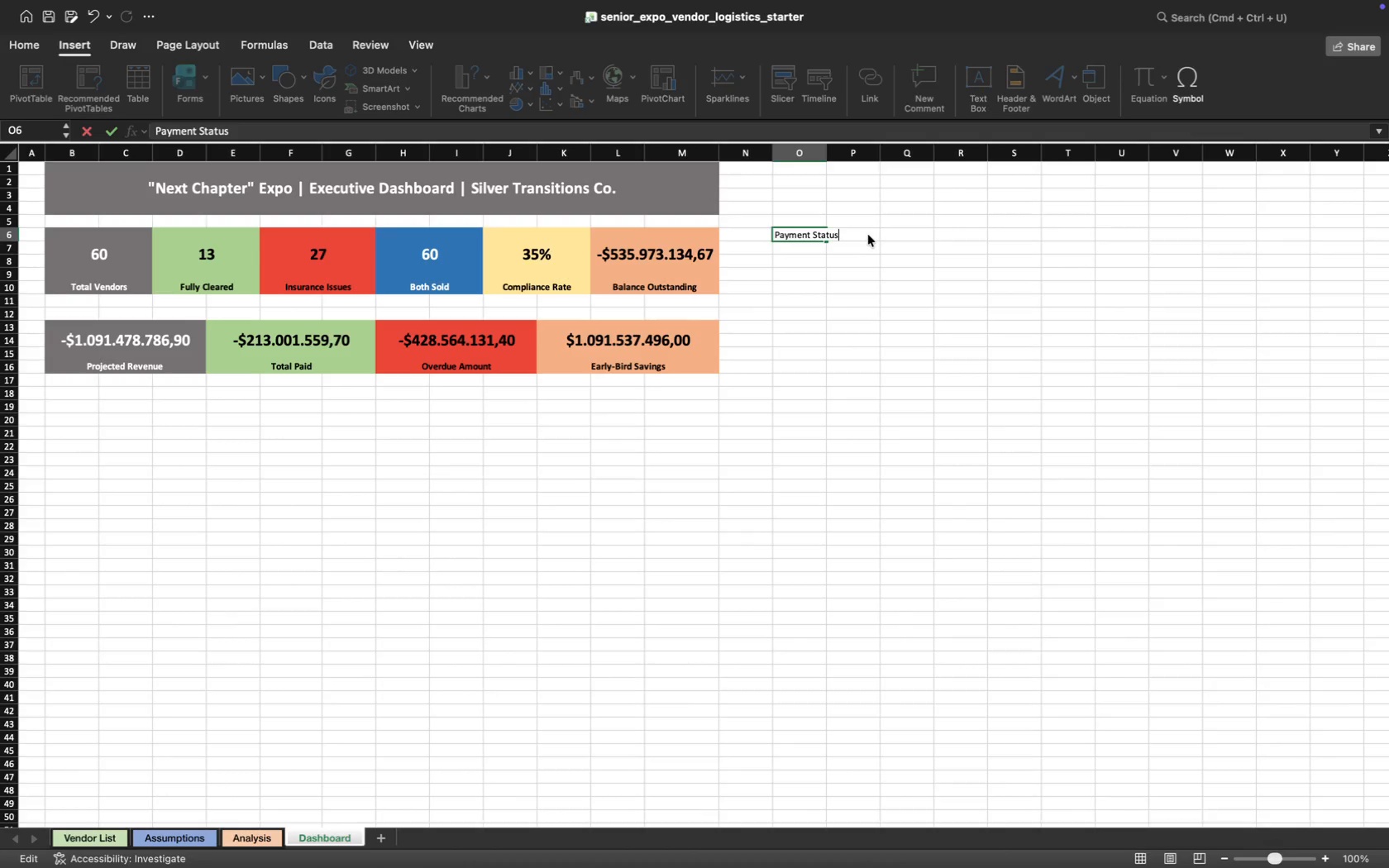 
left_click([854, 223])
 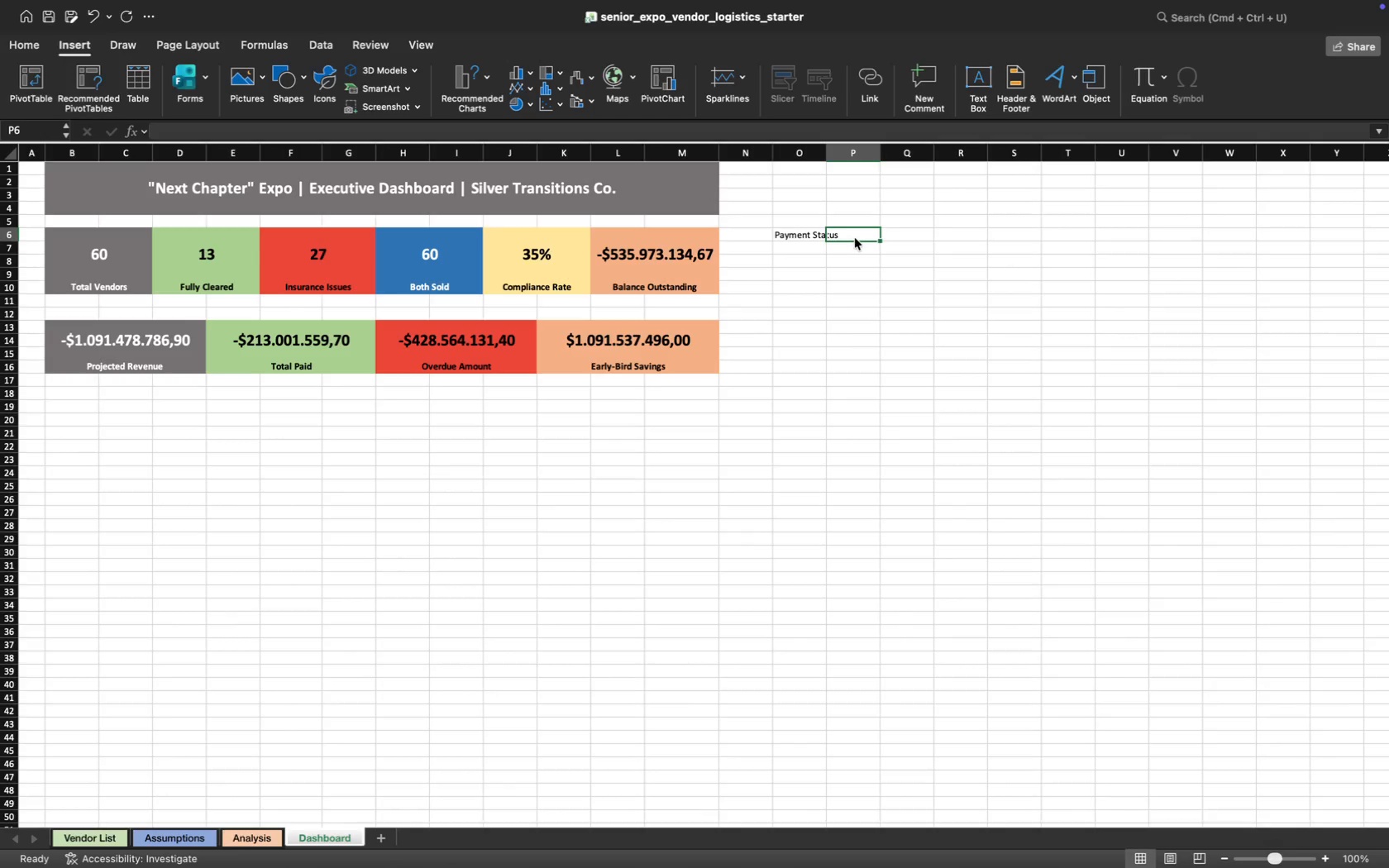 
type(Count)
 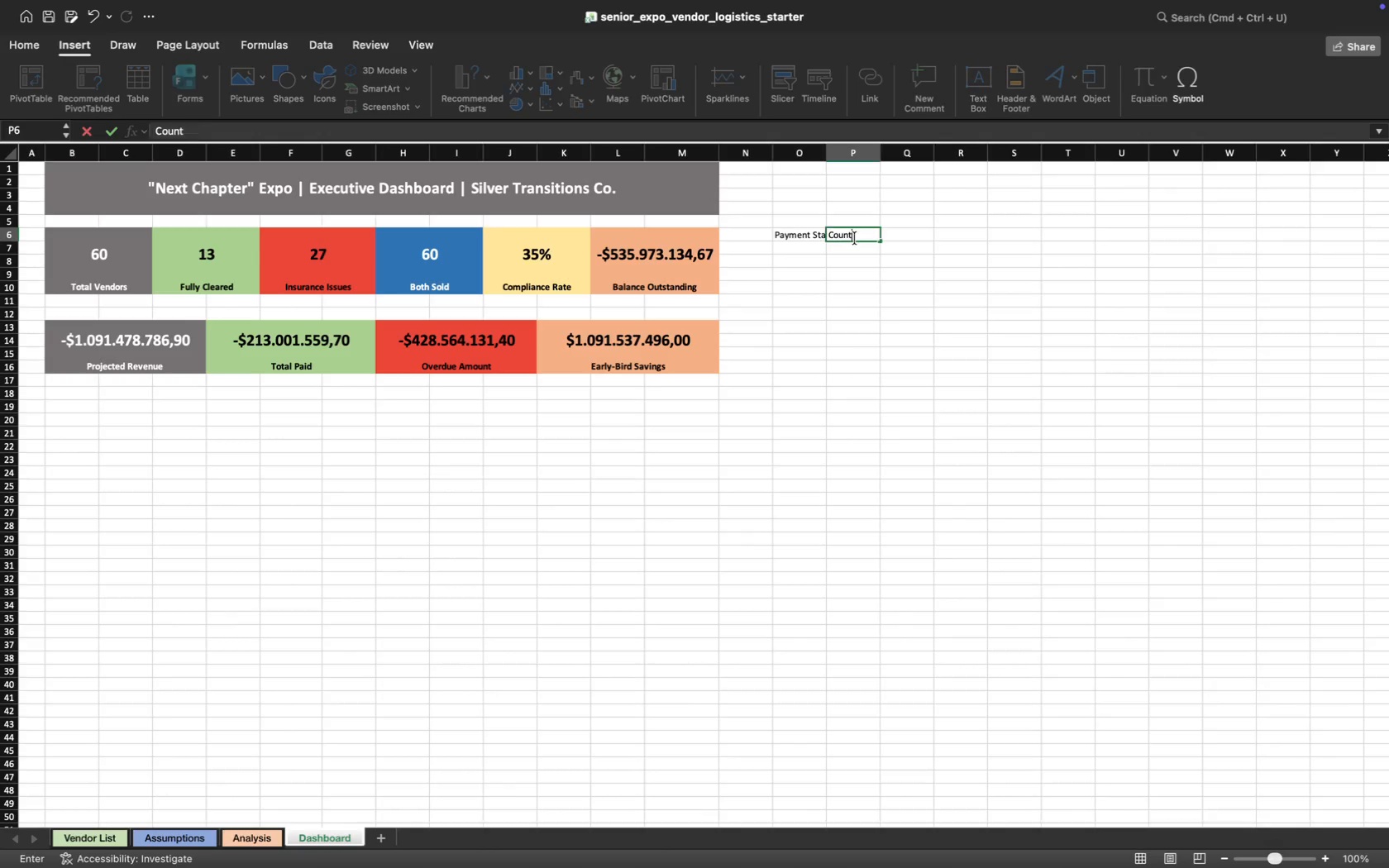 
key(ArrowRight)
 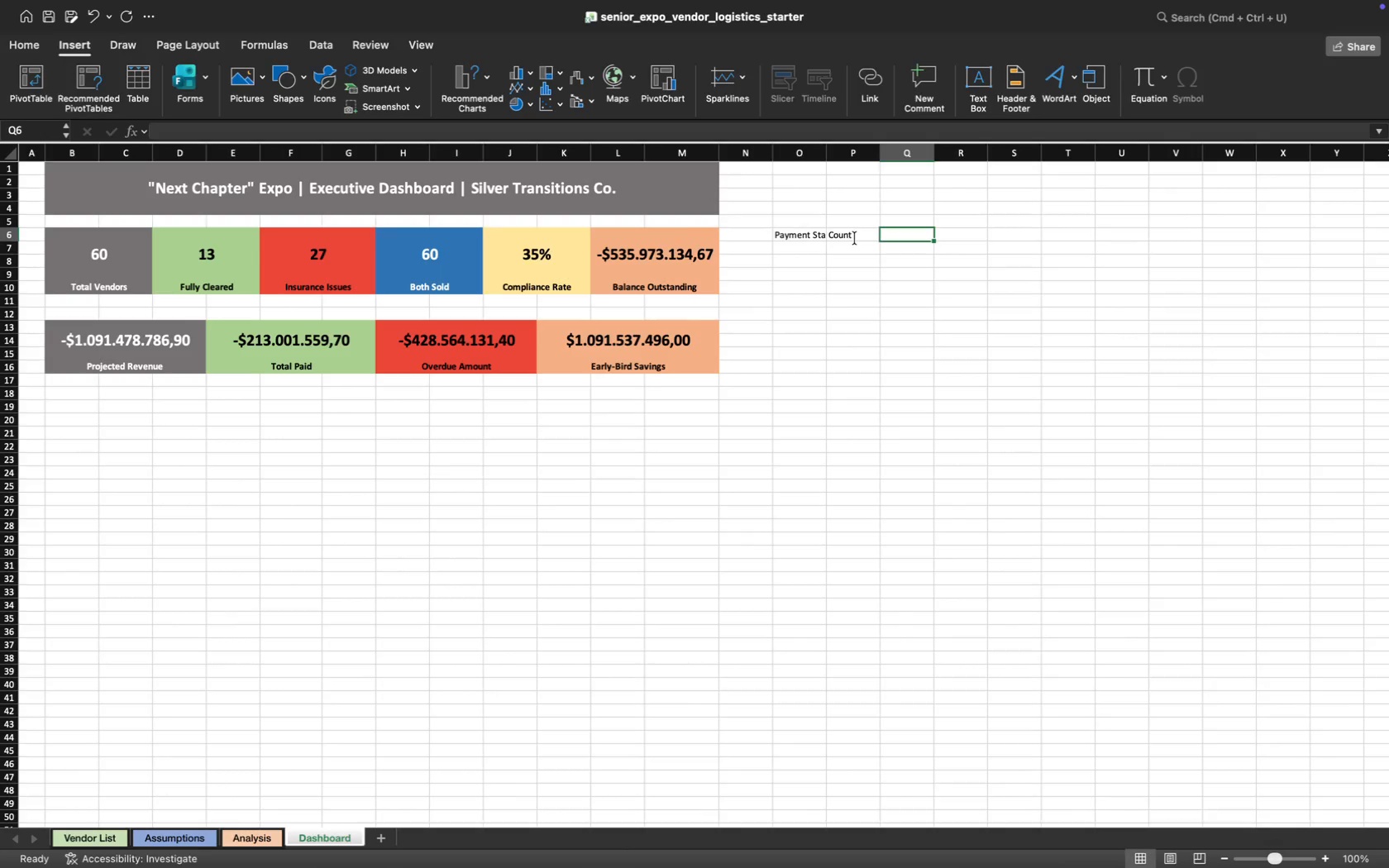 
wait(13.89)
 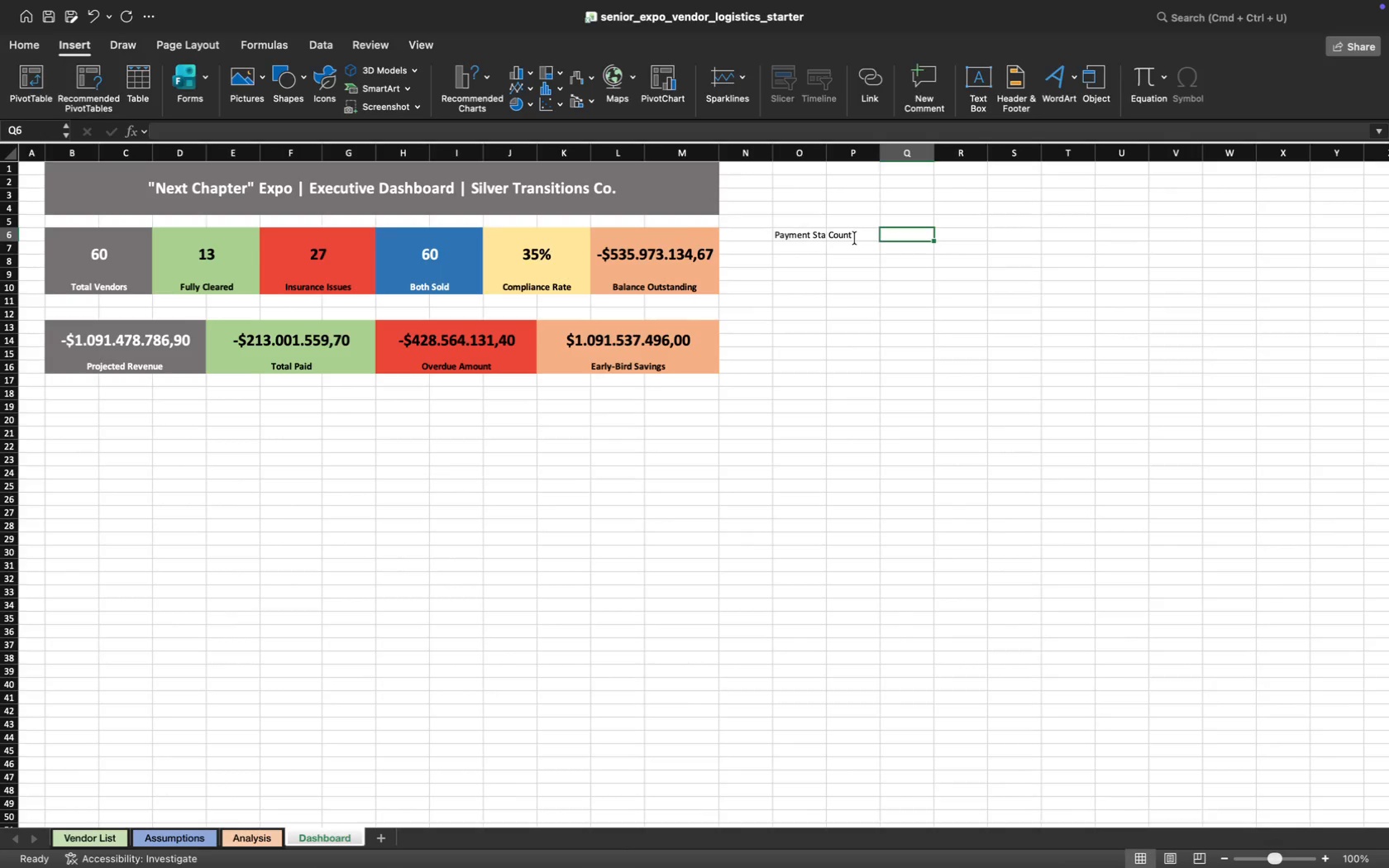 
type(Fully Paid)
 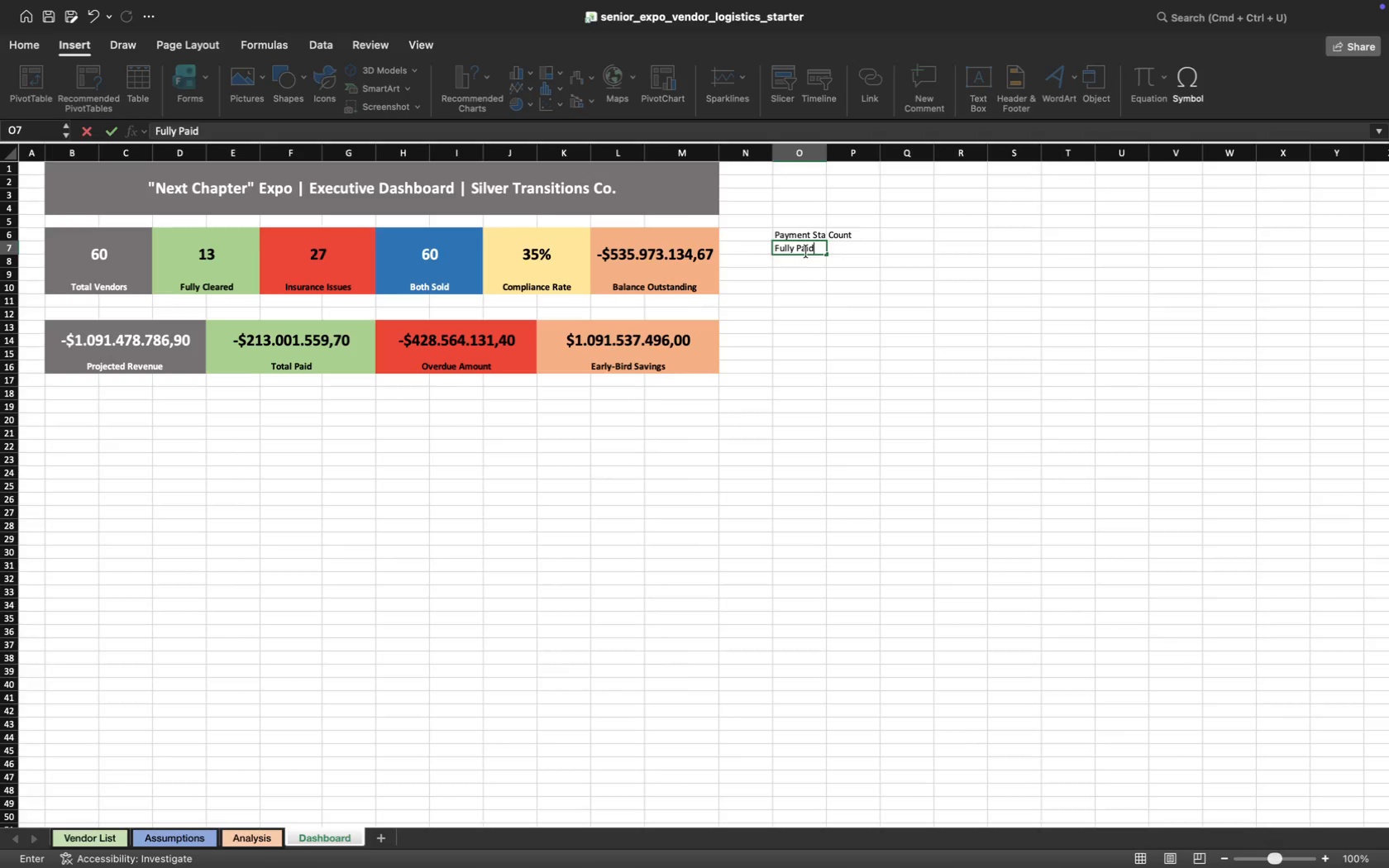 
key(ArrowDown)
 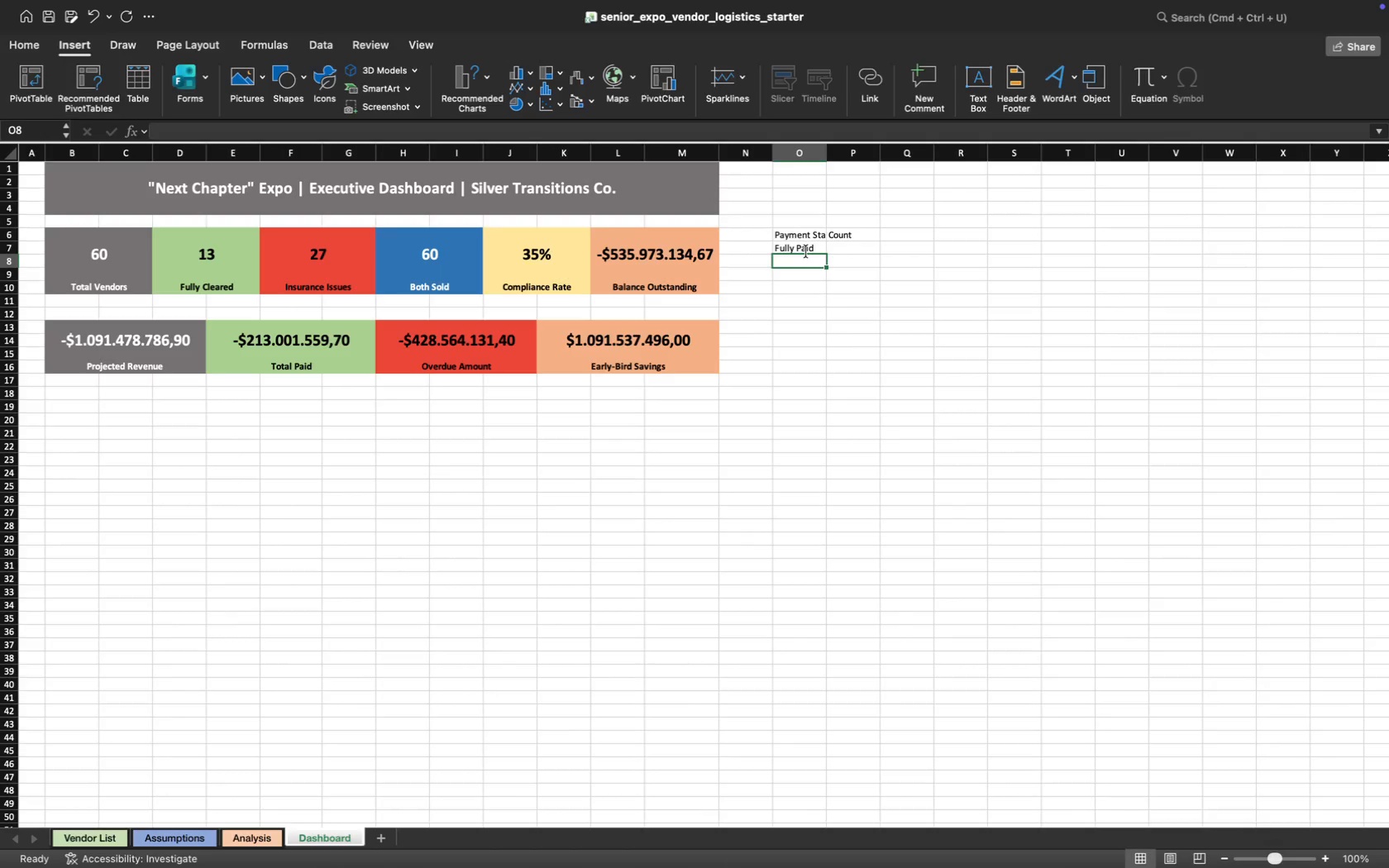 
type(Deposit Paid)
 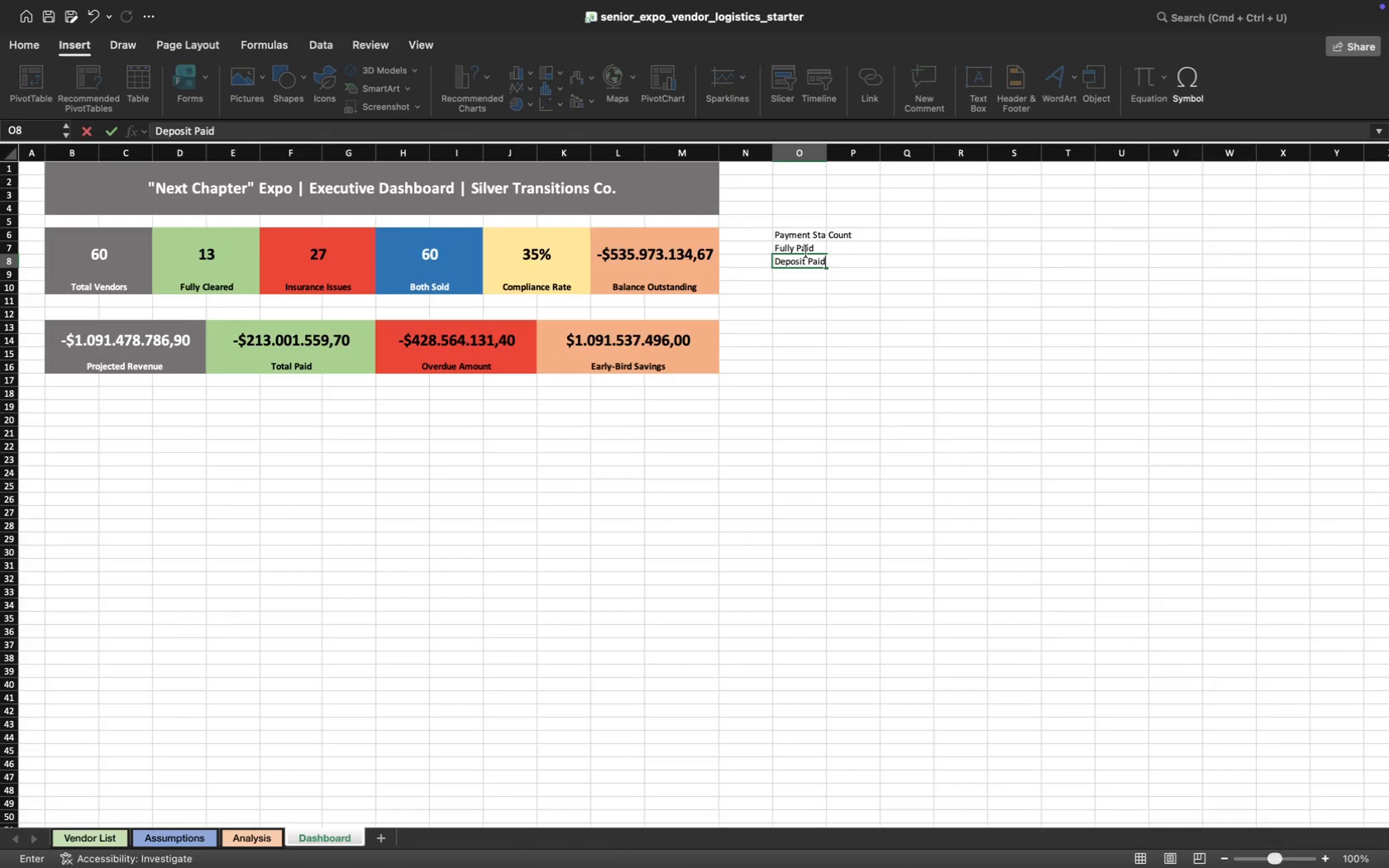 
key(ArrowDown)
 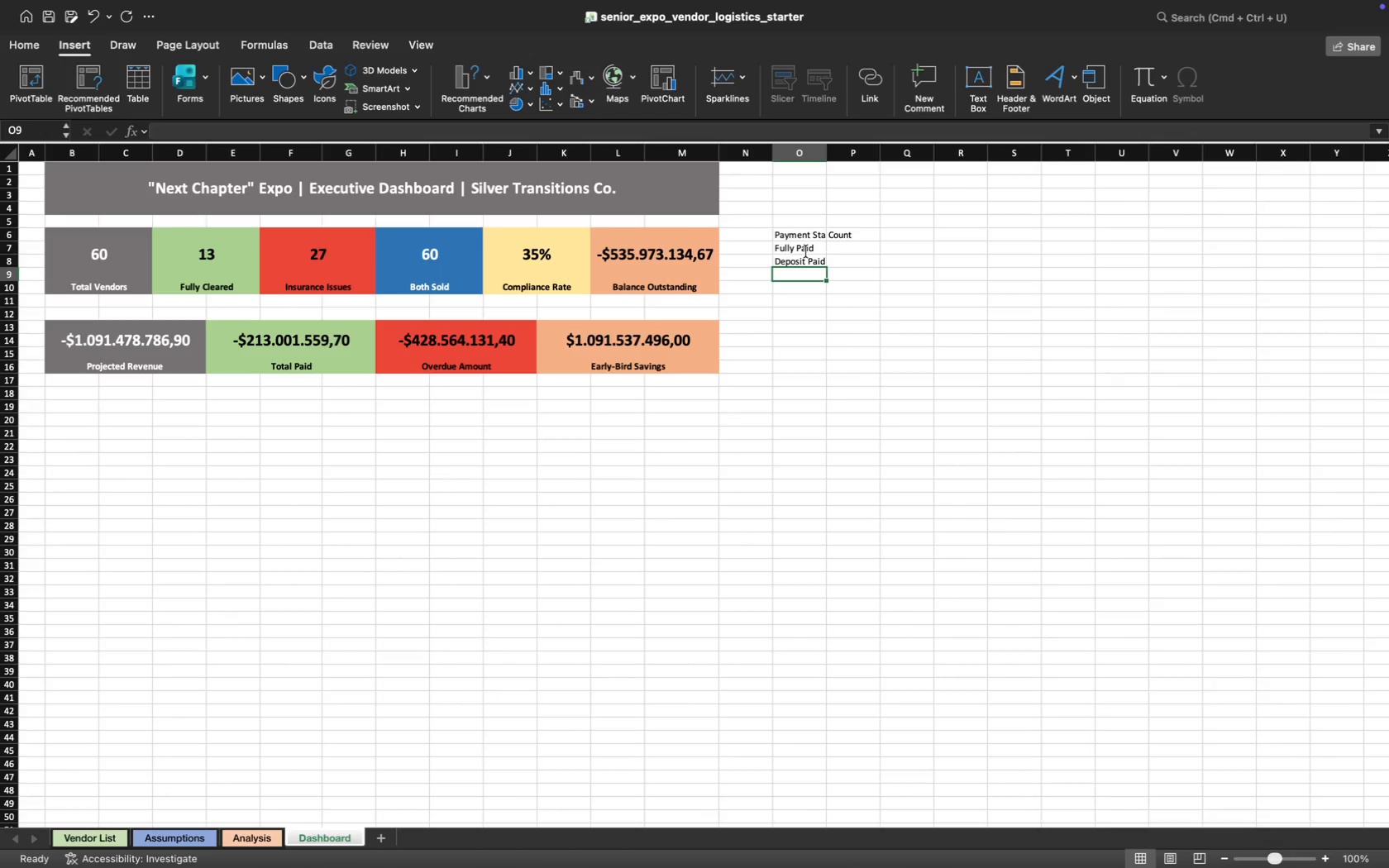 
type(Overdue)
 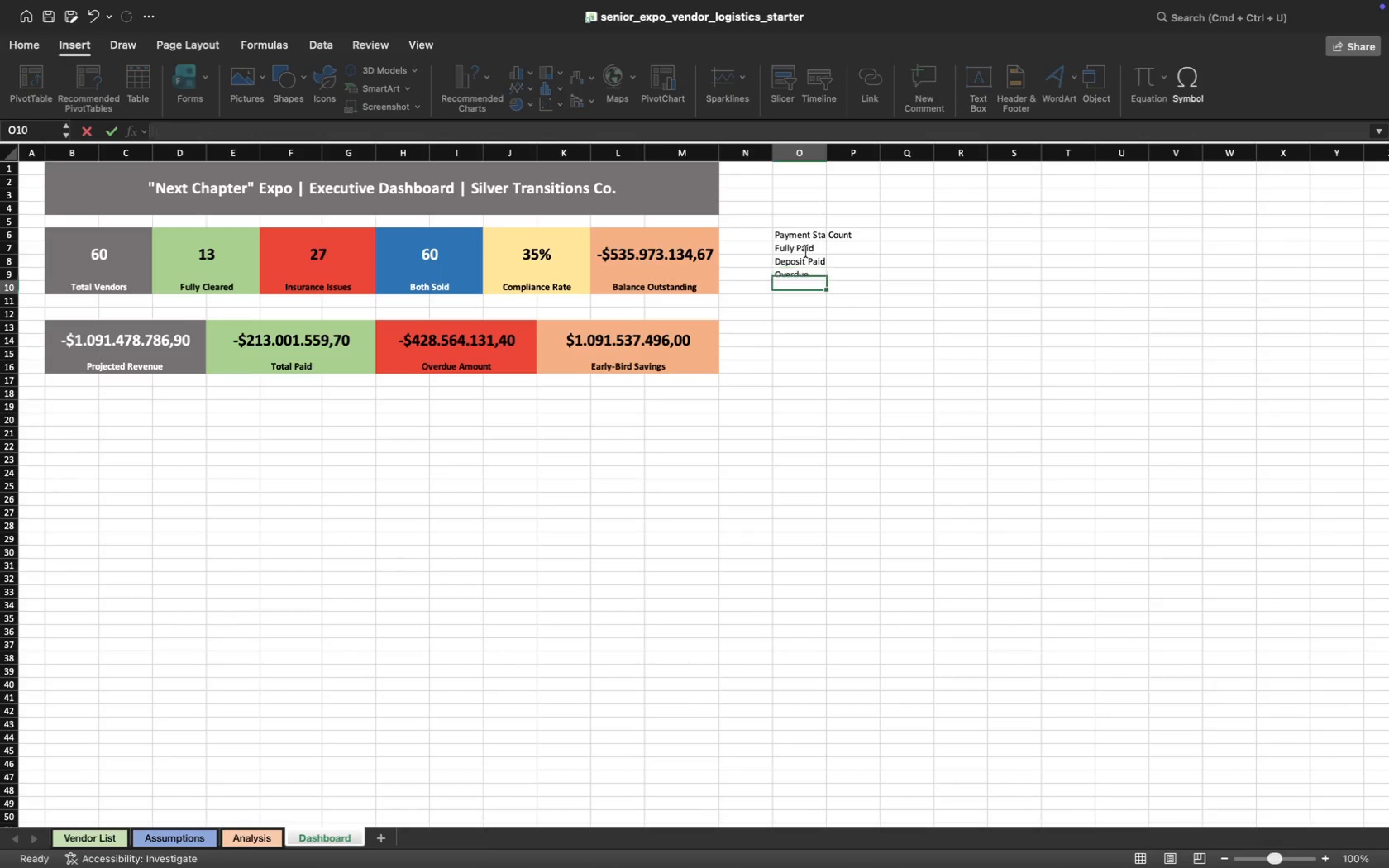 
key(ArrowDown)
 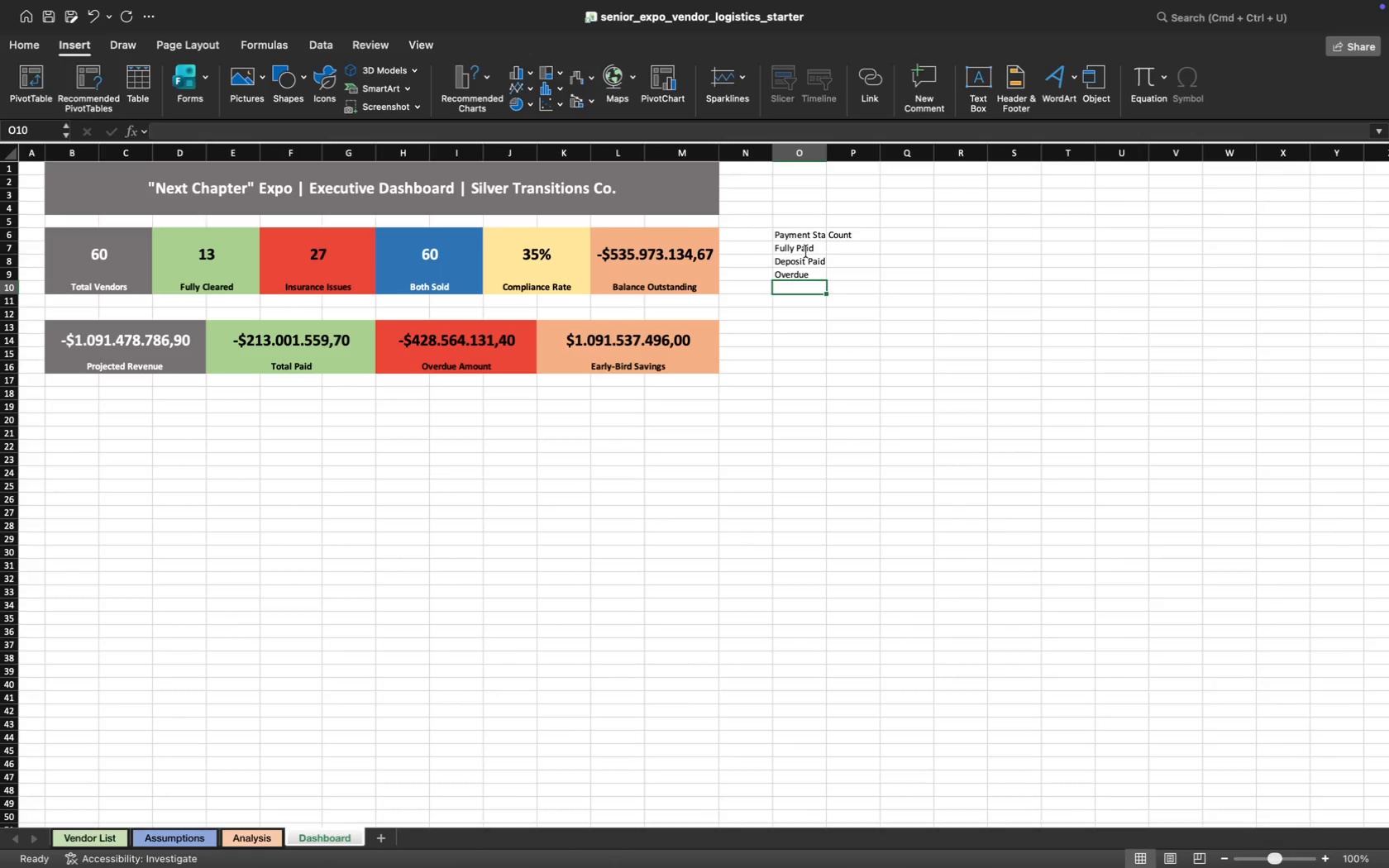 
type(Unpaid)
 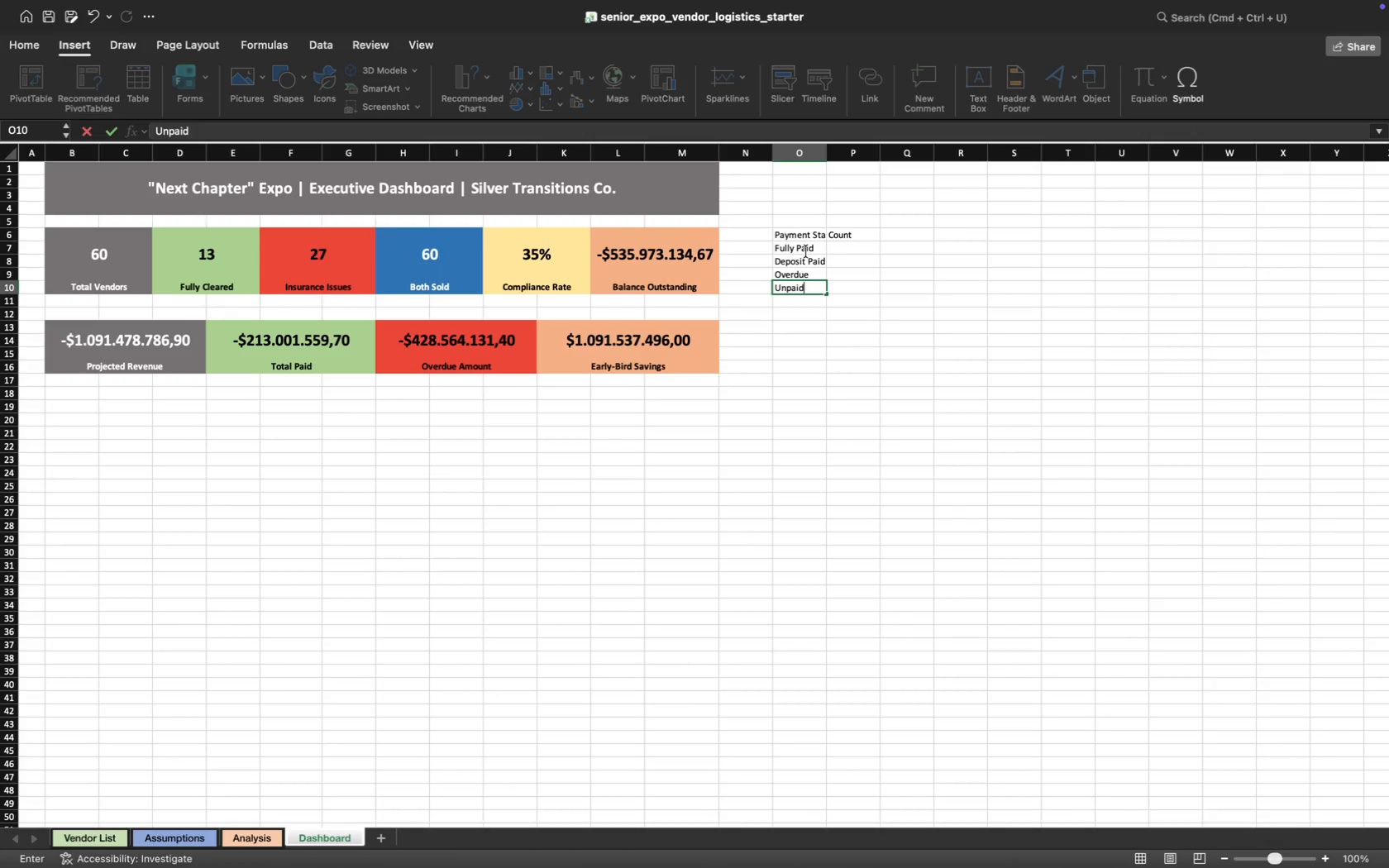 
key(ArrowUp)
 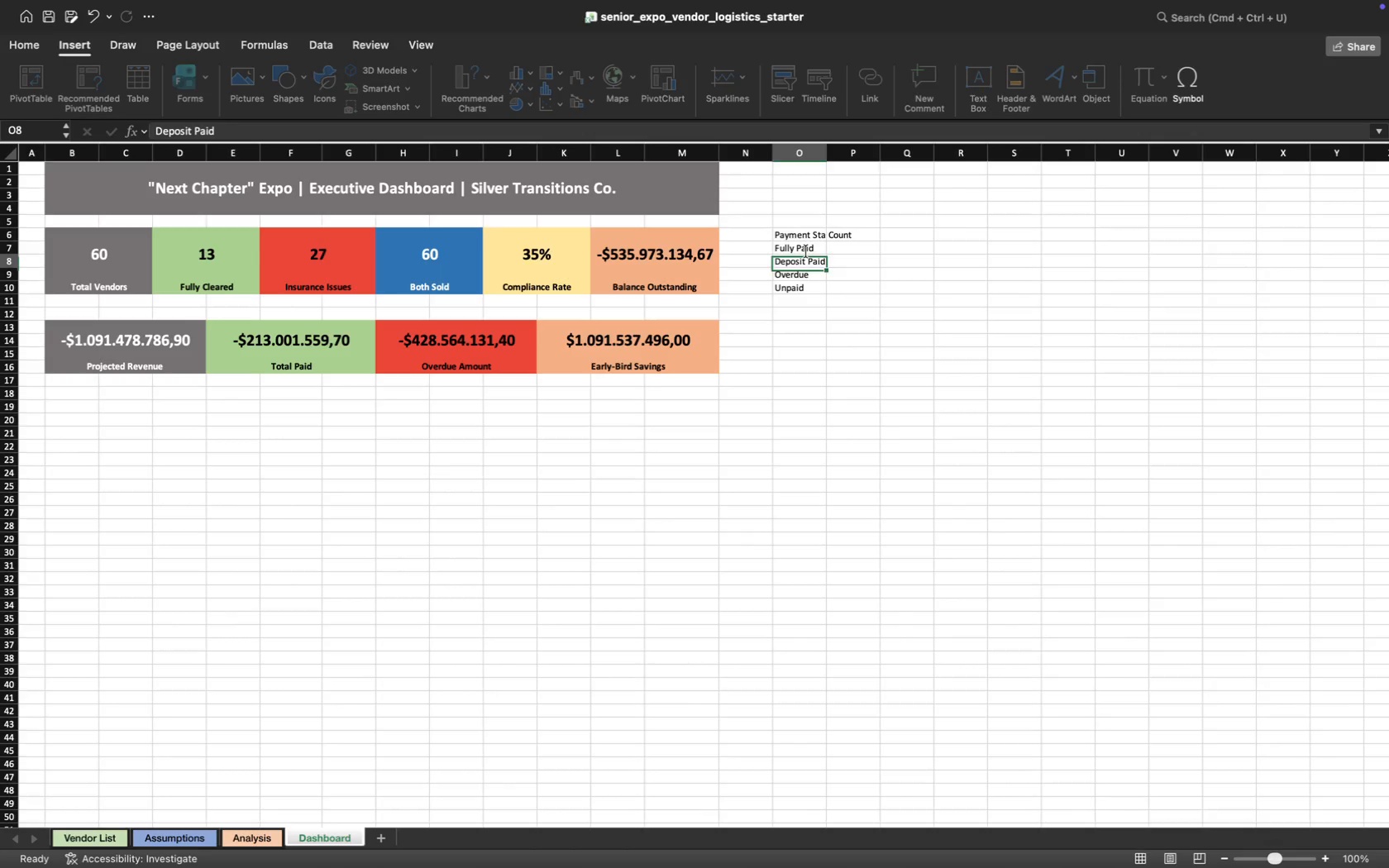 
key(ArrowUp)
 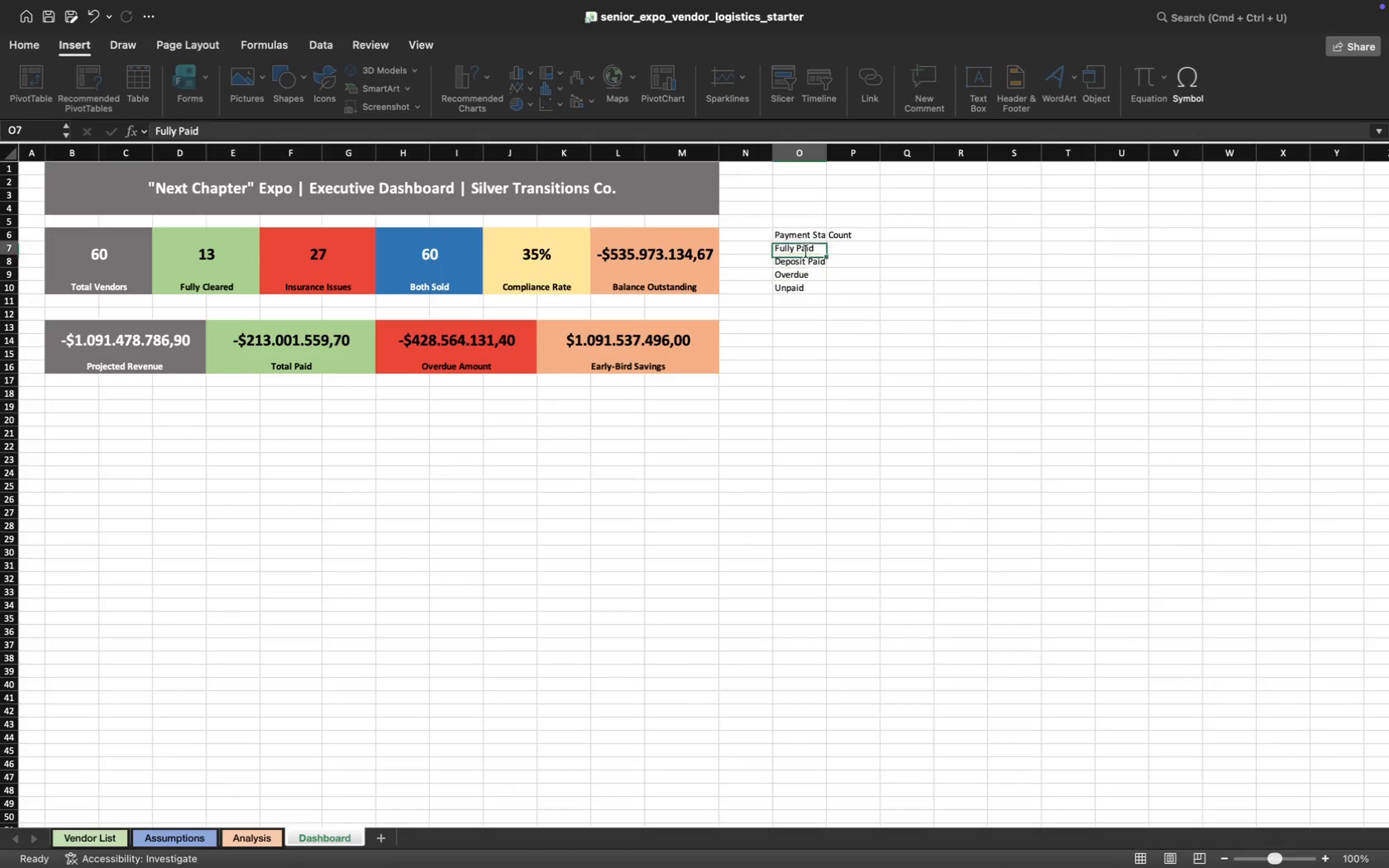 
key(ArrowUp)
 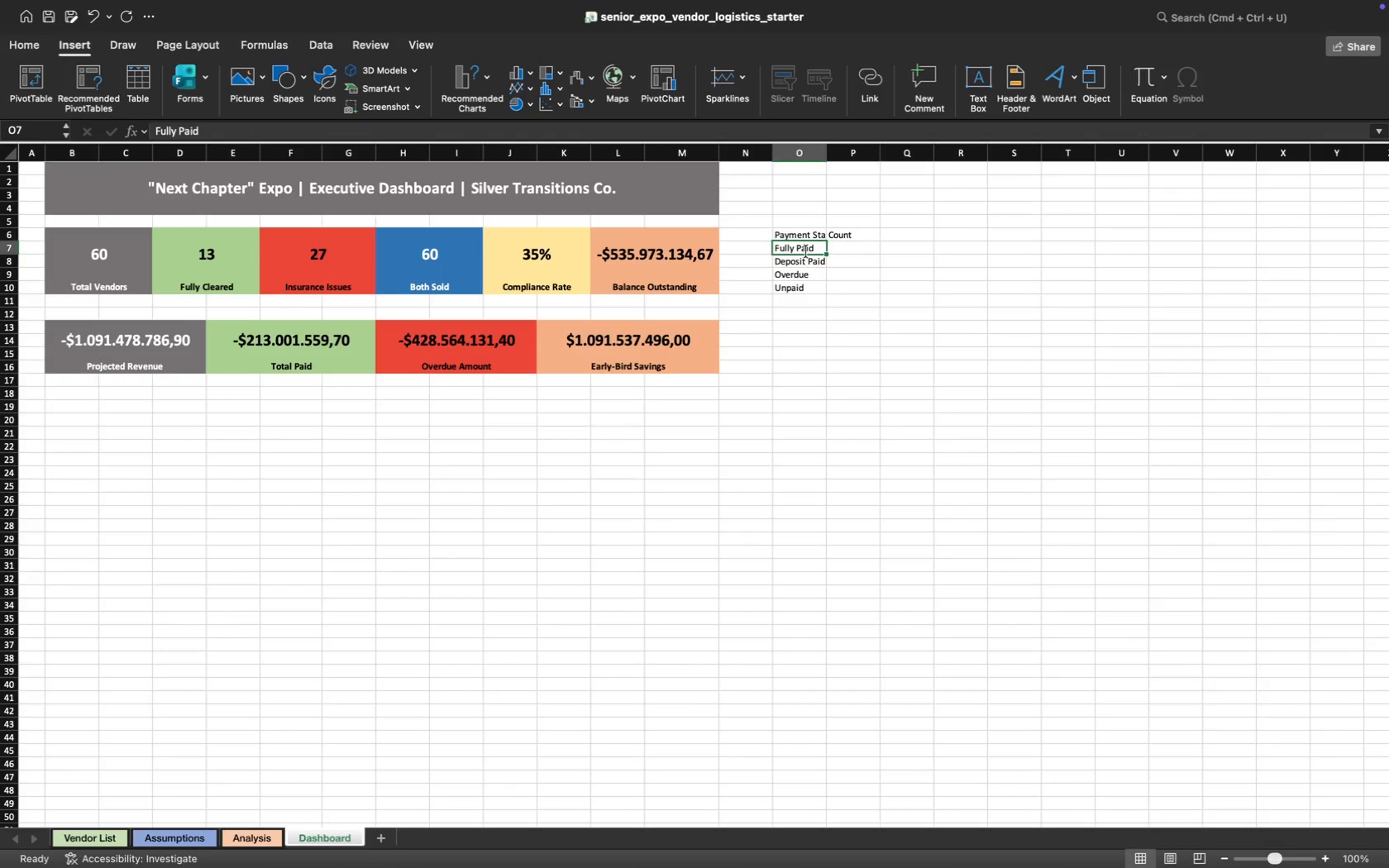 
key(ArrowRight)
 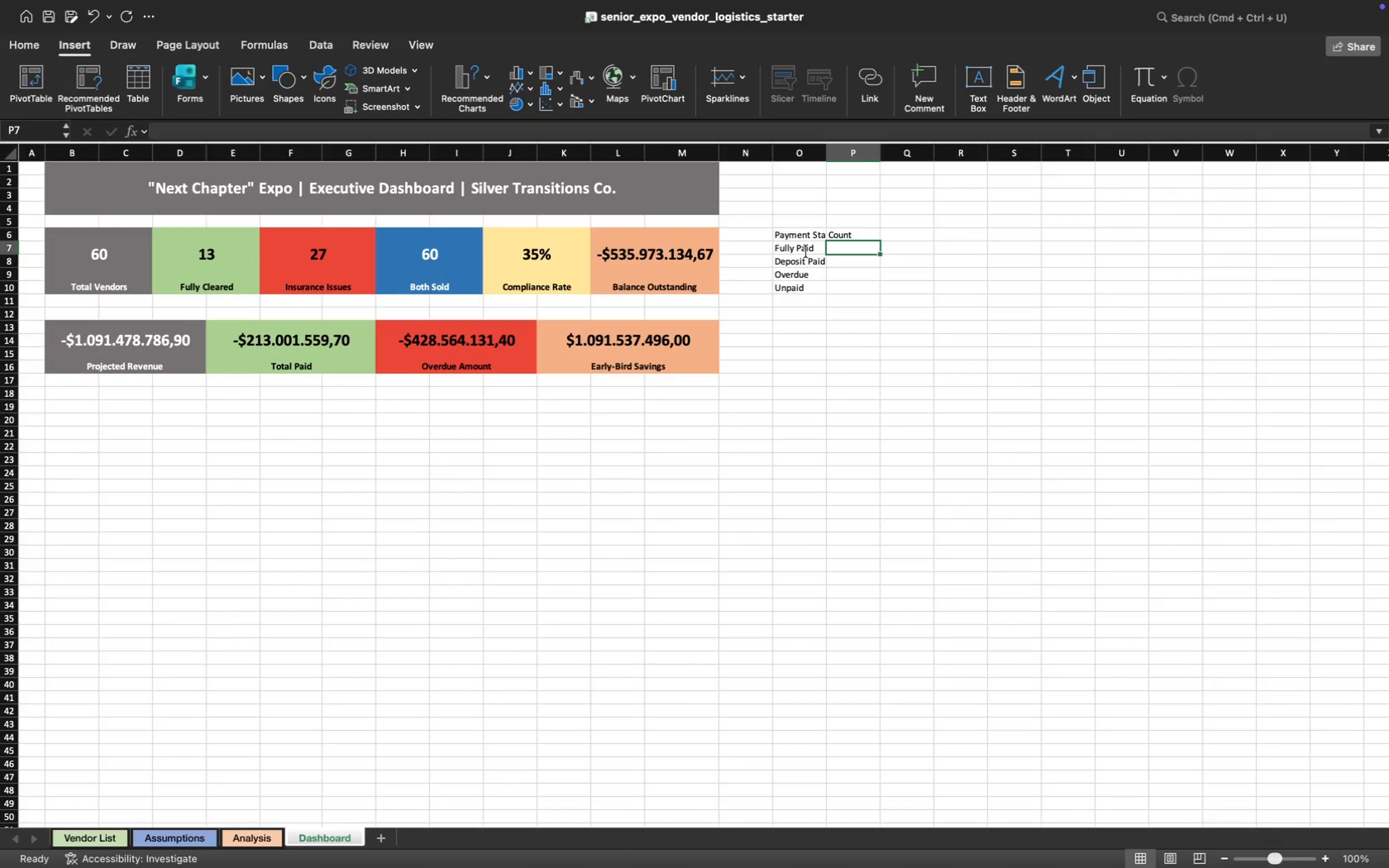 
wait(5.95)
 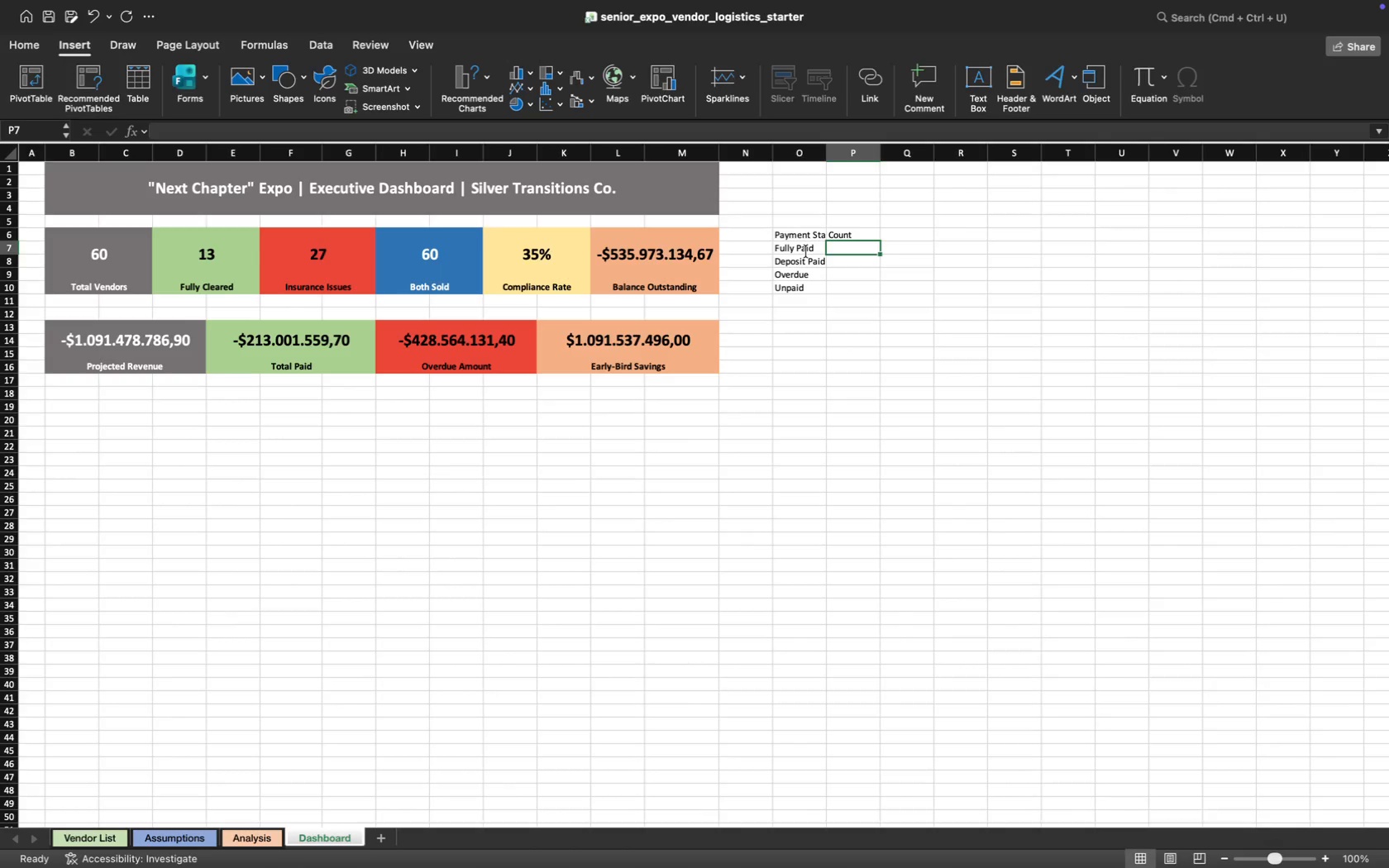 
key(Equal)
 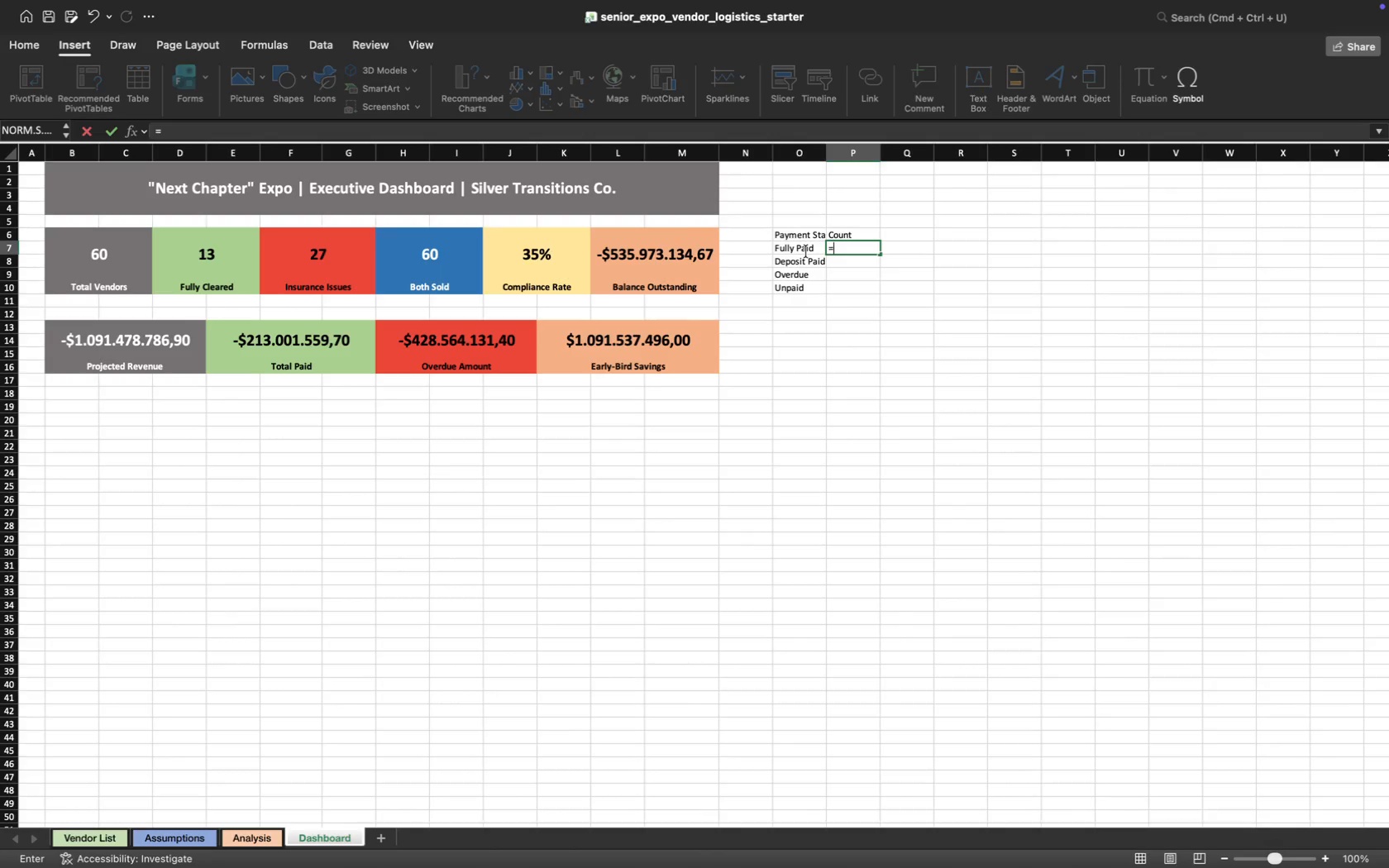 
wait(11.41)
 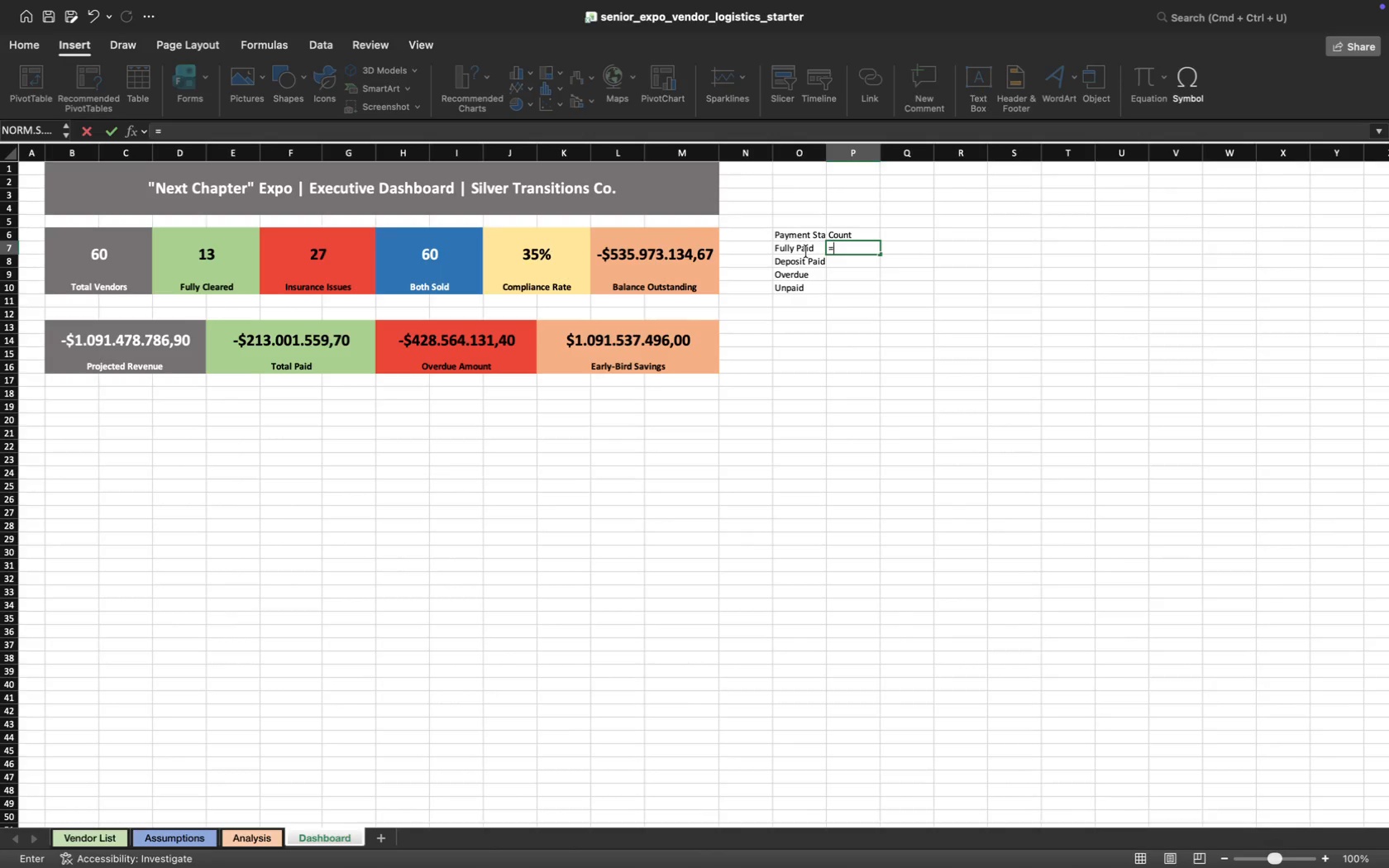 
left_click([855, 250])
 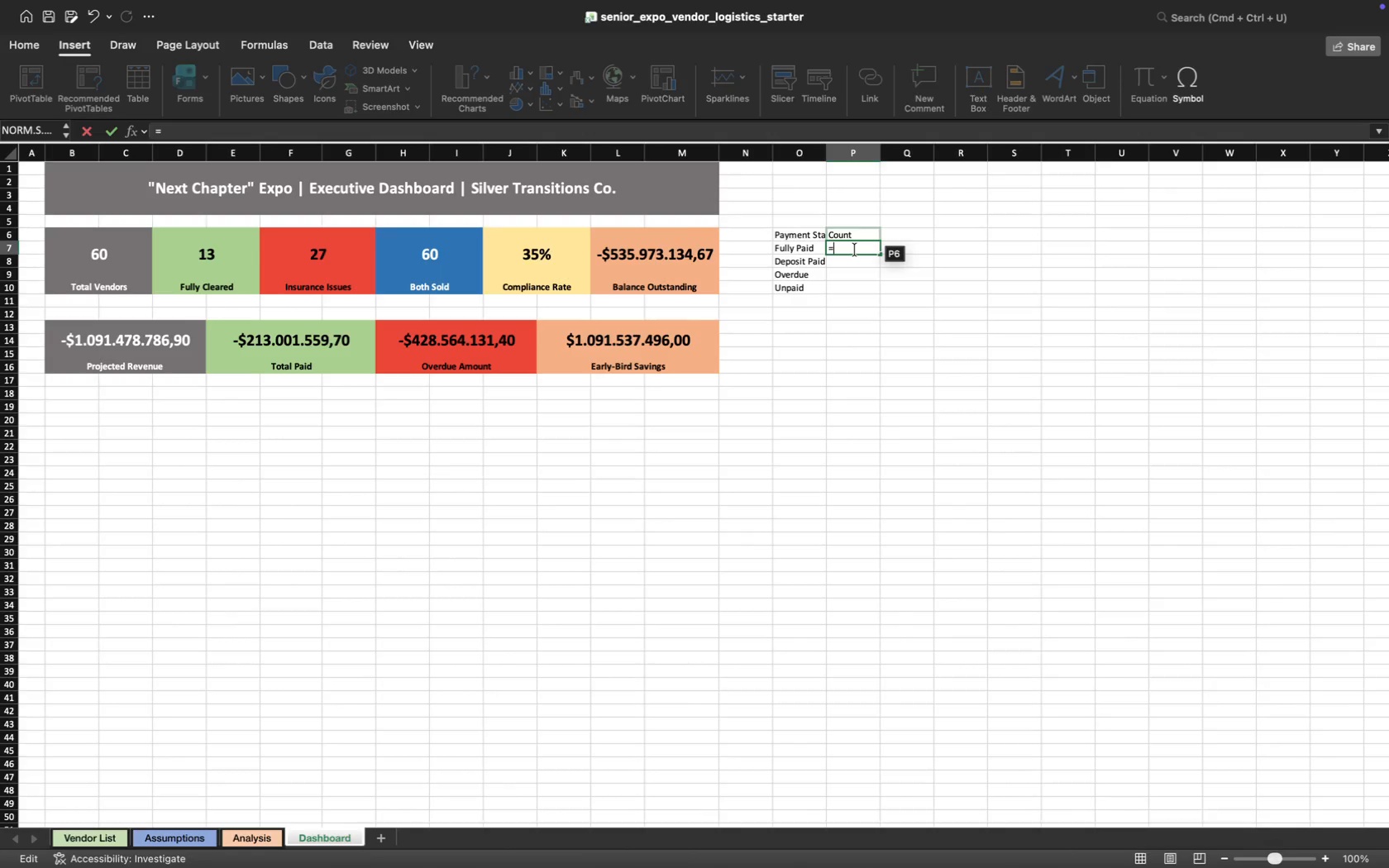 
type(coun)
 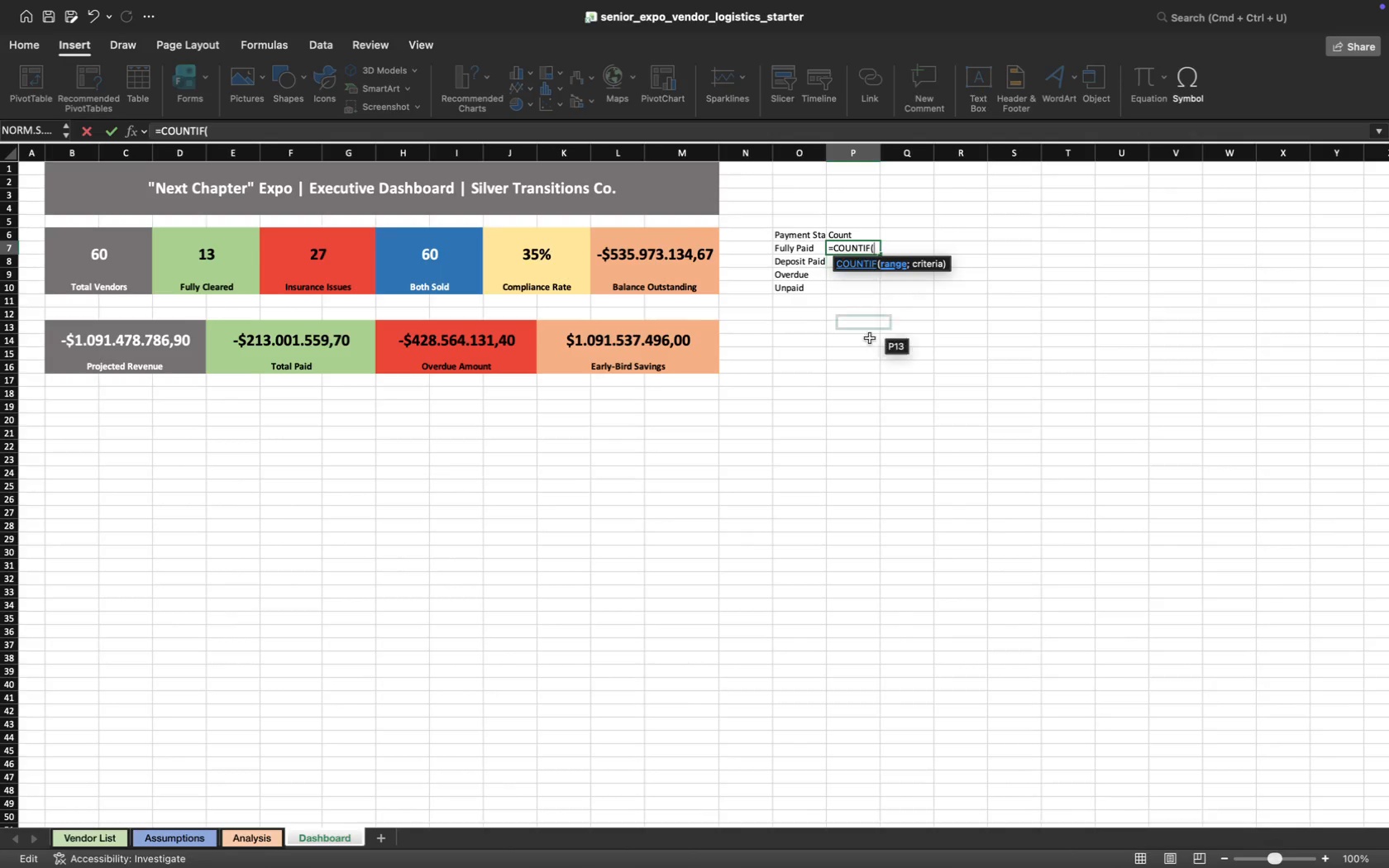 
wait(7.21)
 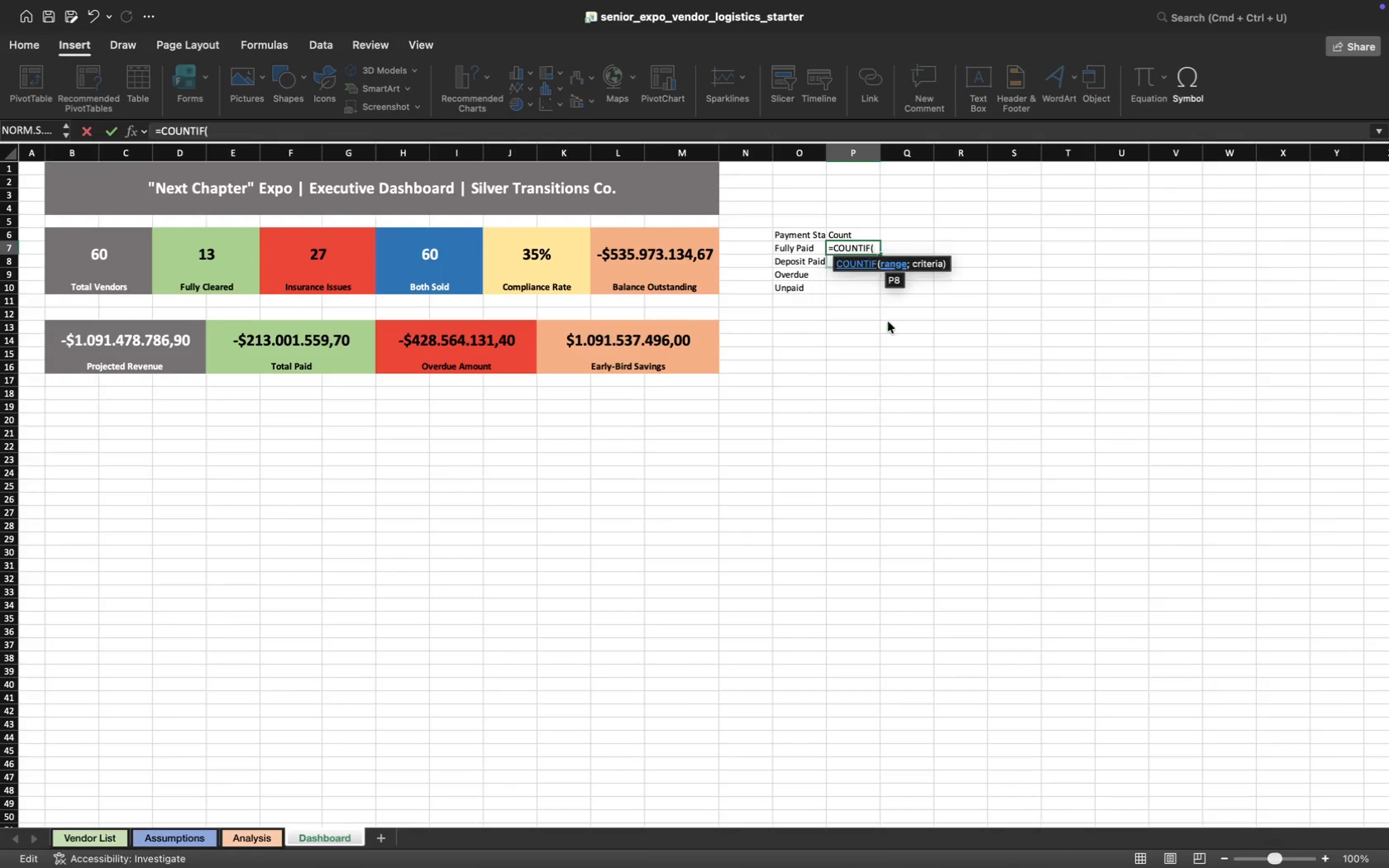 
left_click([93, 837])
 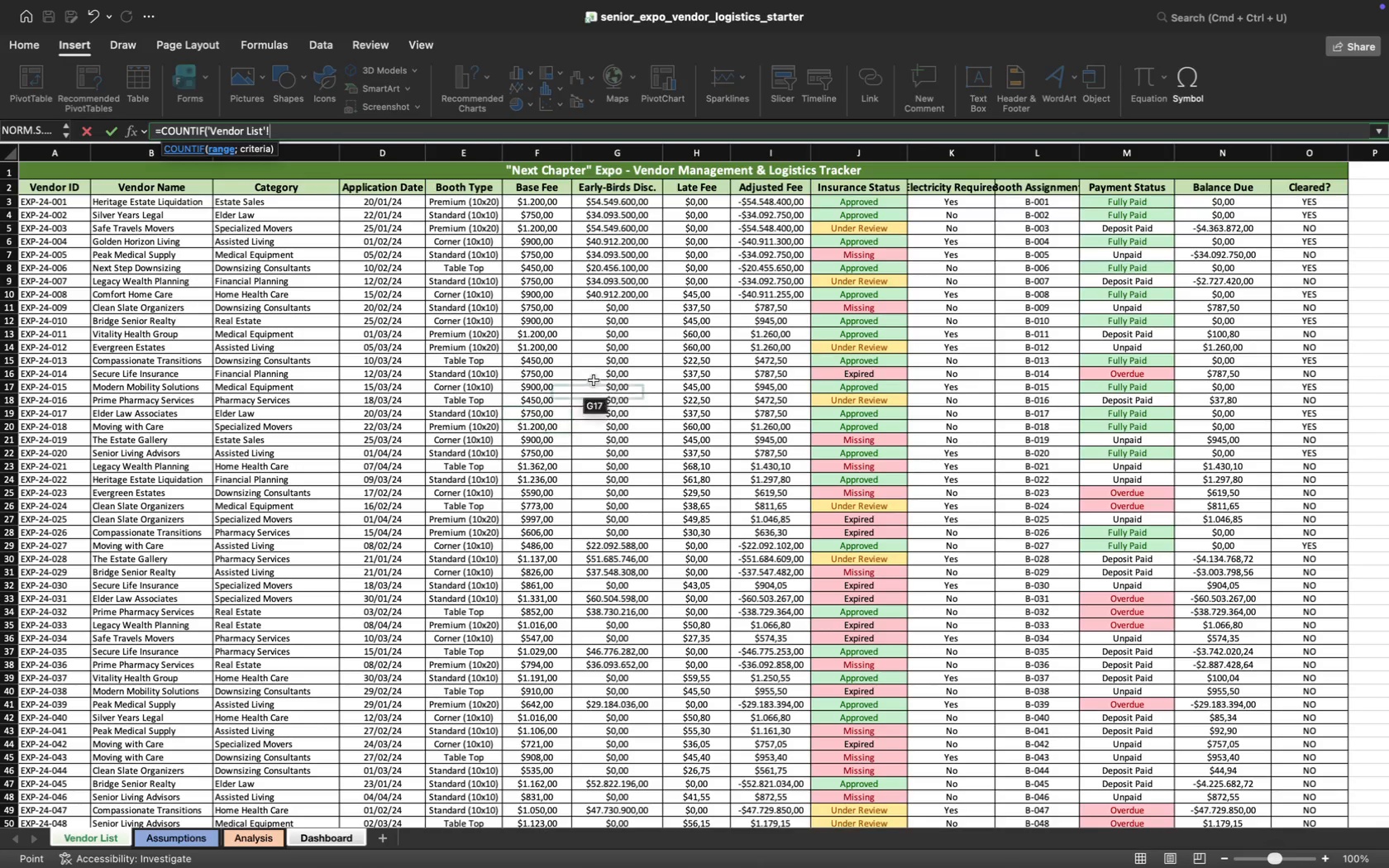 
scroll: coordinate [761, 231], scroll_direction: up, amount: 40.0
 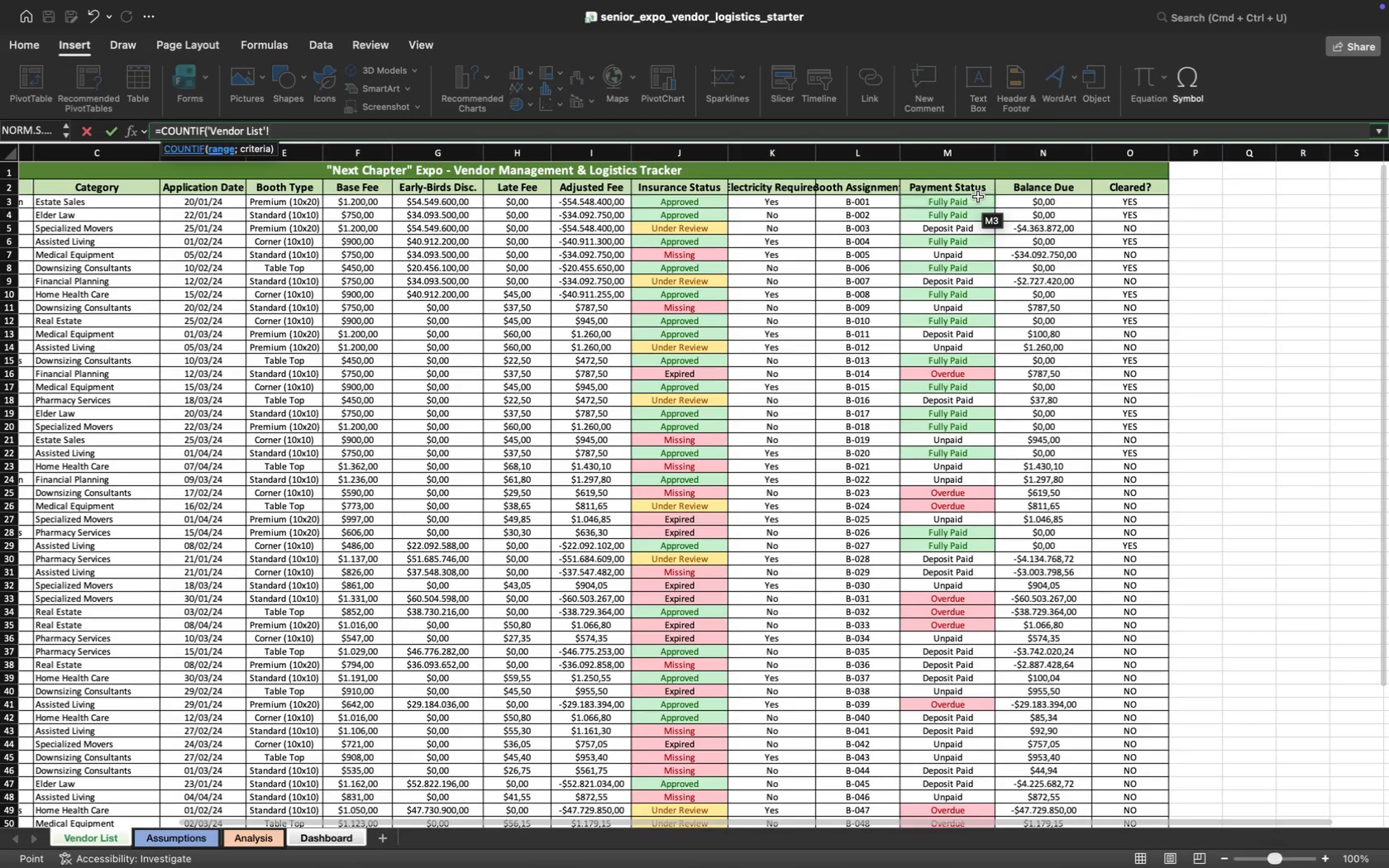 
left_click([978, 199])
 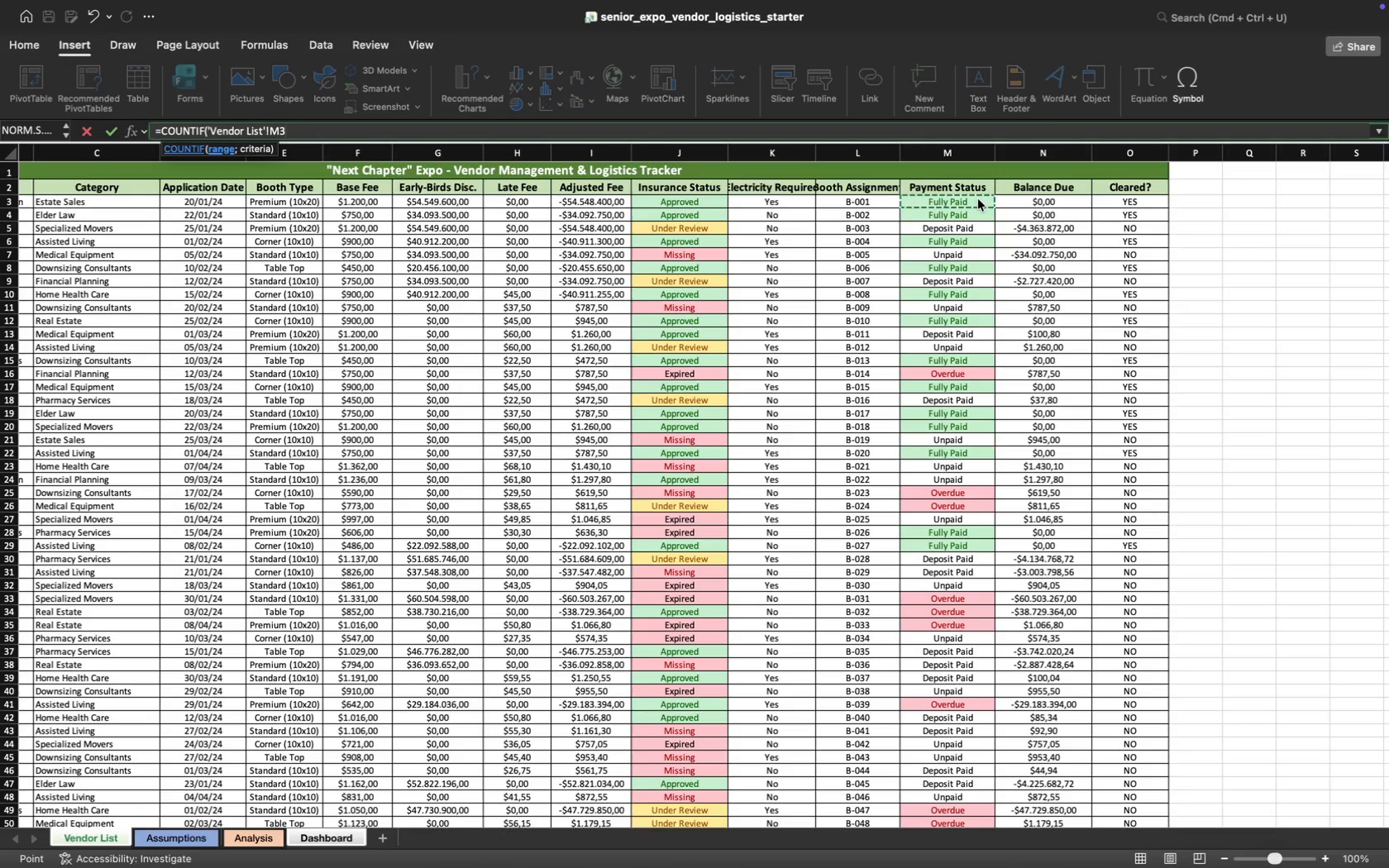 
key(Meta+Shift+ArrowDown)
 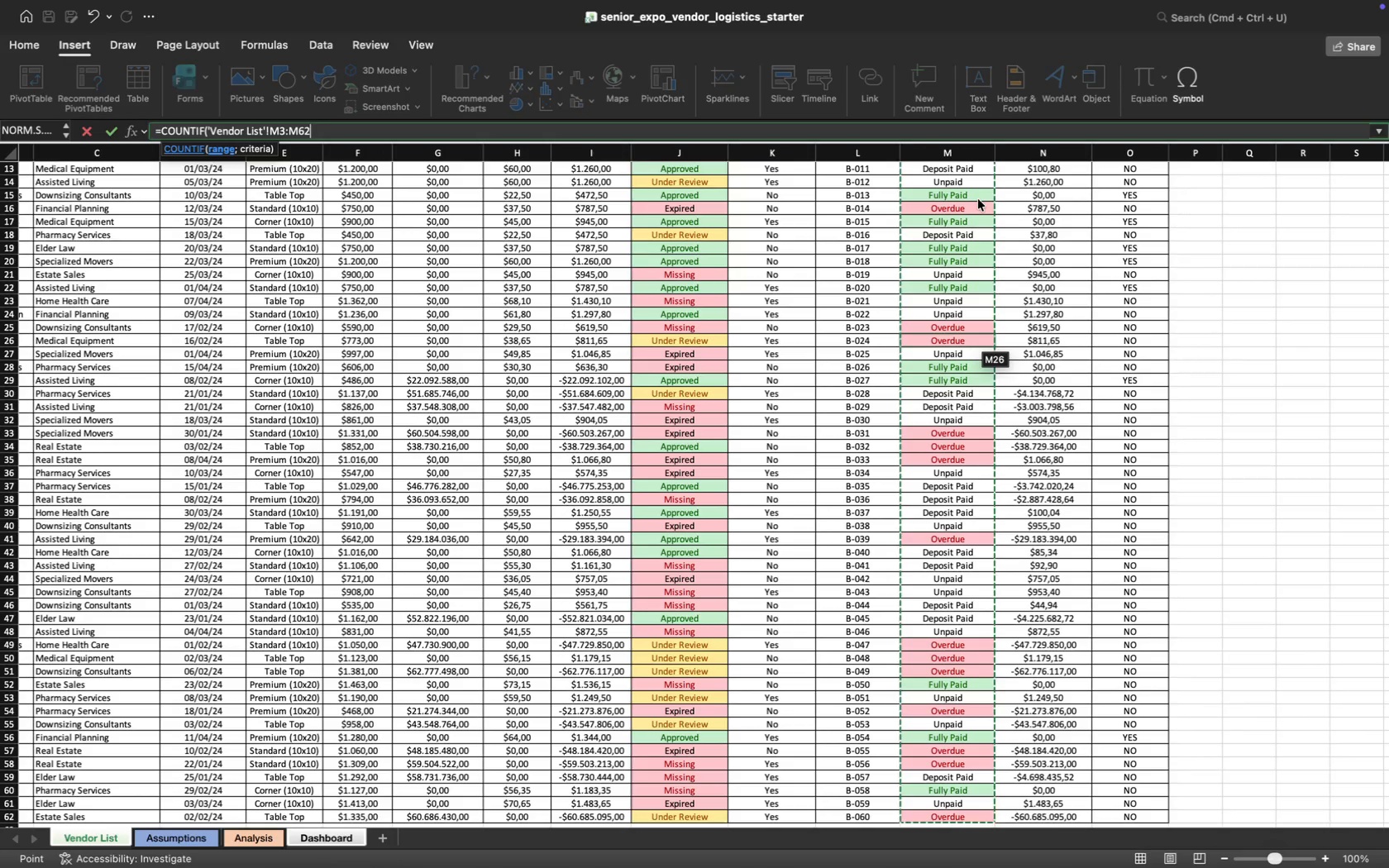 
key(Semicolon)
 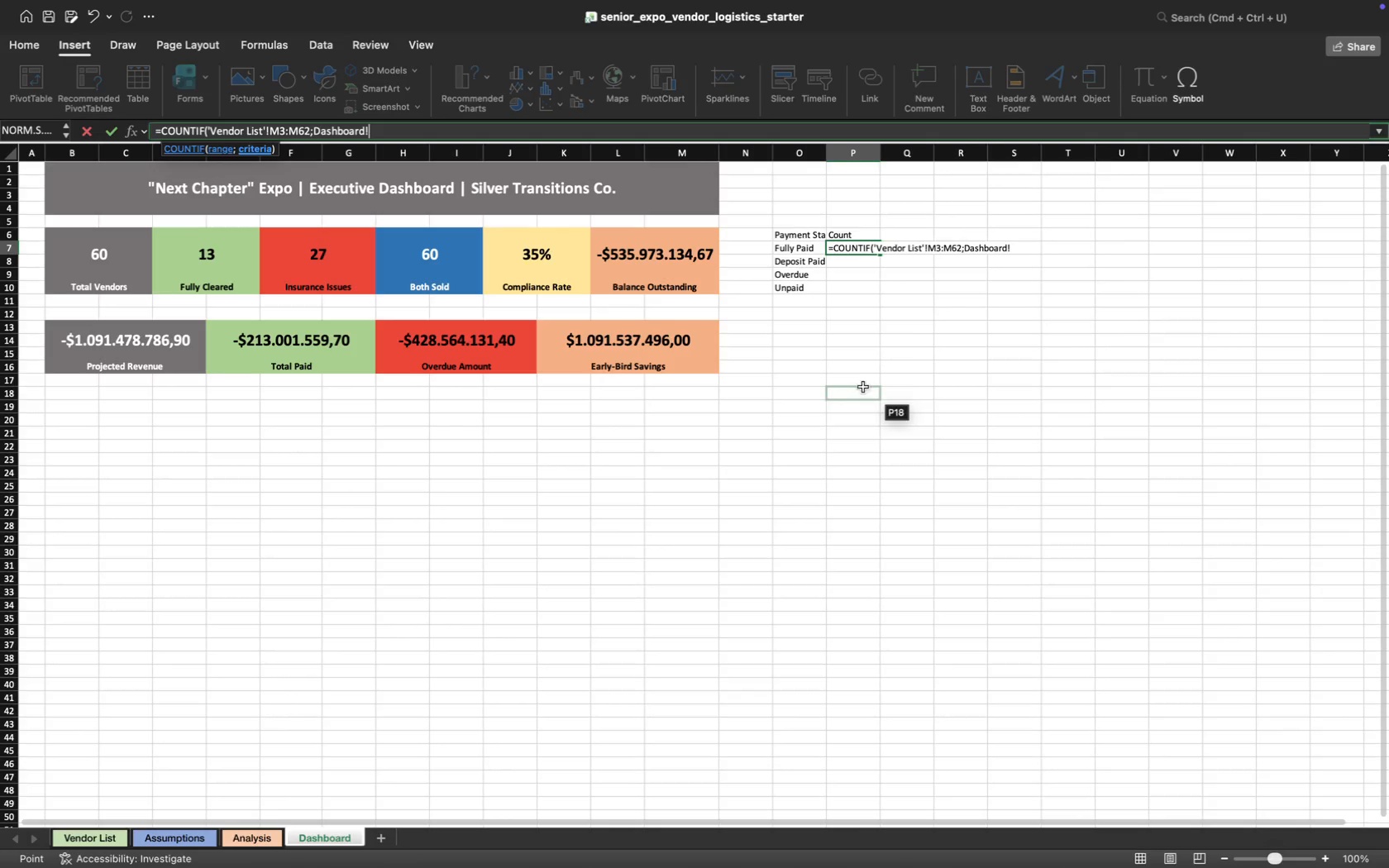 
left_click([801, 250])
 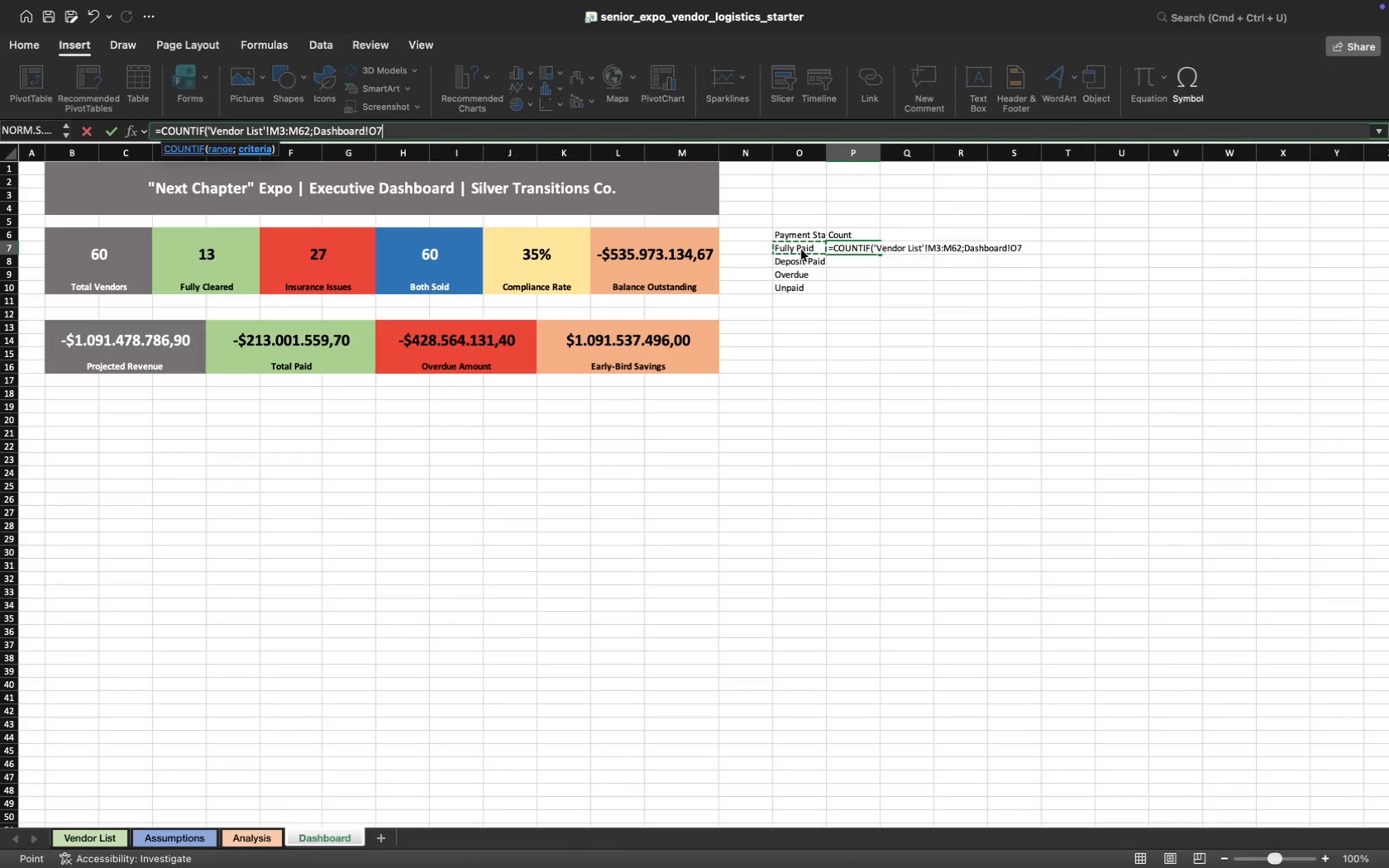 
key(Shift+0)
 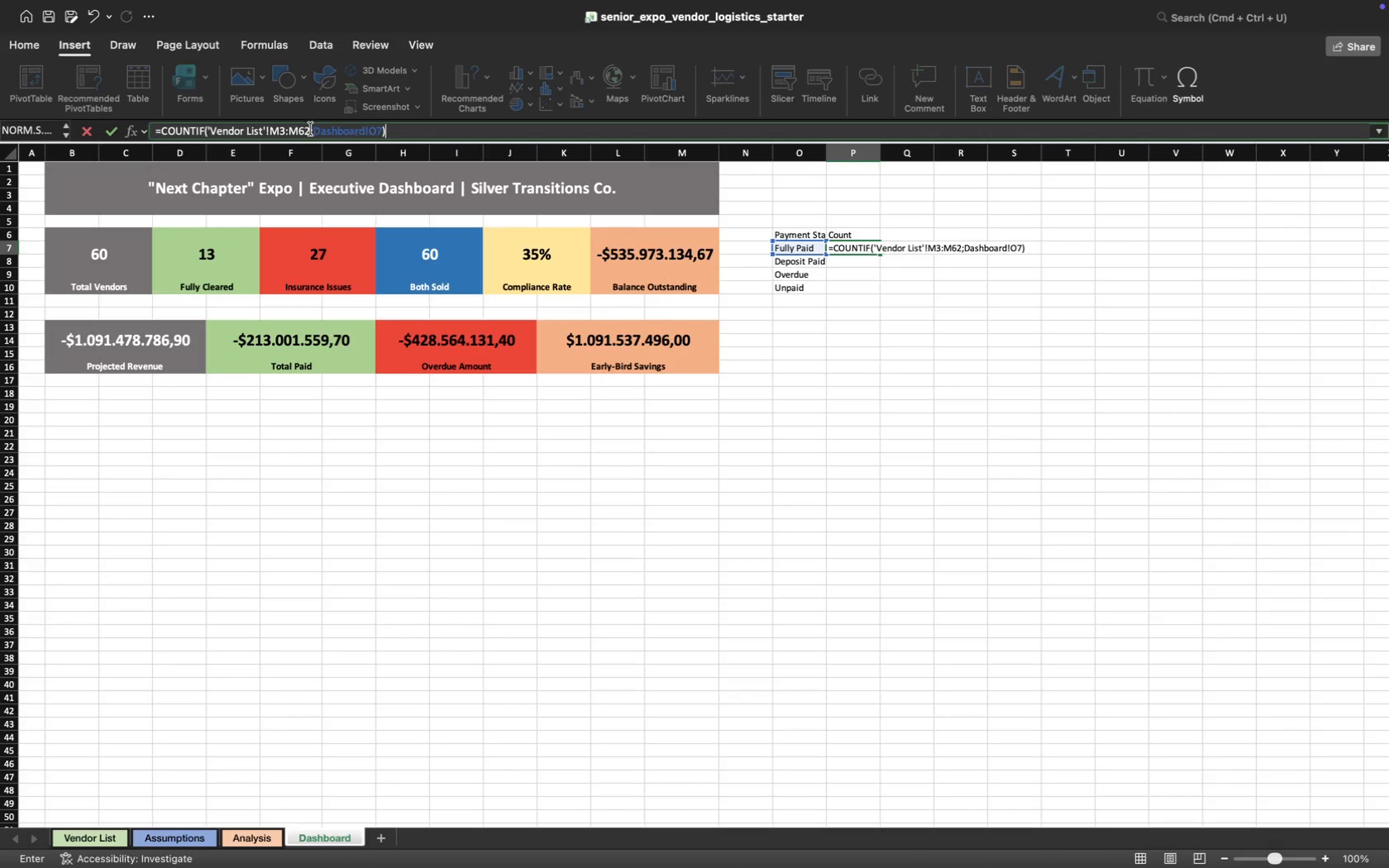 
left_click_drag(start_coordinate=[309, 130], to_coordinate=[272, 131])
 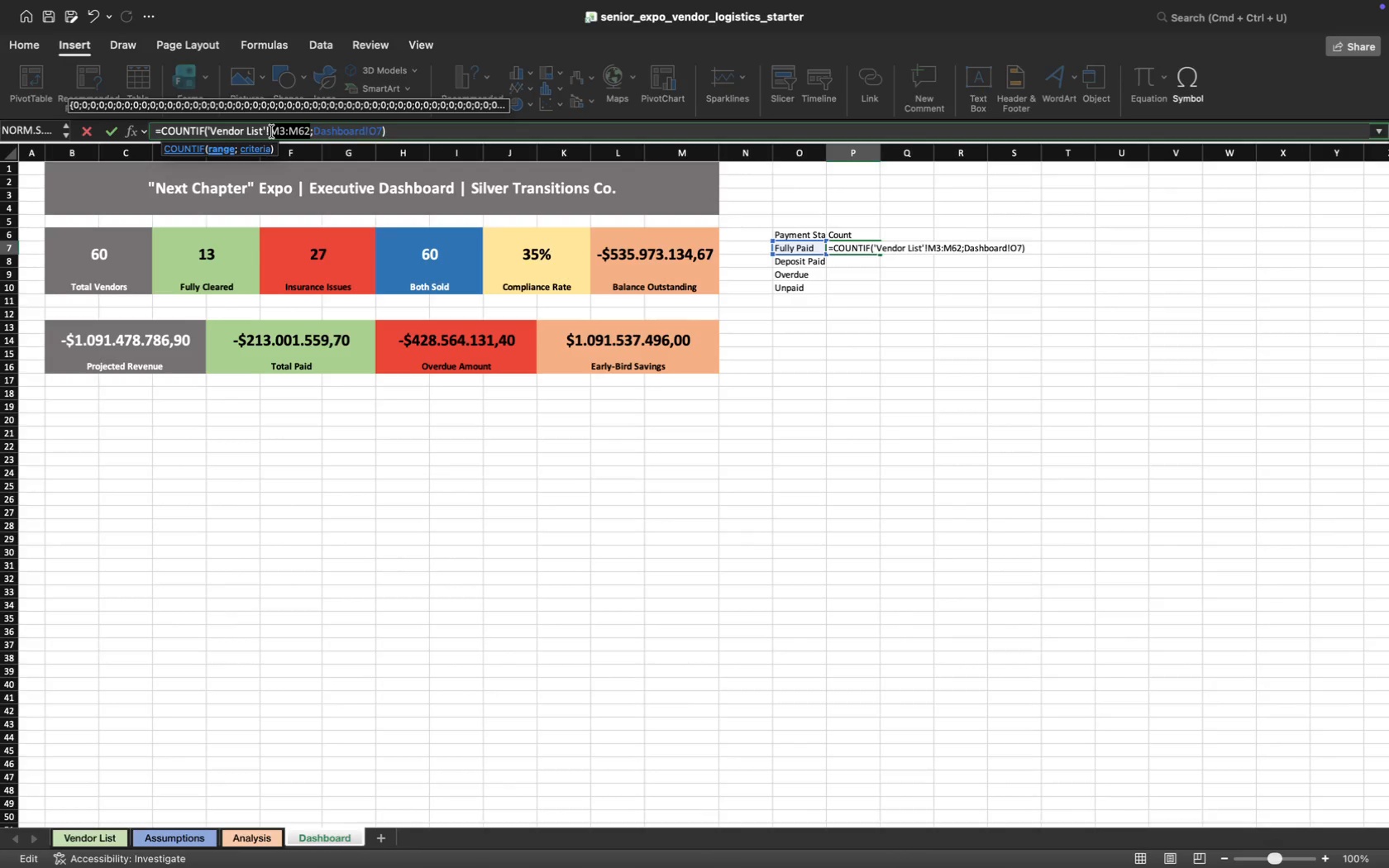 
key(F4)
 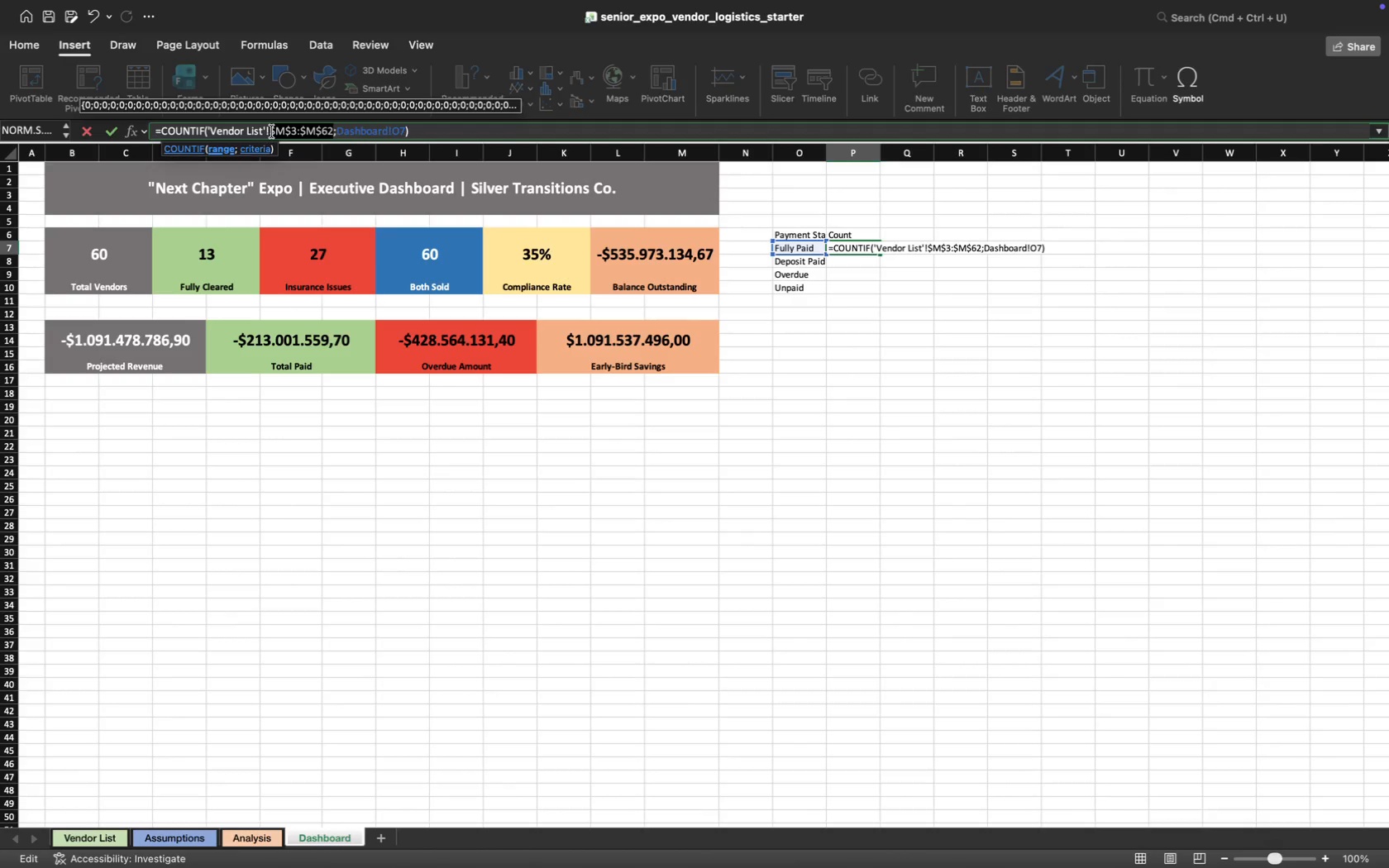 
key(Enter)
 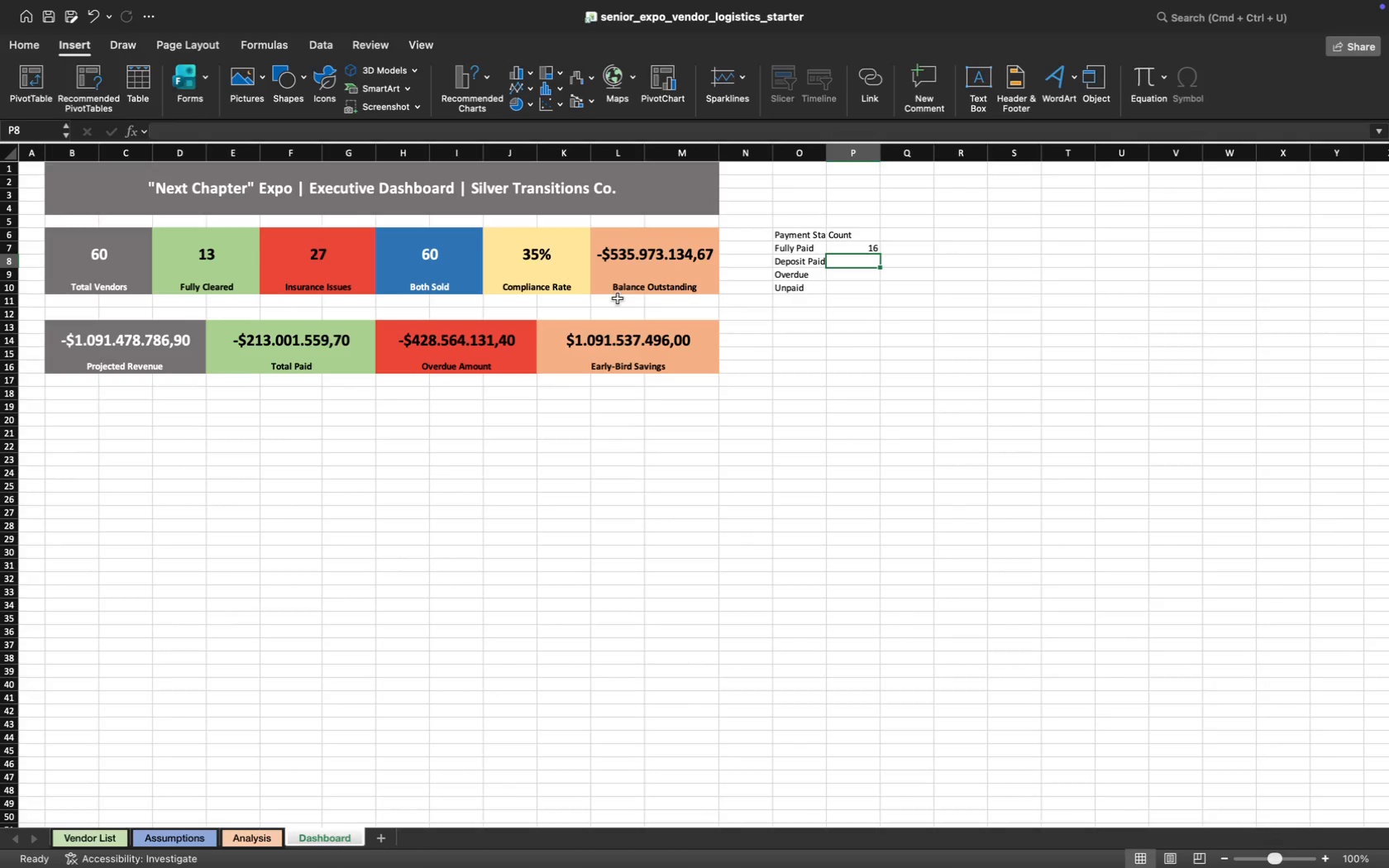 
wait(10.17)
 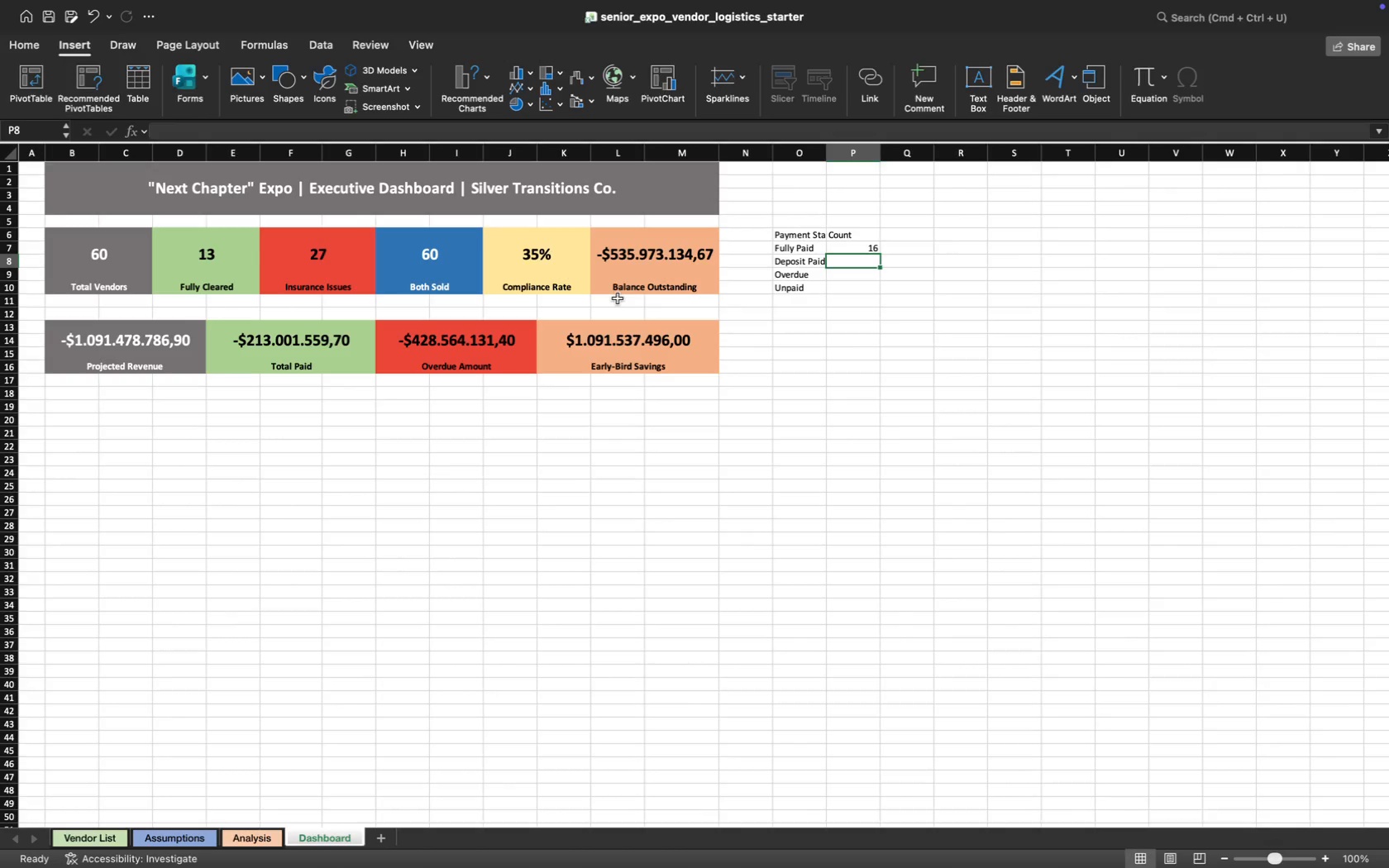 
left_click([847, 248])
 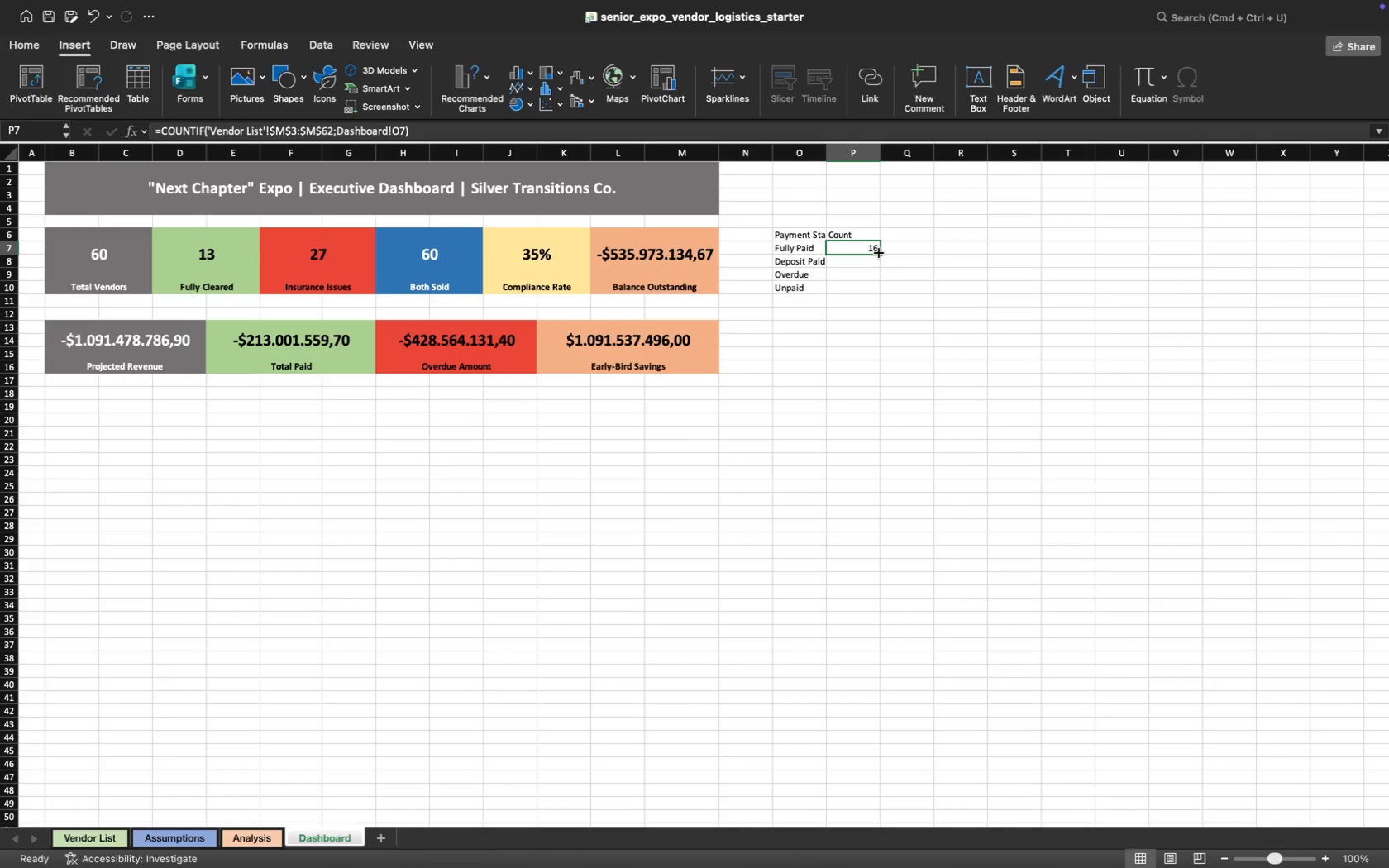 
left_click_drag(start_coordinate=[880, 253], to_coordinate=[881, 291])
 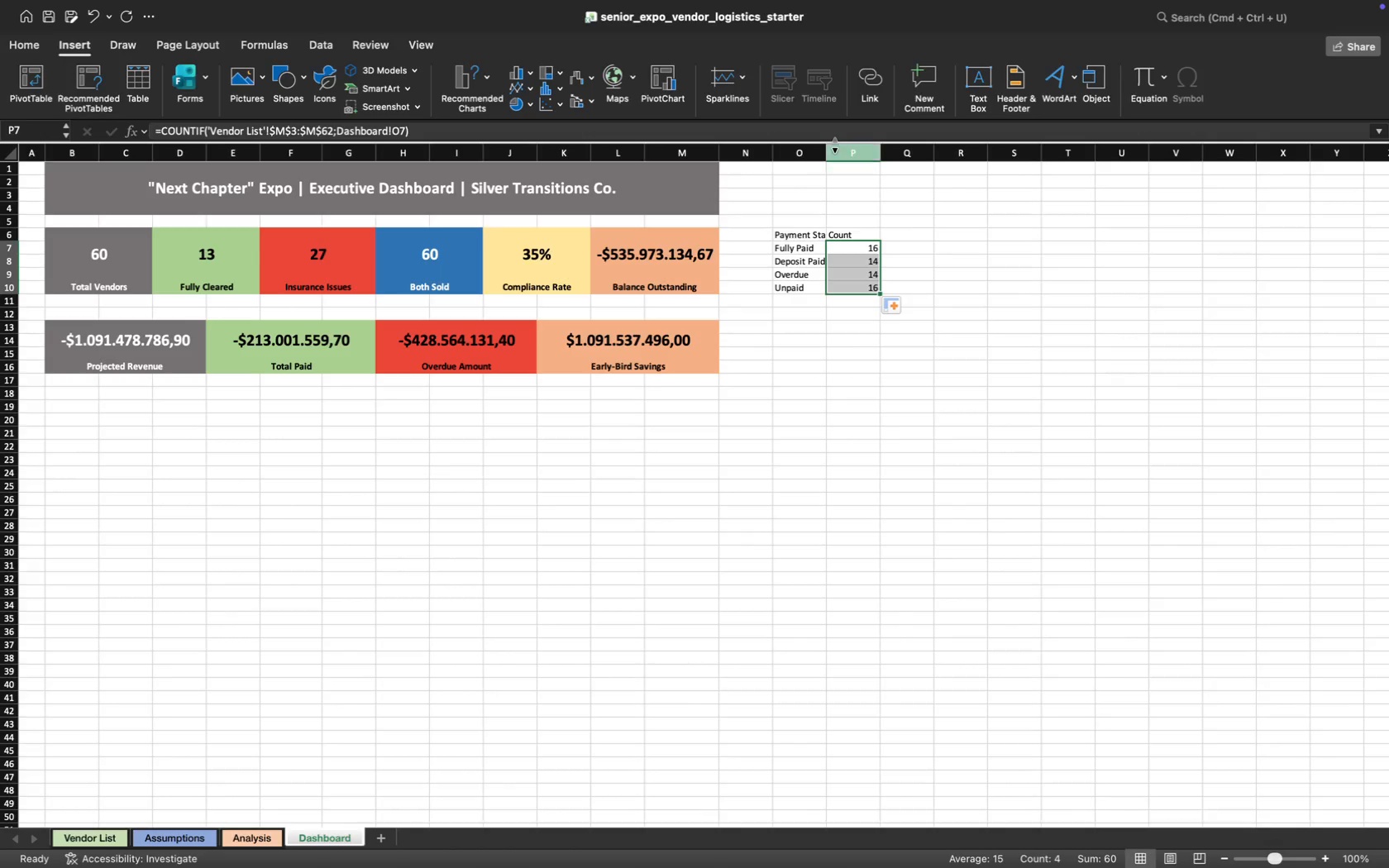 
left_click_drag(start_coordinate=[827, 152], to_coordinate=[839, 153])
 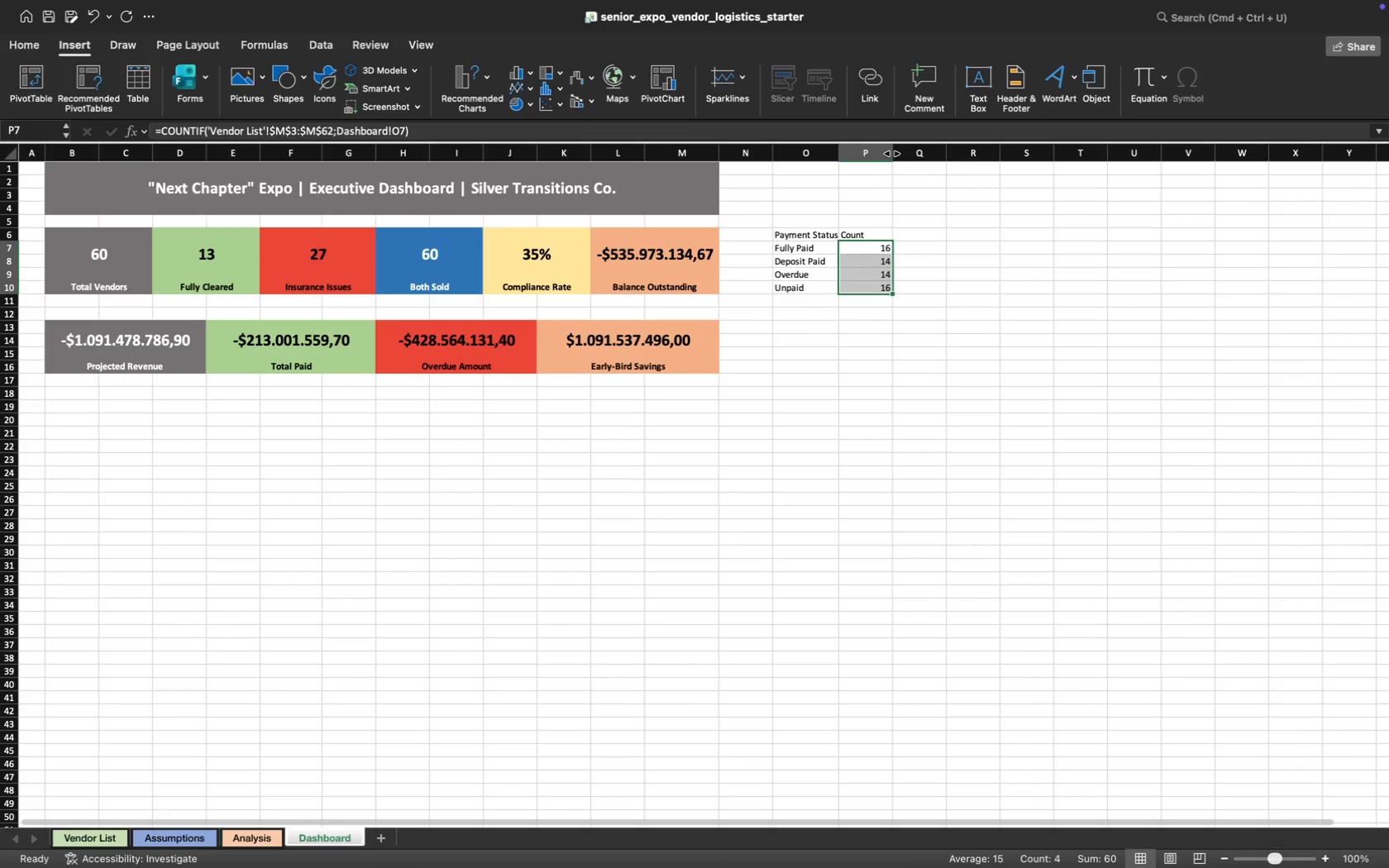 
left_click_drag(start_coordinate=[891, 154], to_coordinate=[905, 155])
 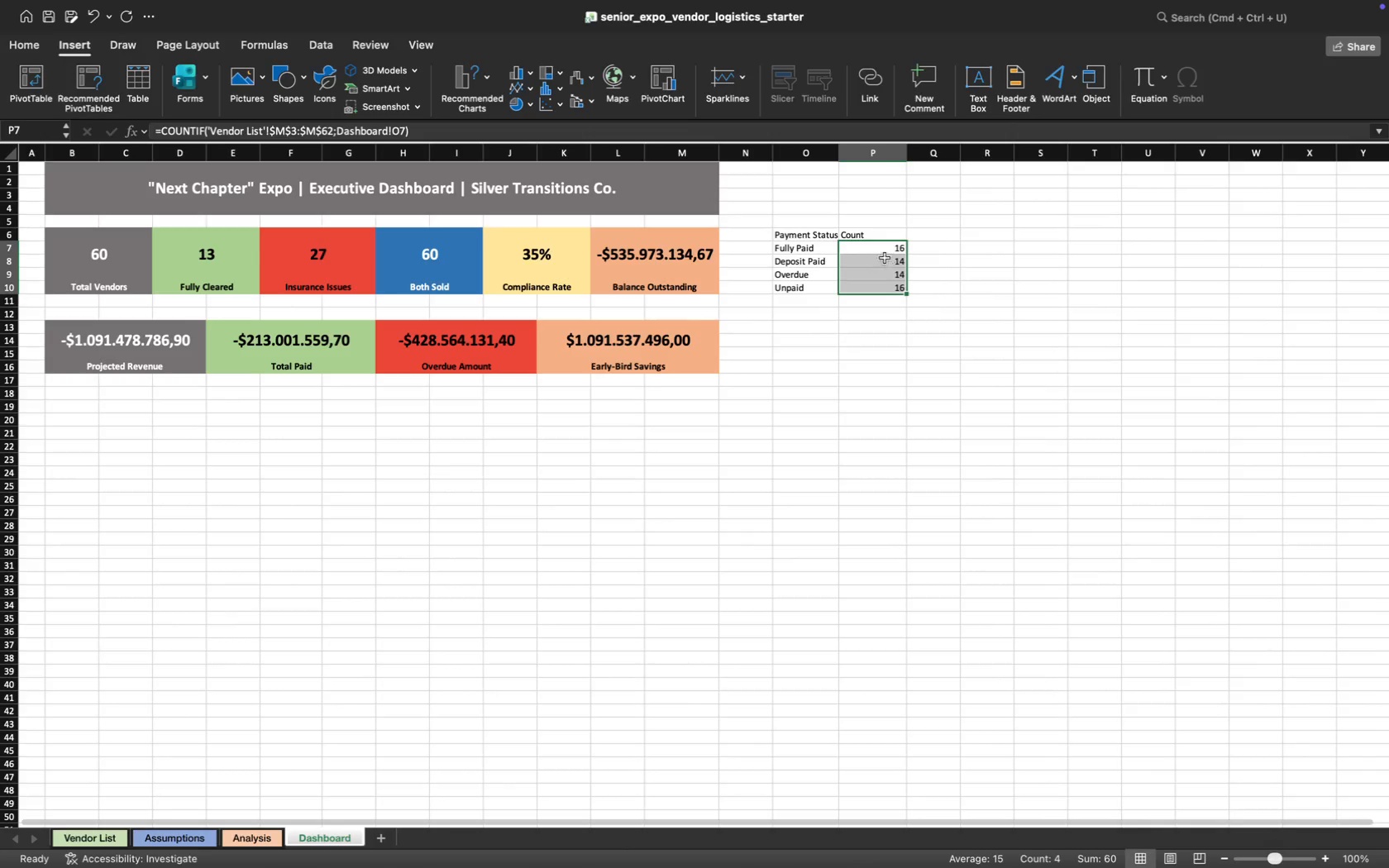 
left_click([875, 246])
 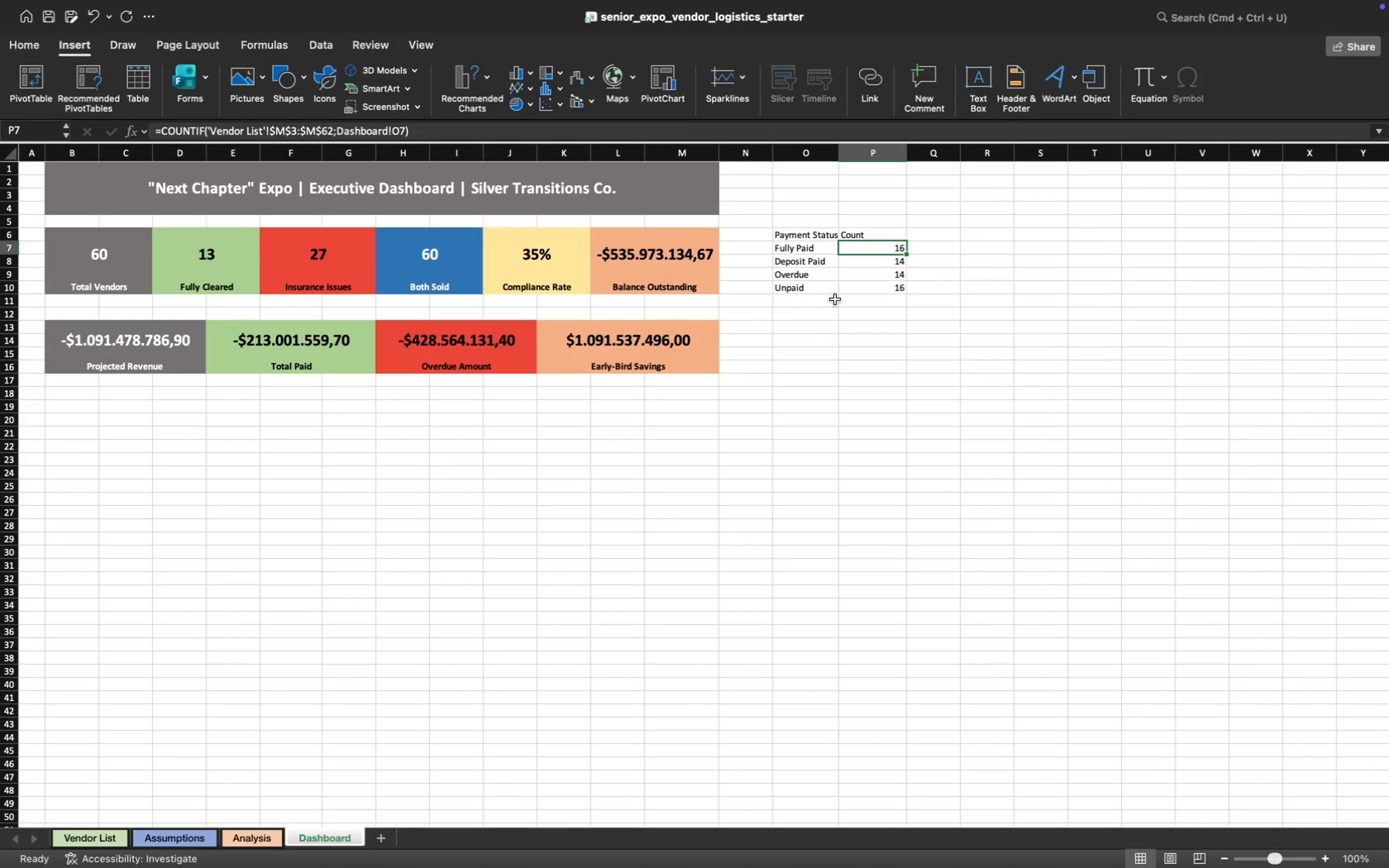 
left_click([886, 265])
 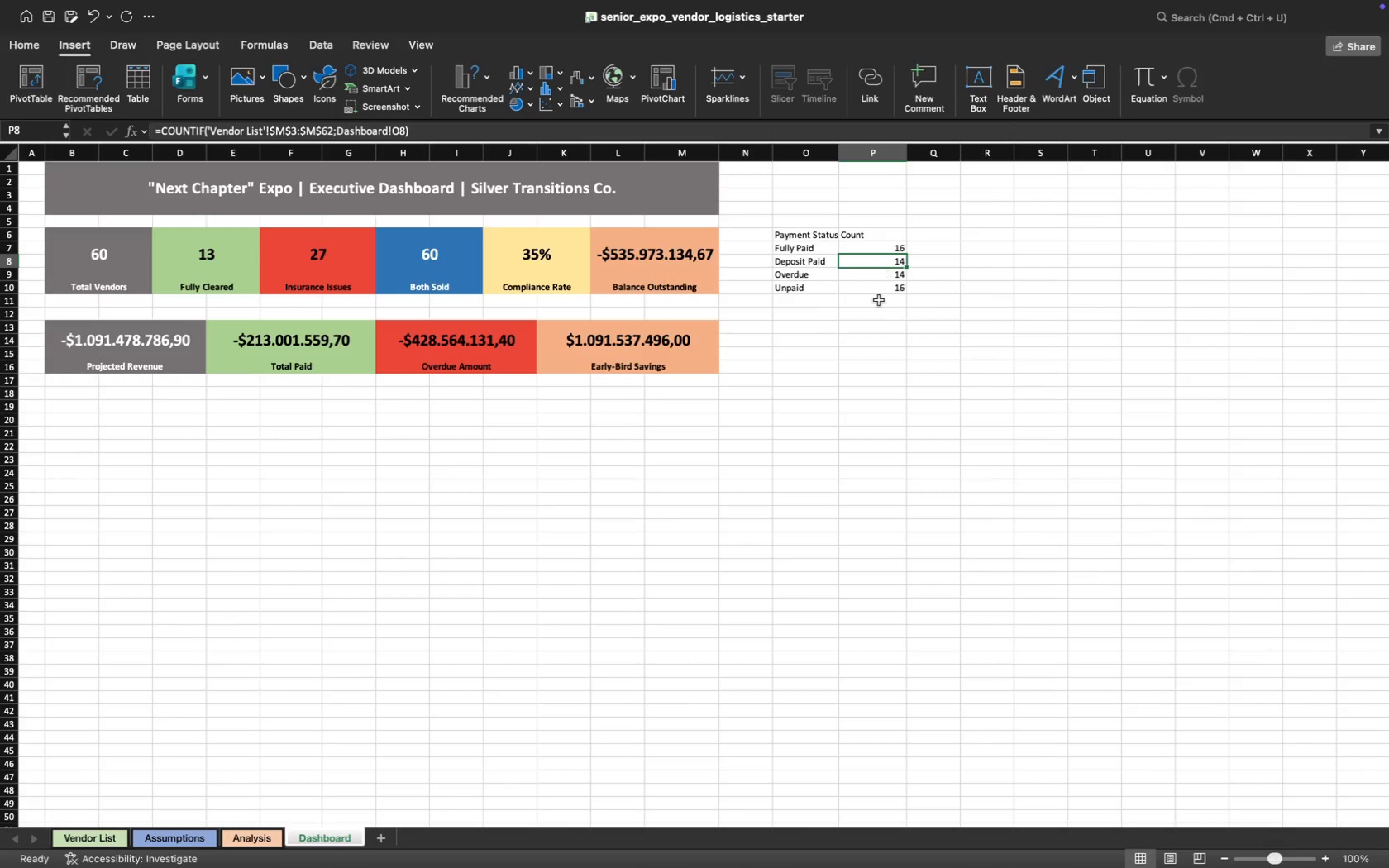 
left_click([875, 317])
 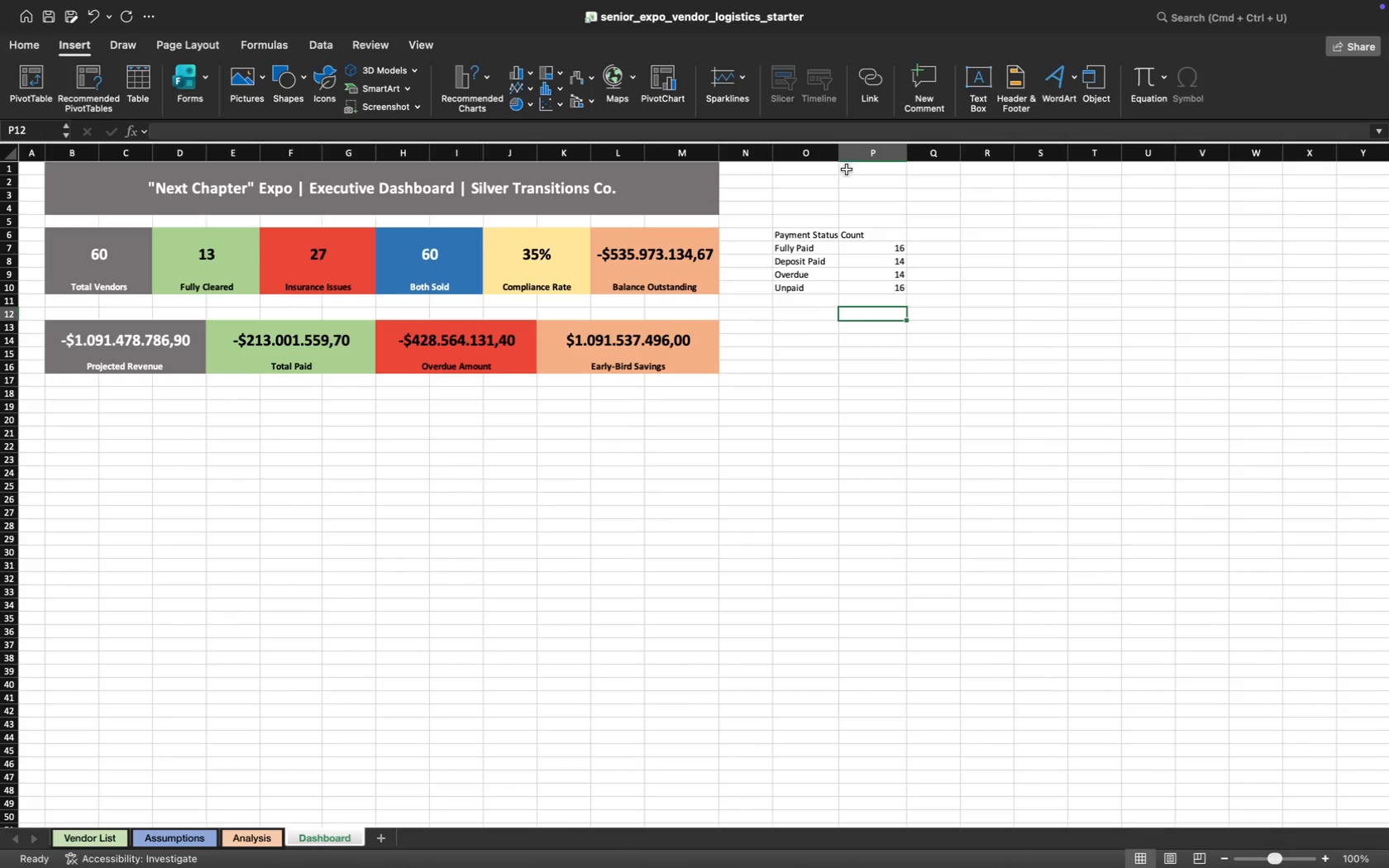 
left_click_drag(start_coordinate=[838, 155], to_coordinate=[849, 155])
 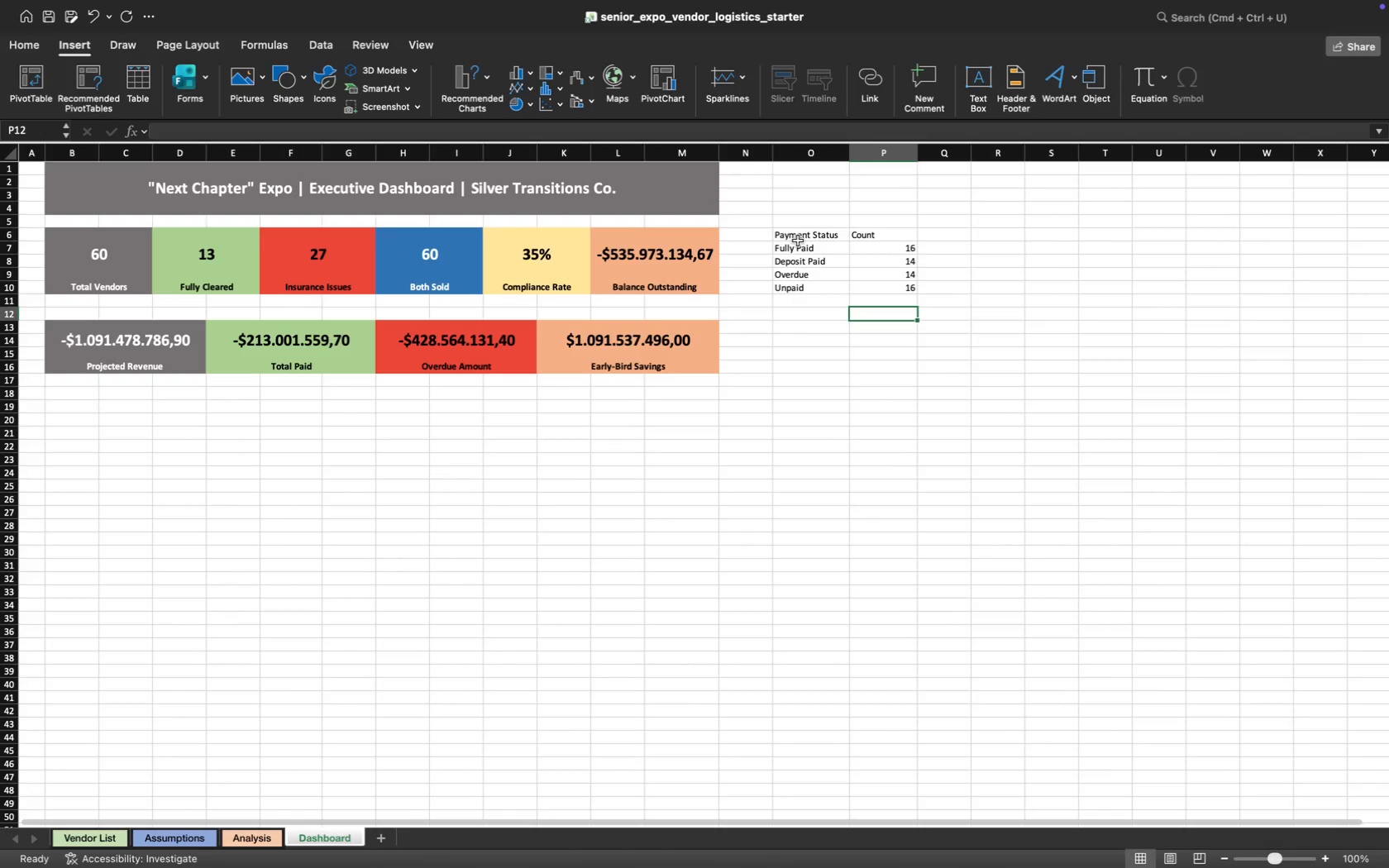 
left_click_drag(start_coordinate=[795, 239], to_coordinate=[851, 240])
 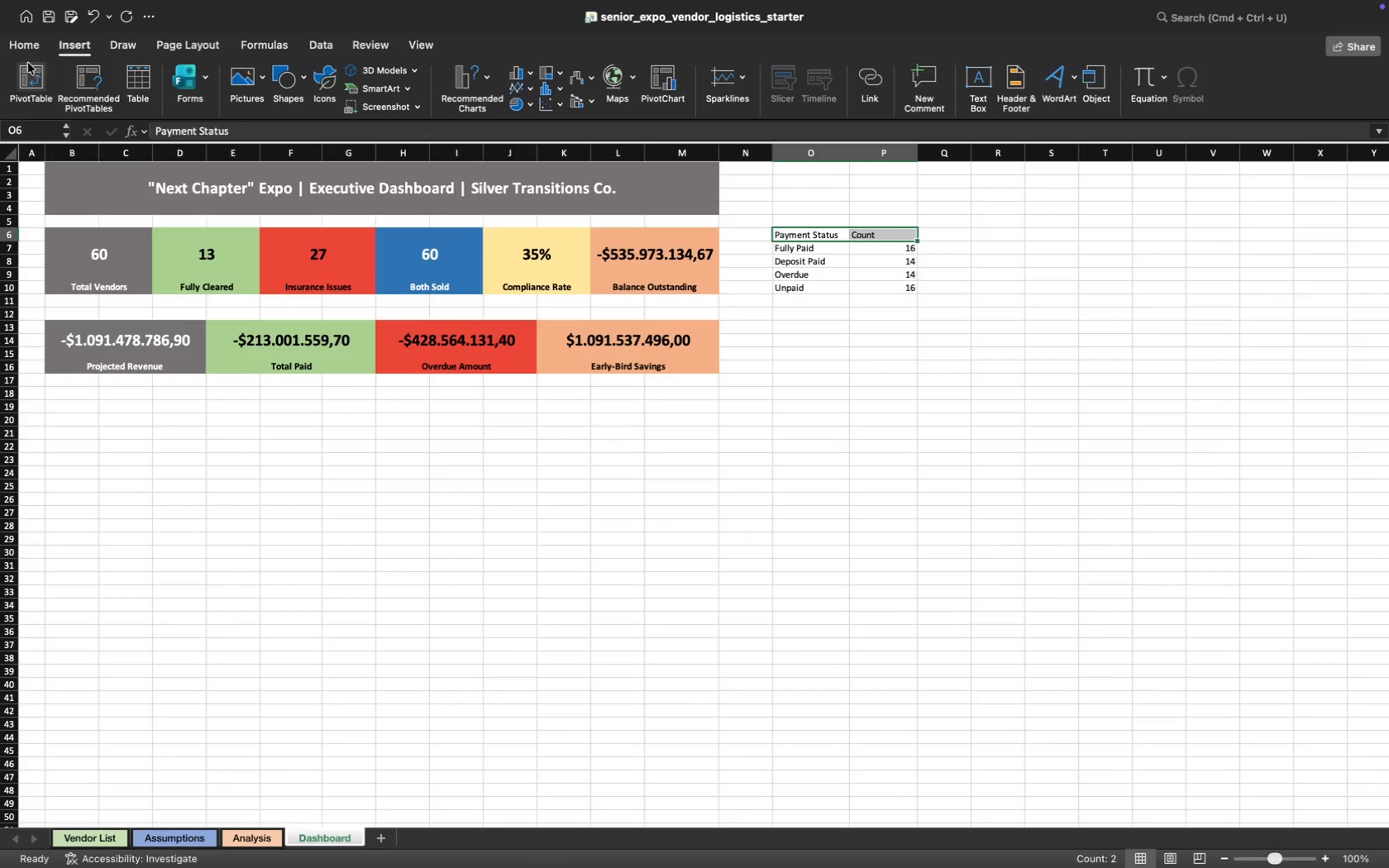 
left_click([20, 50])
 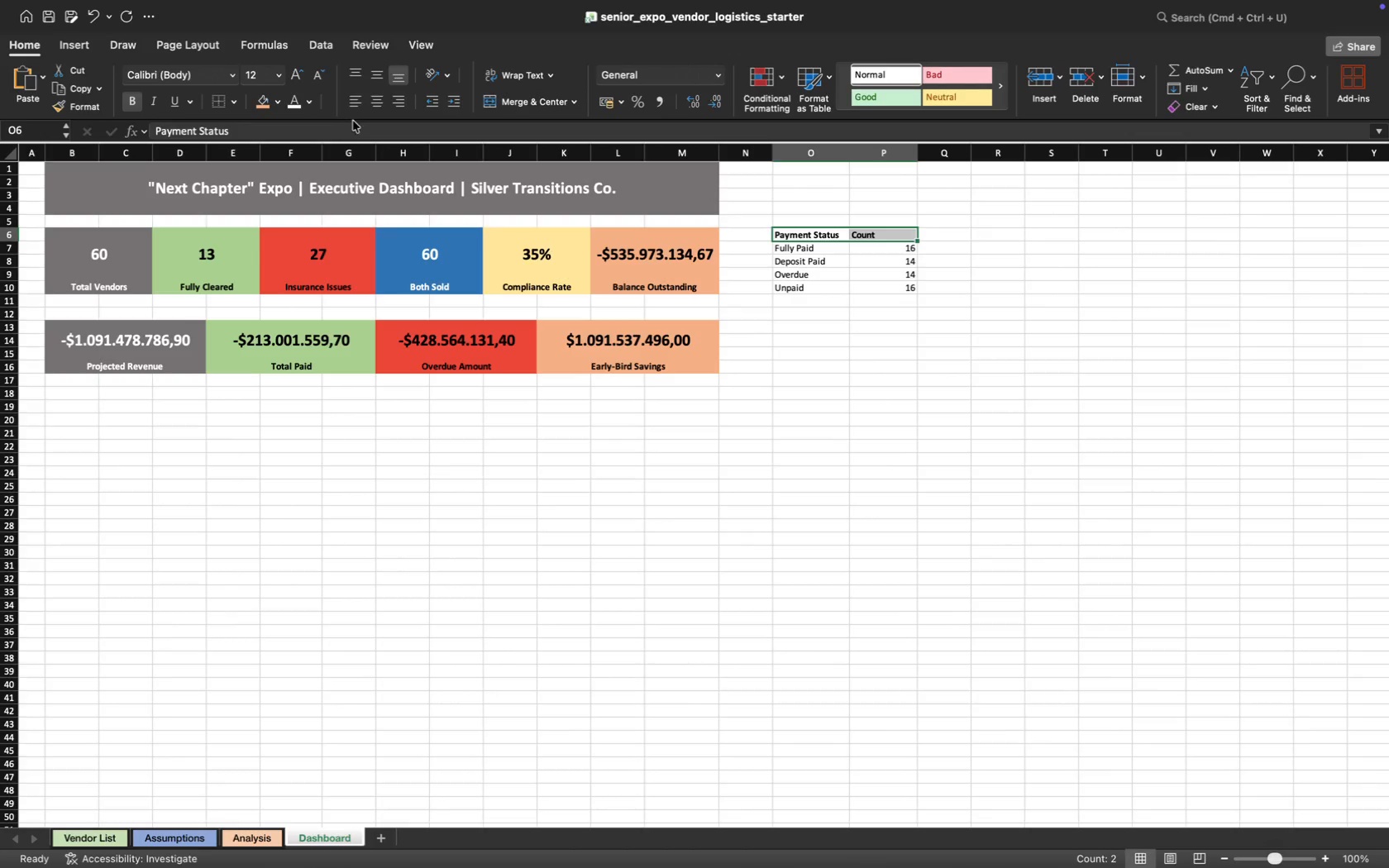 
left_click([375, 105])
 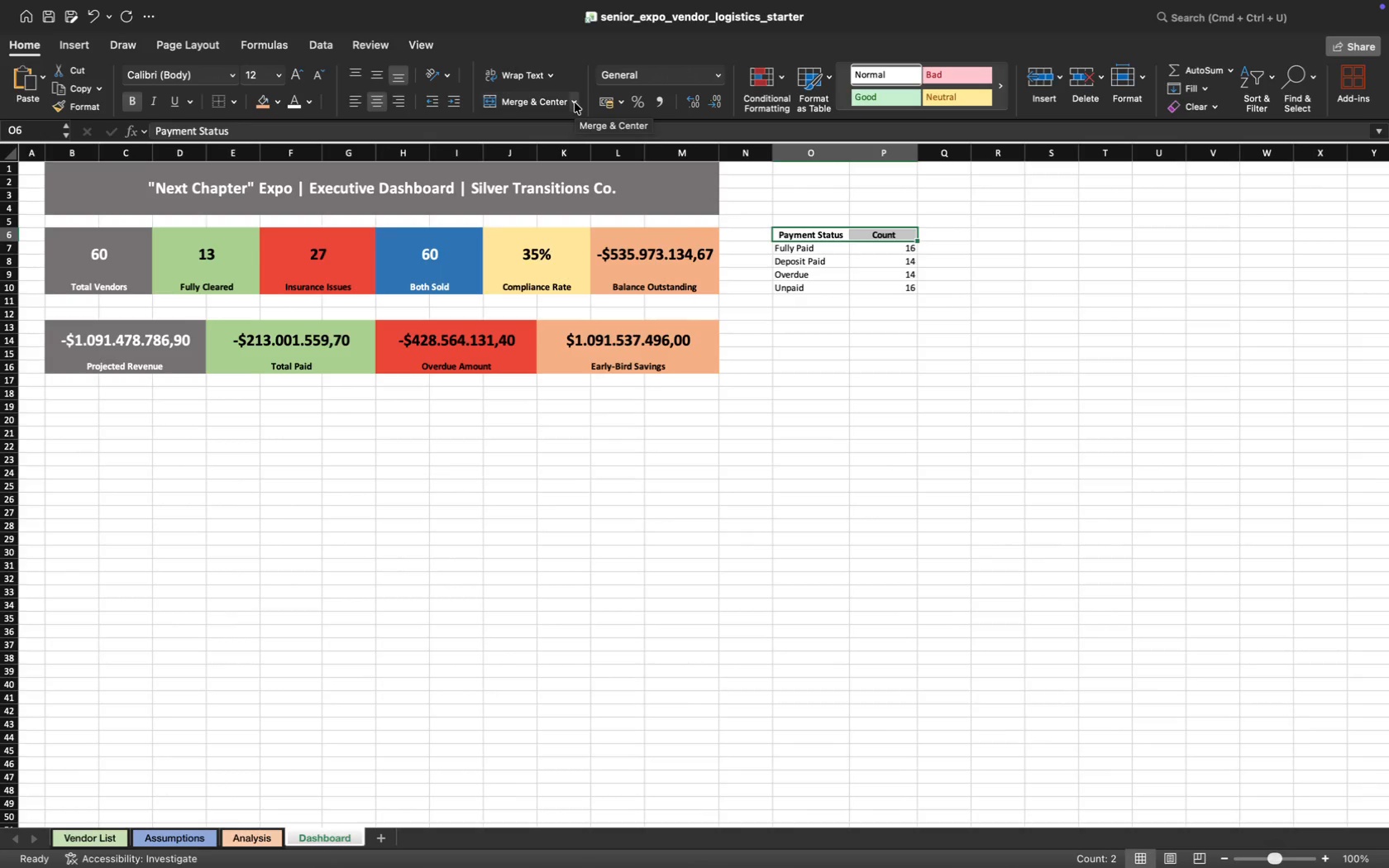 
wait(25.87)
 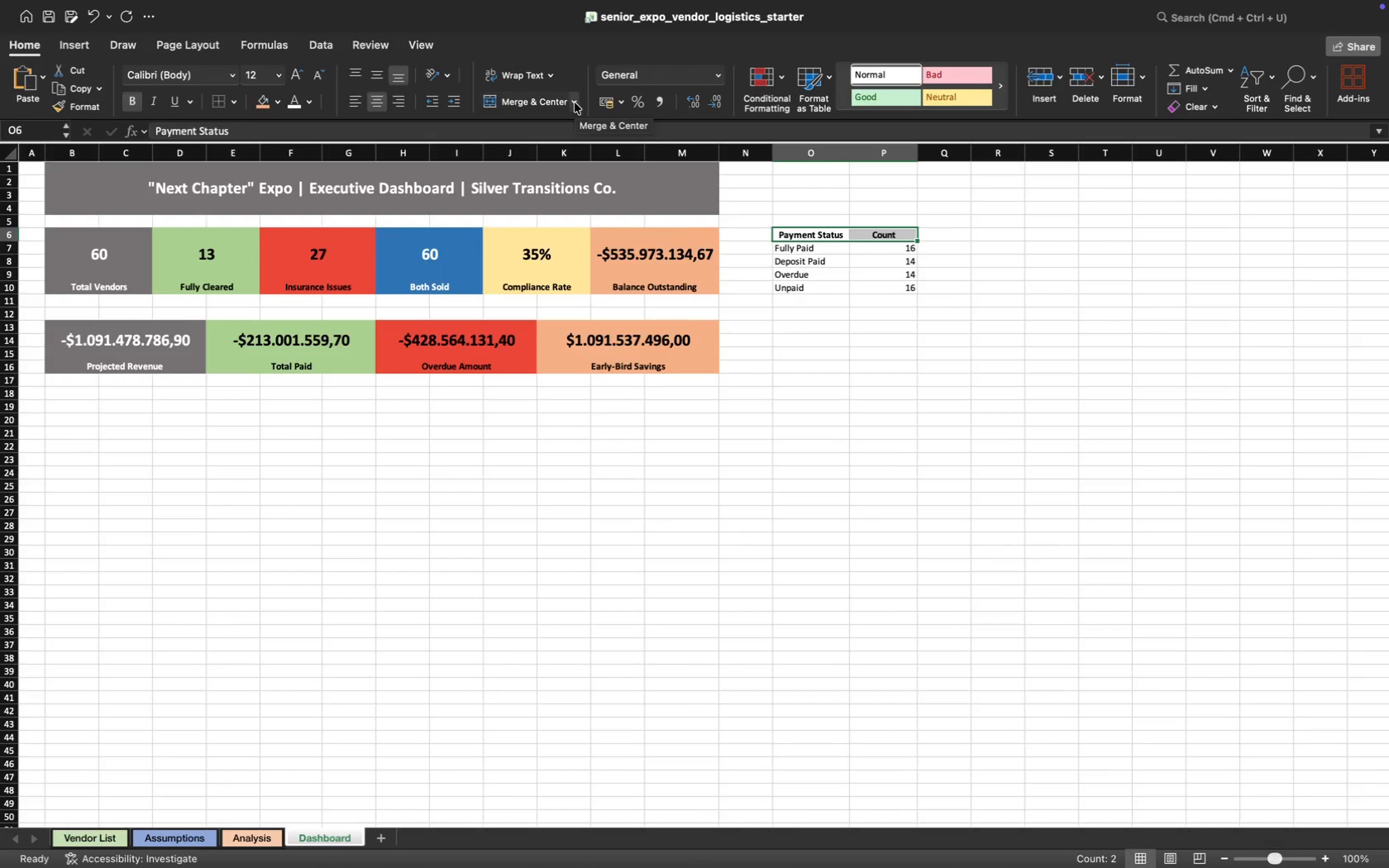 
left_click([278, 103])
 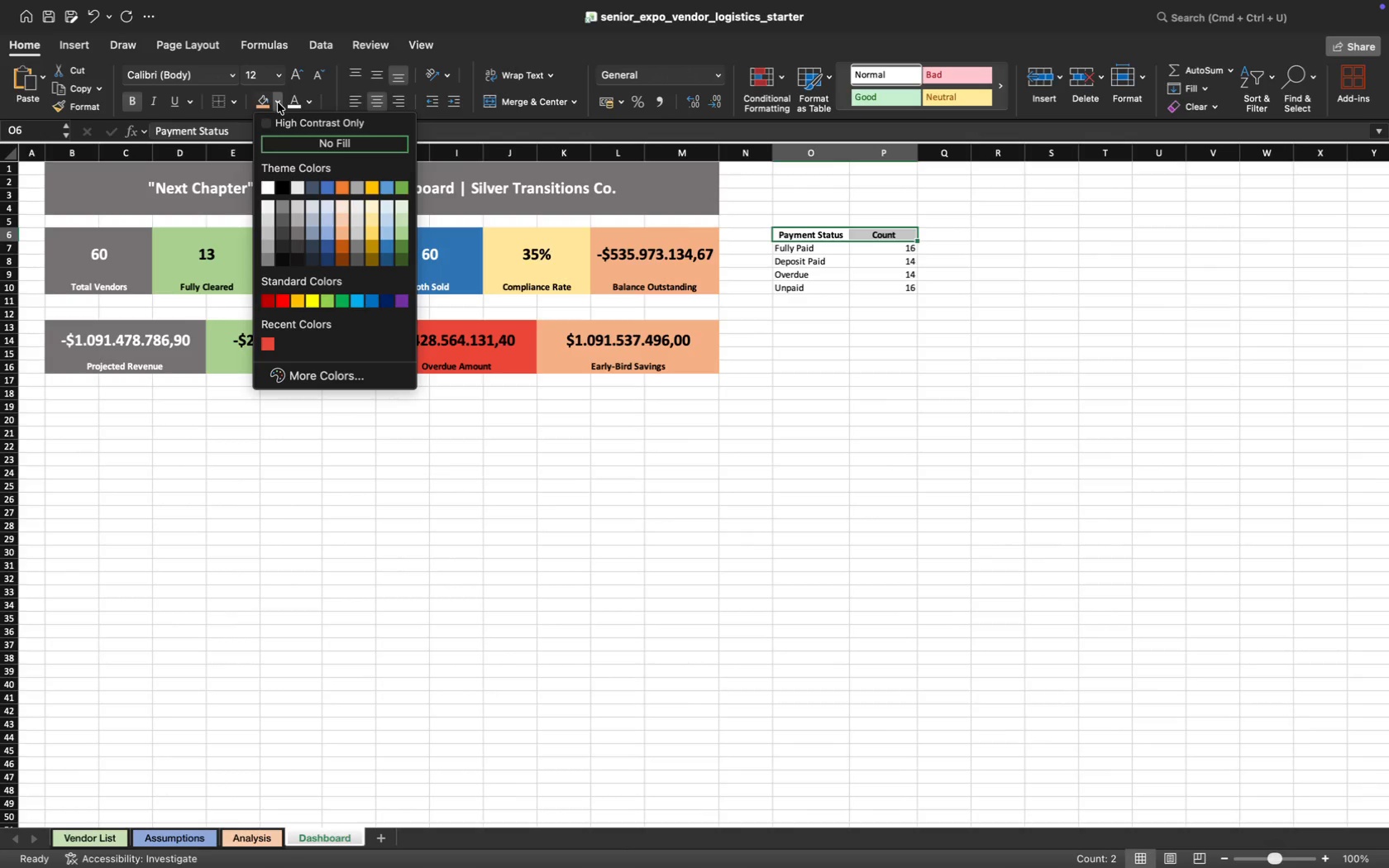 
left_click([278, 103])
 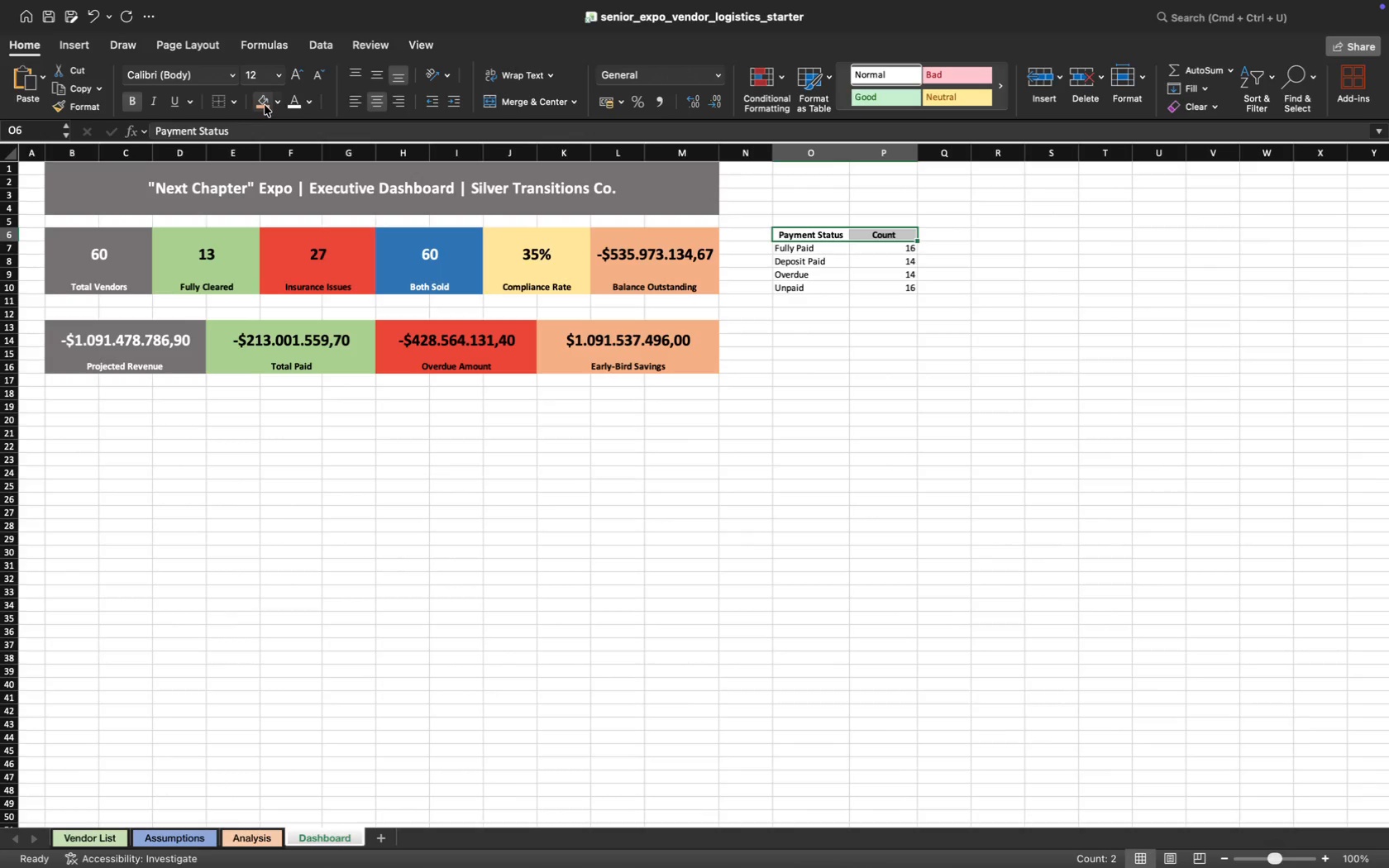 
wait(6.99)
 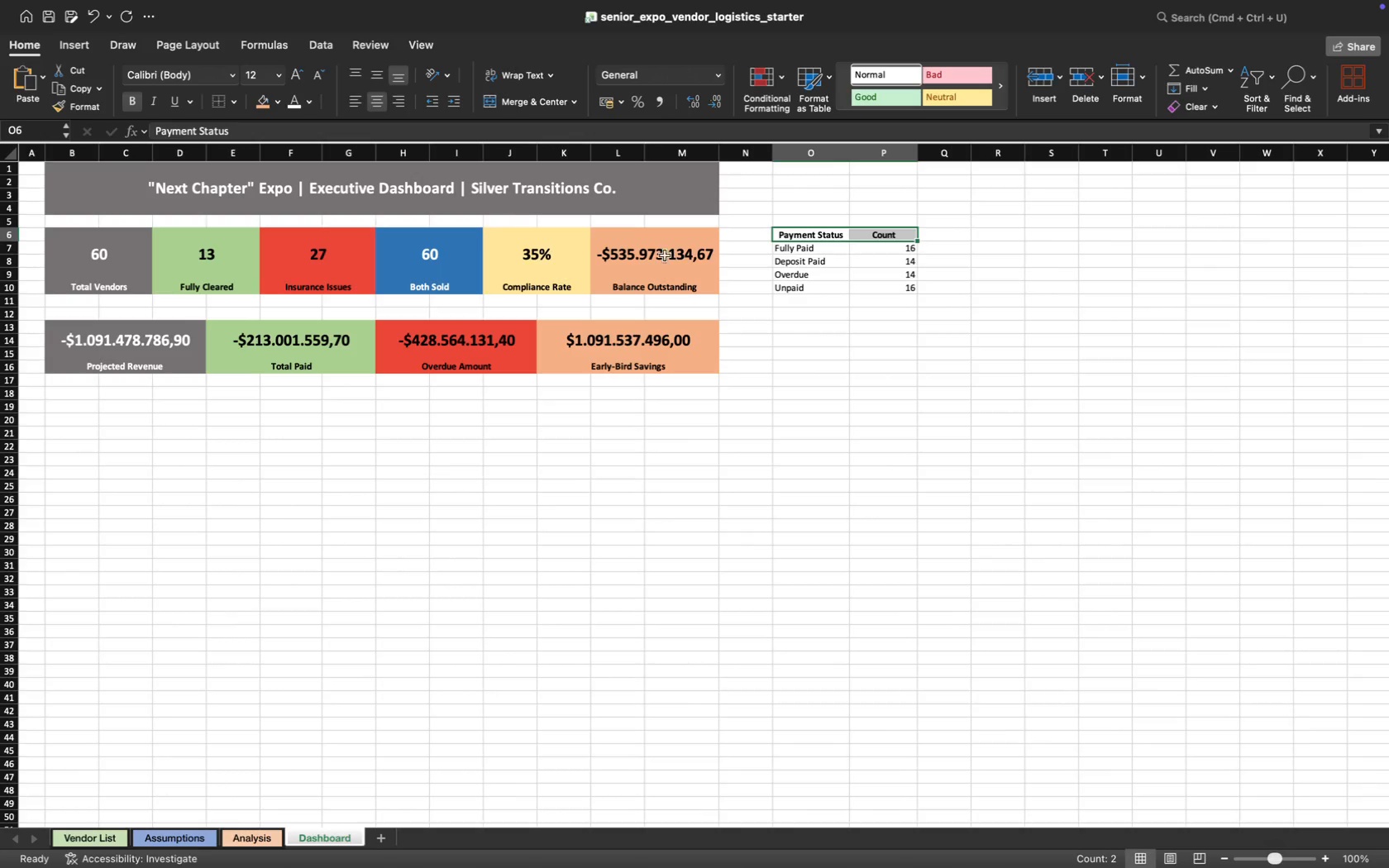 
left_click([276, 103])
 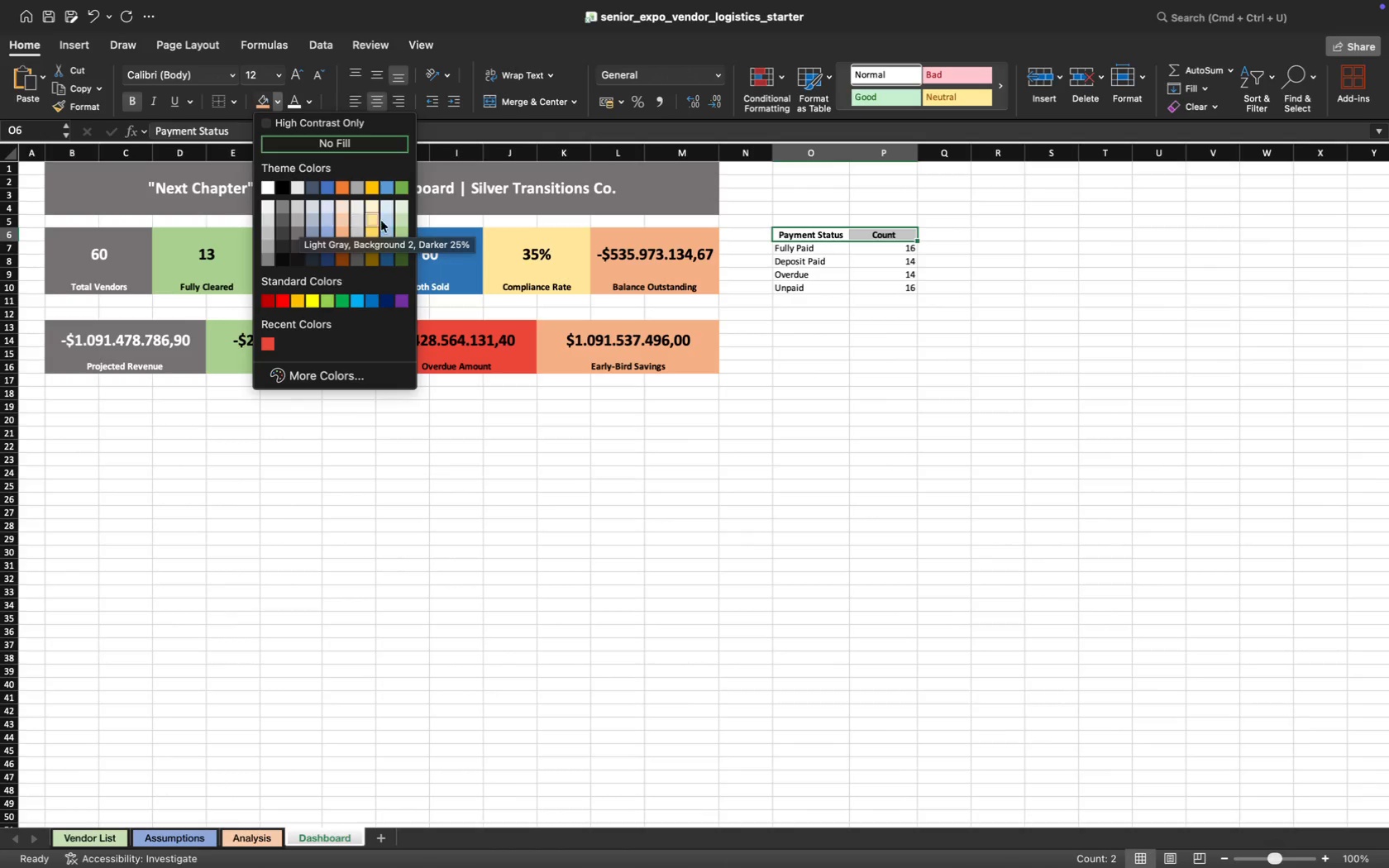 
wait(5.73)
 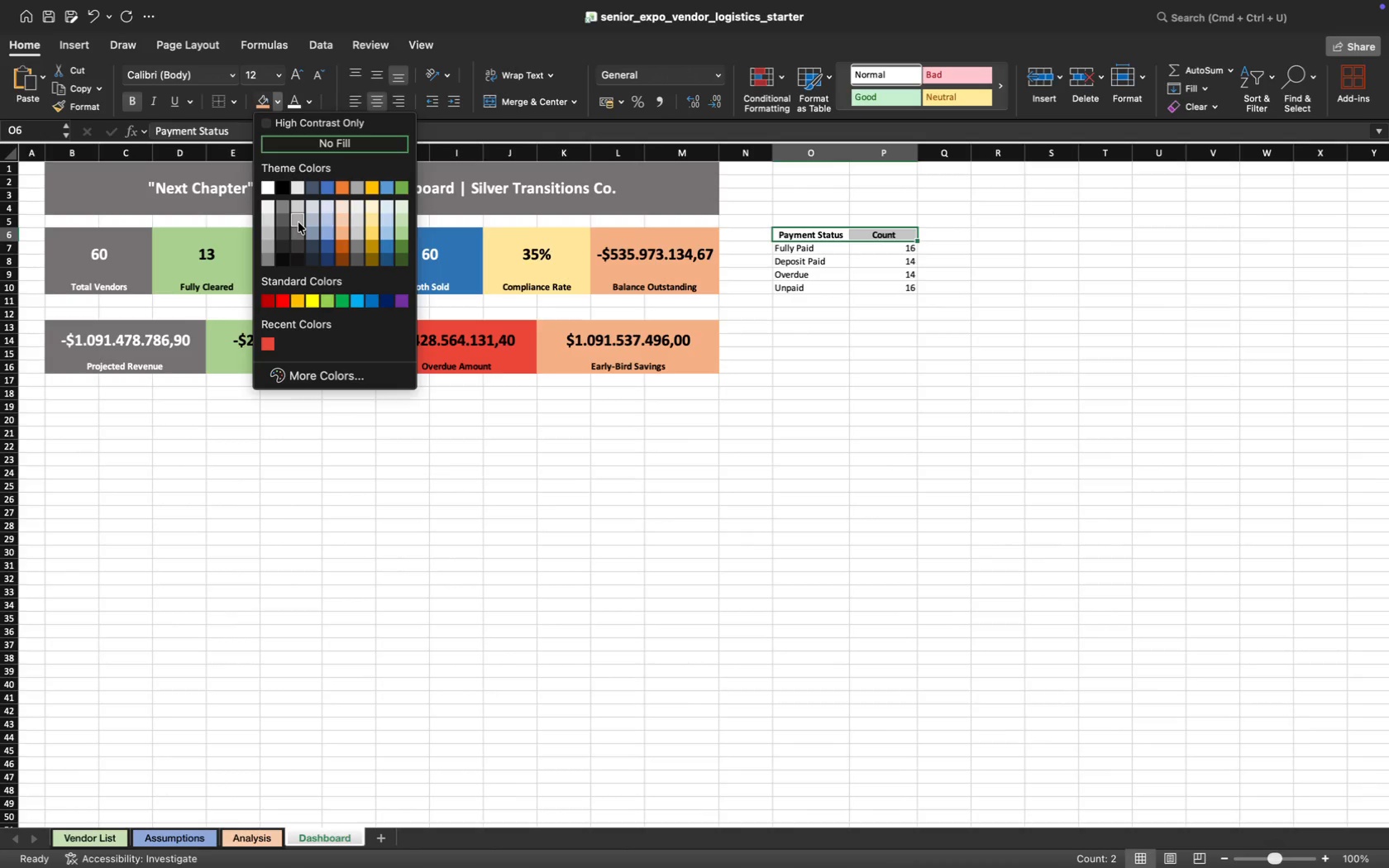 
left_click([387, 219])
 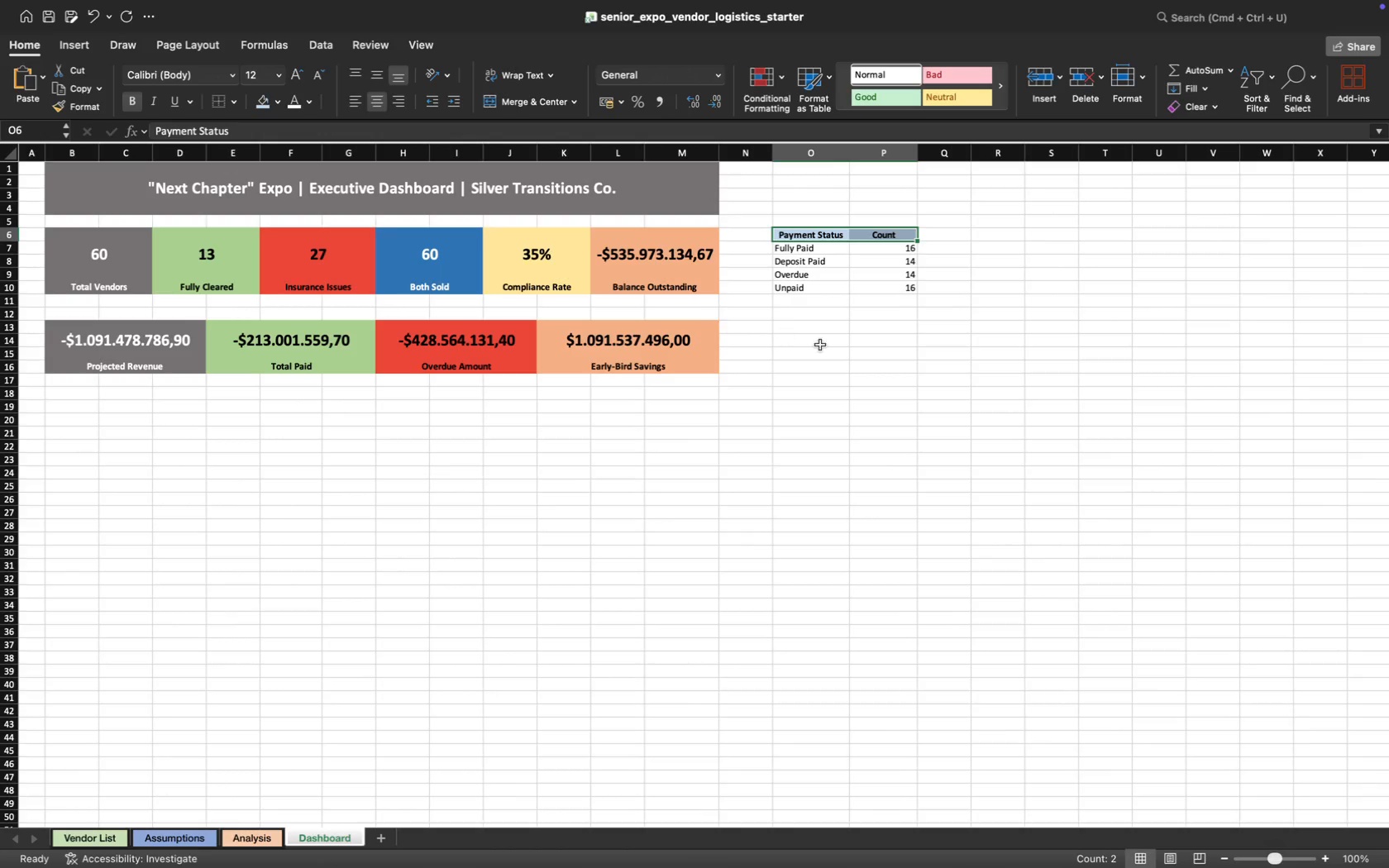 
left_click([869, 360])
 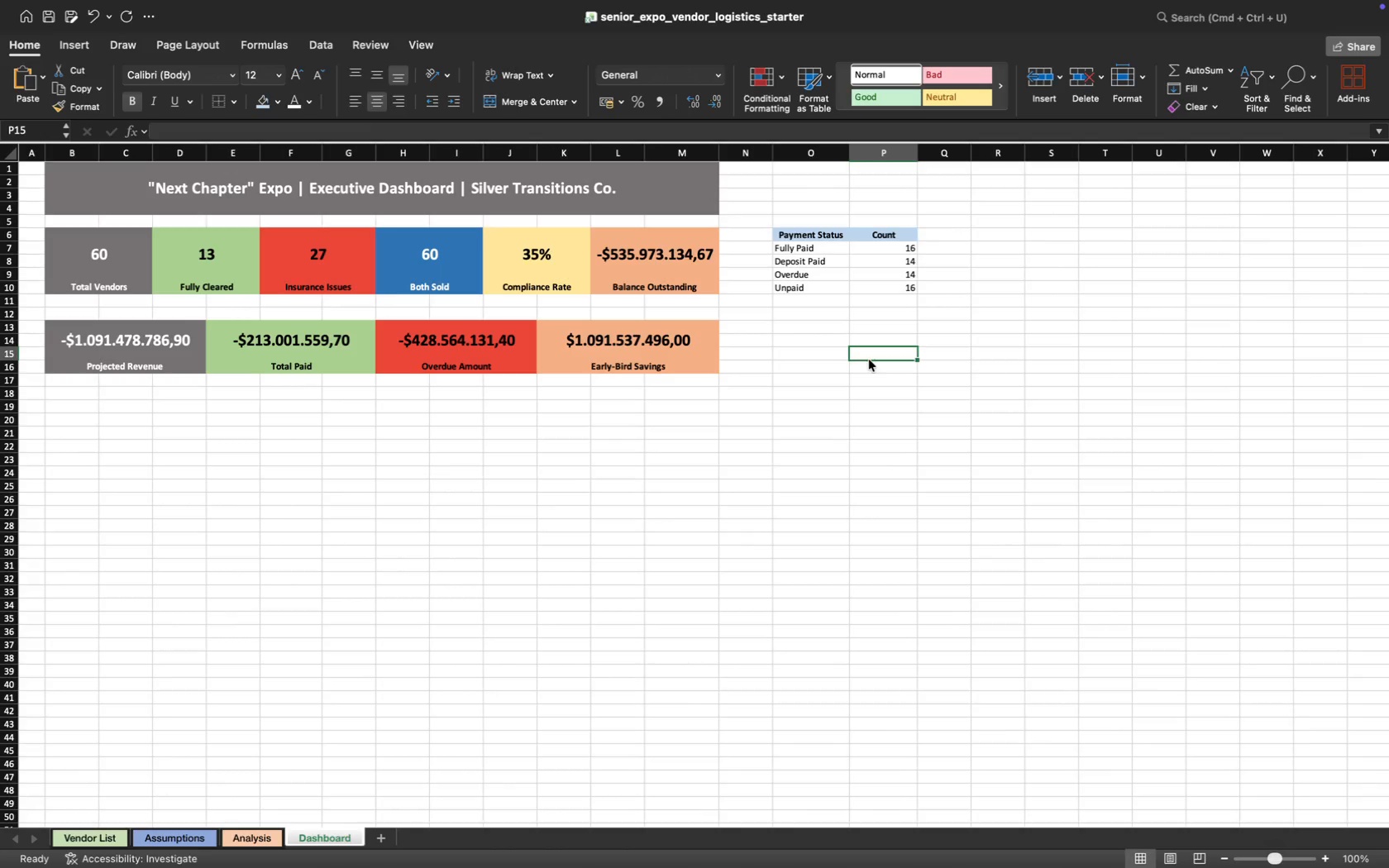 
mouse_move([790, 238])
 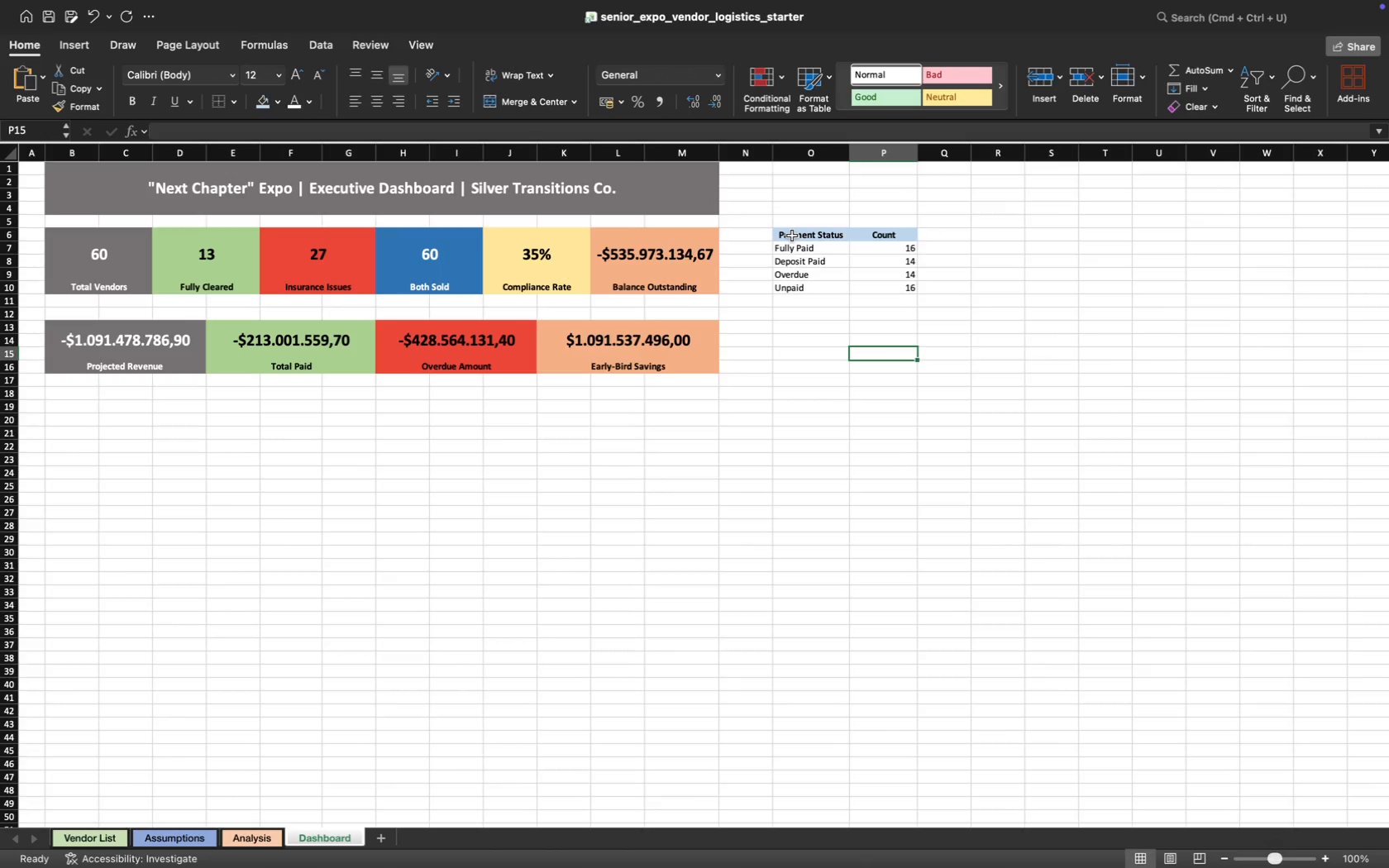 
left_click_drag(start_coordinate=[792, 236], to_coordinate=[880, 287])
 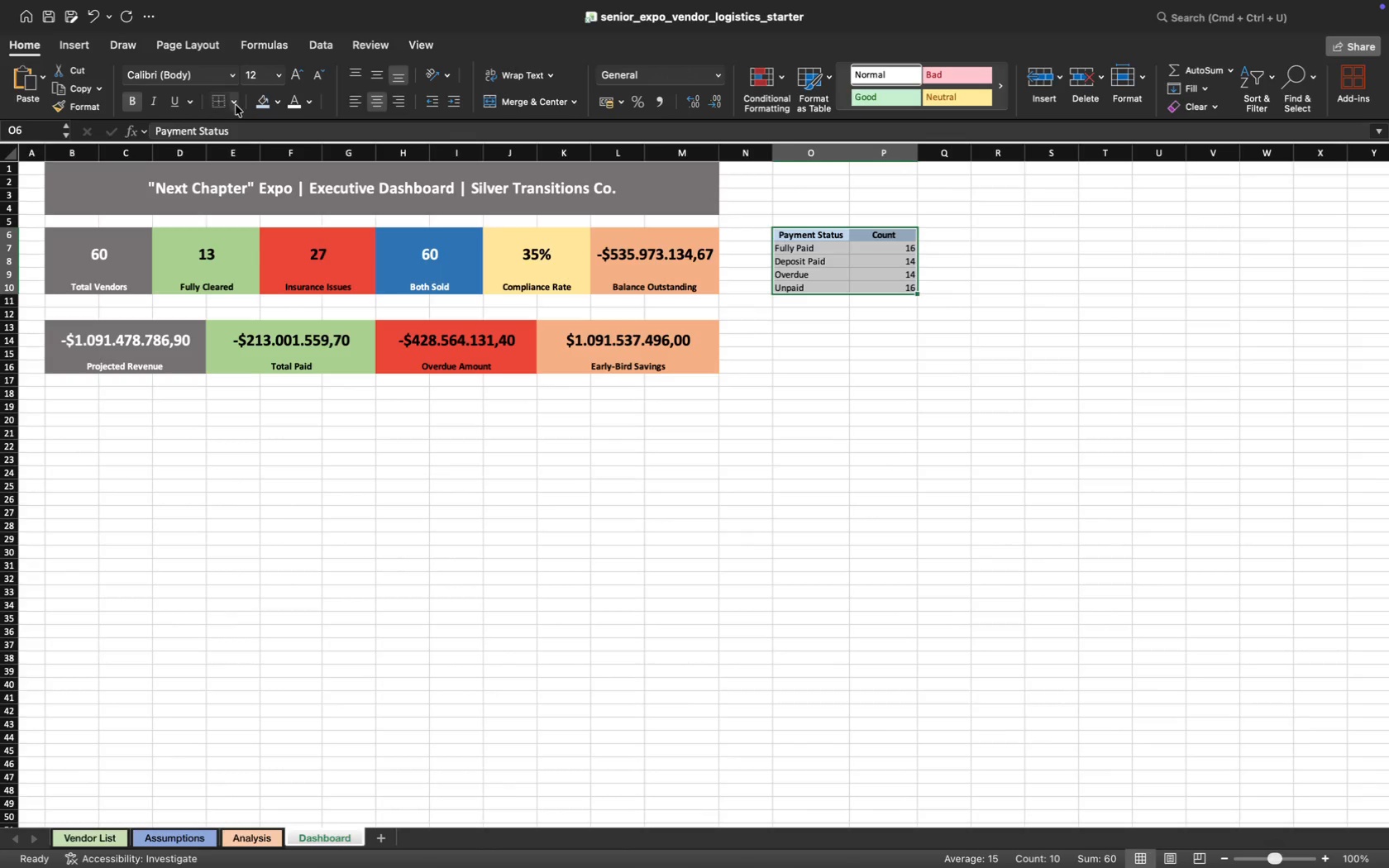 
wait(5.8)
 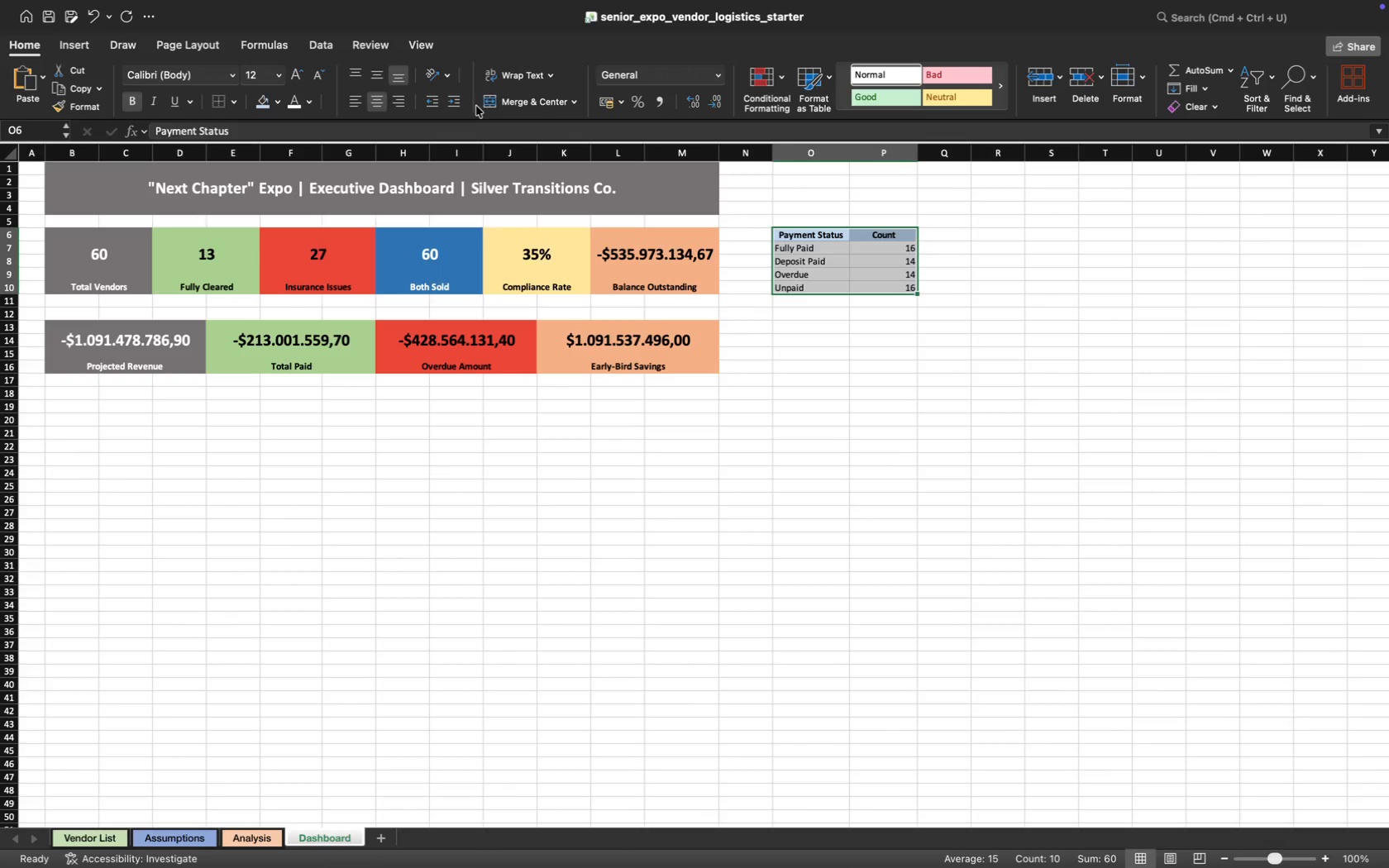 
left_click([312, 252])
 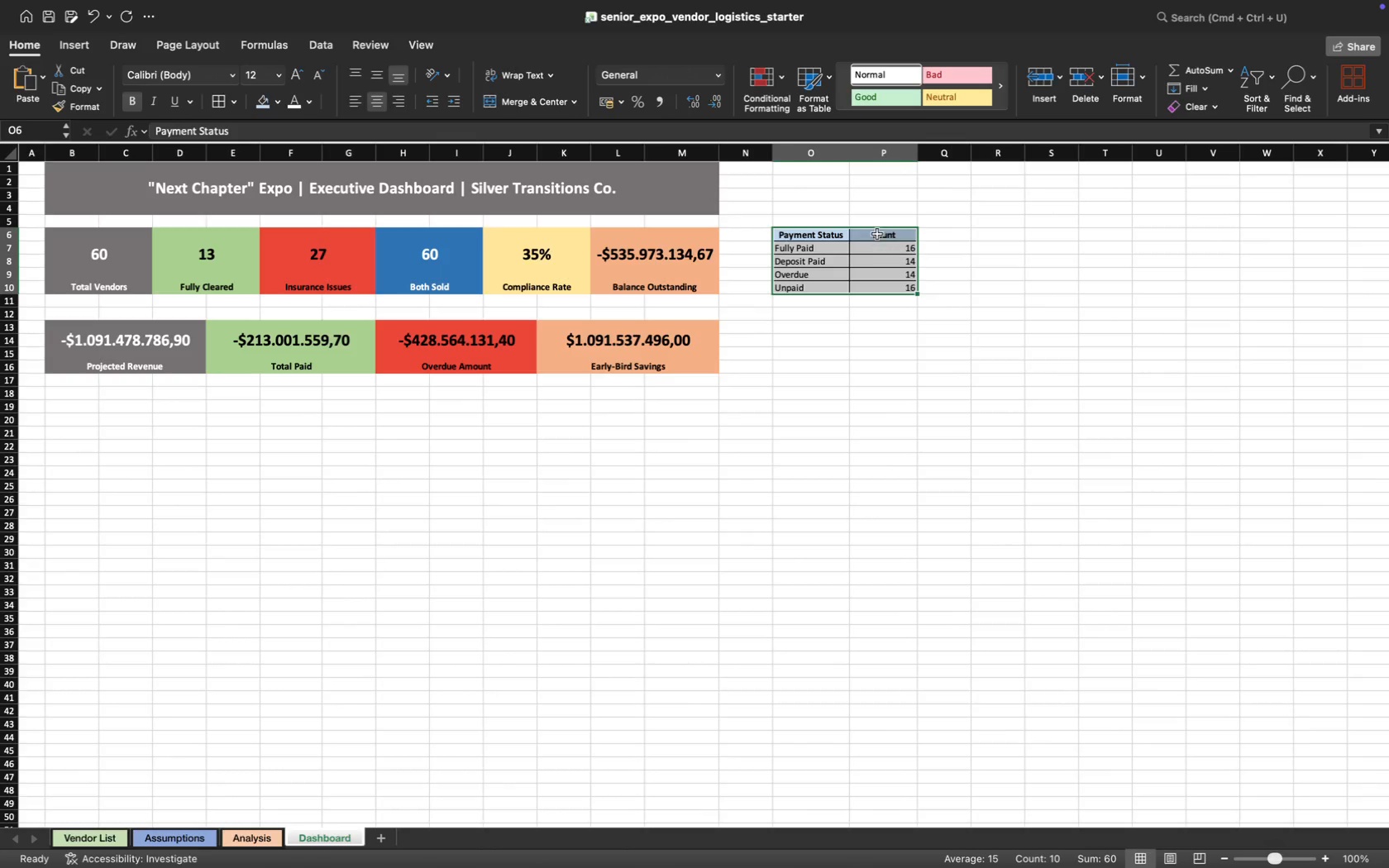 
left_click([894, 255])
 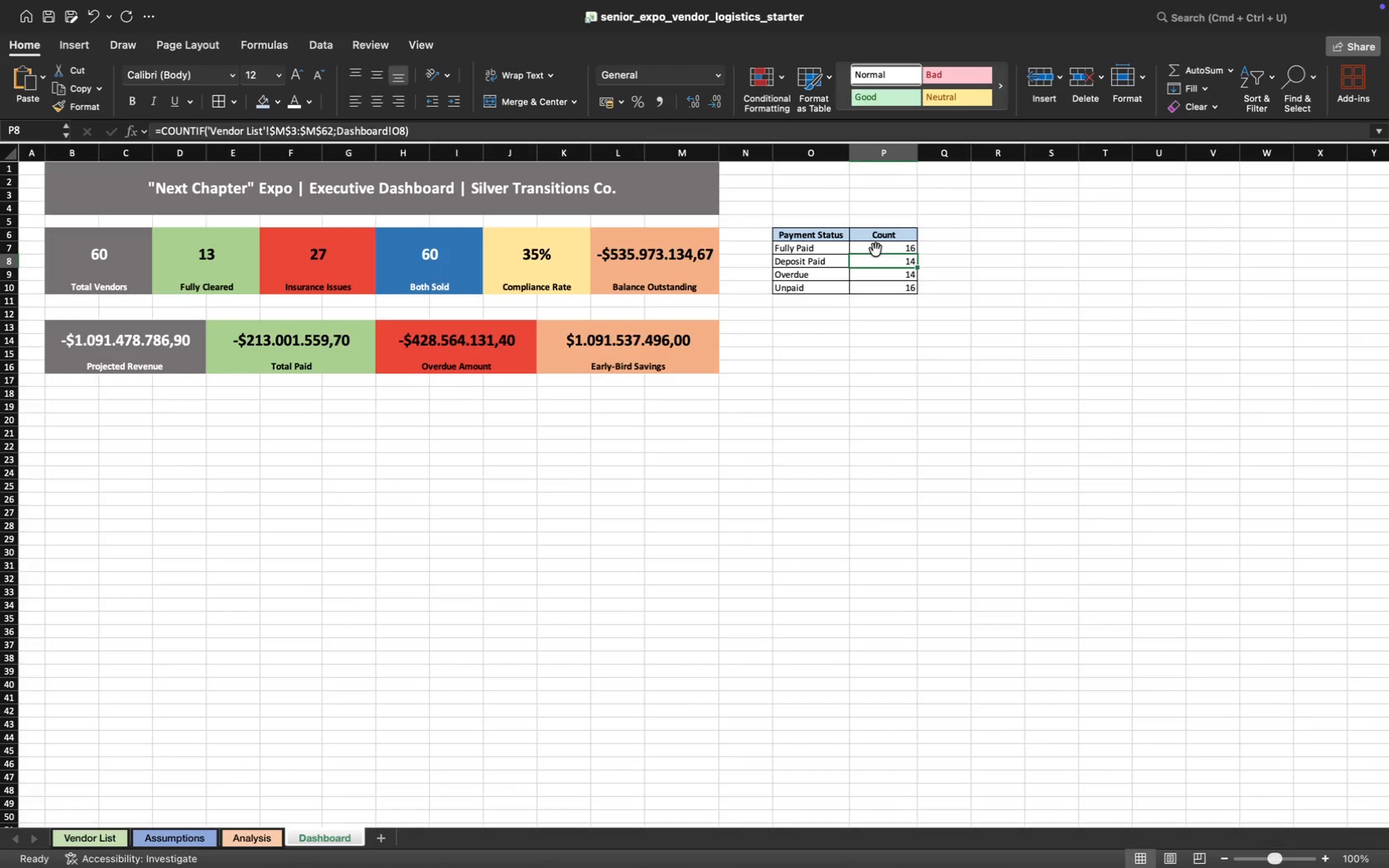 
left_click_drag(start_coordinate=[876, 250], to_coordinate=[882, 284])
 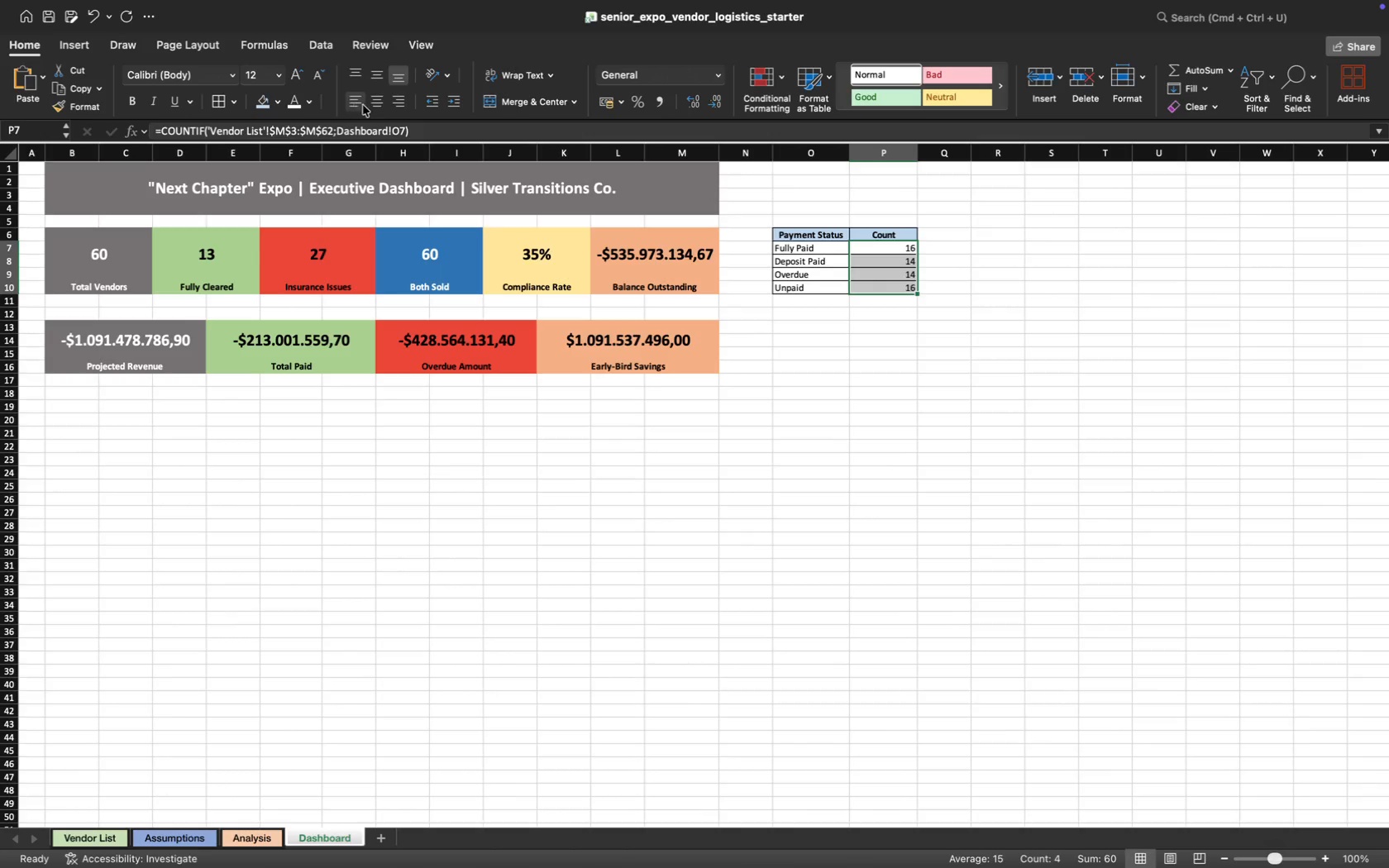 
left_click([378, 106])
 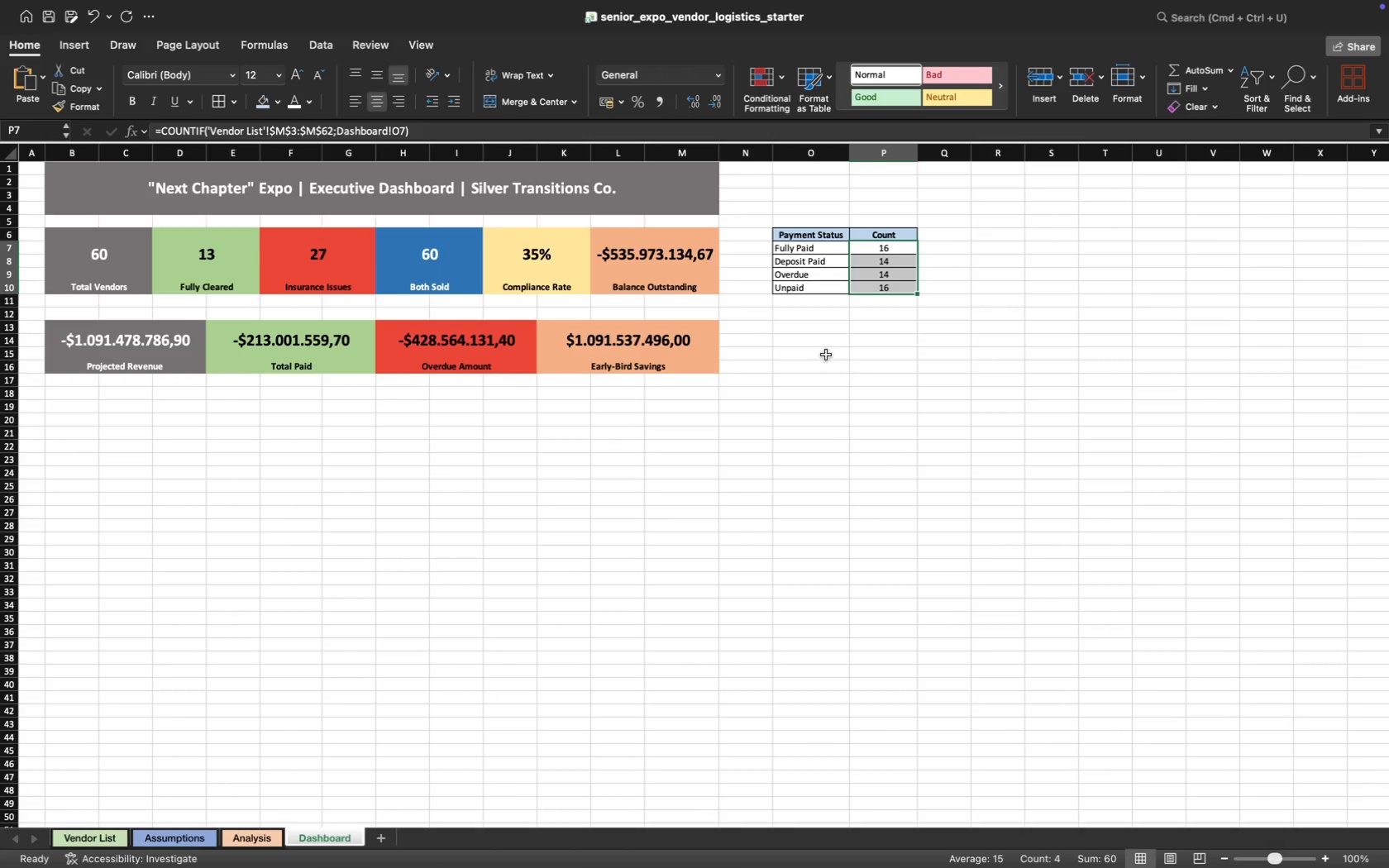 
left_click([885, 384])
 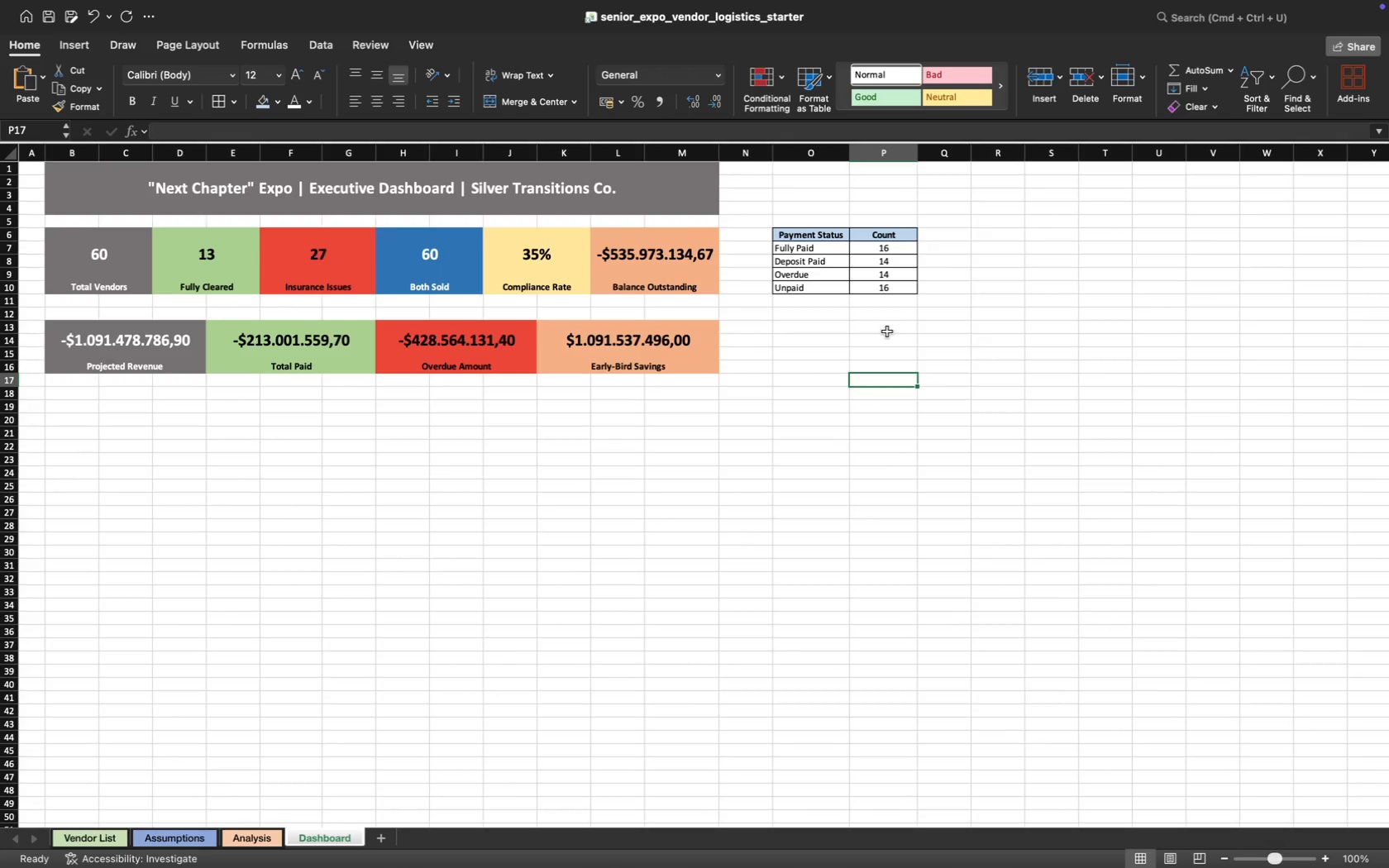 
wait(18.07)
 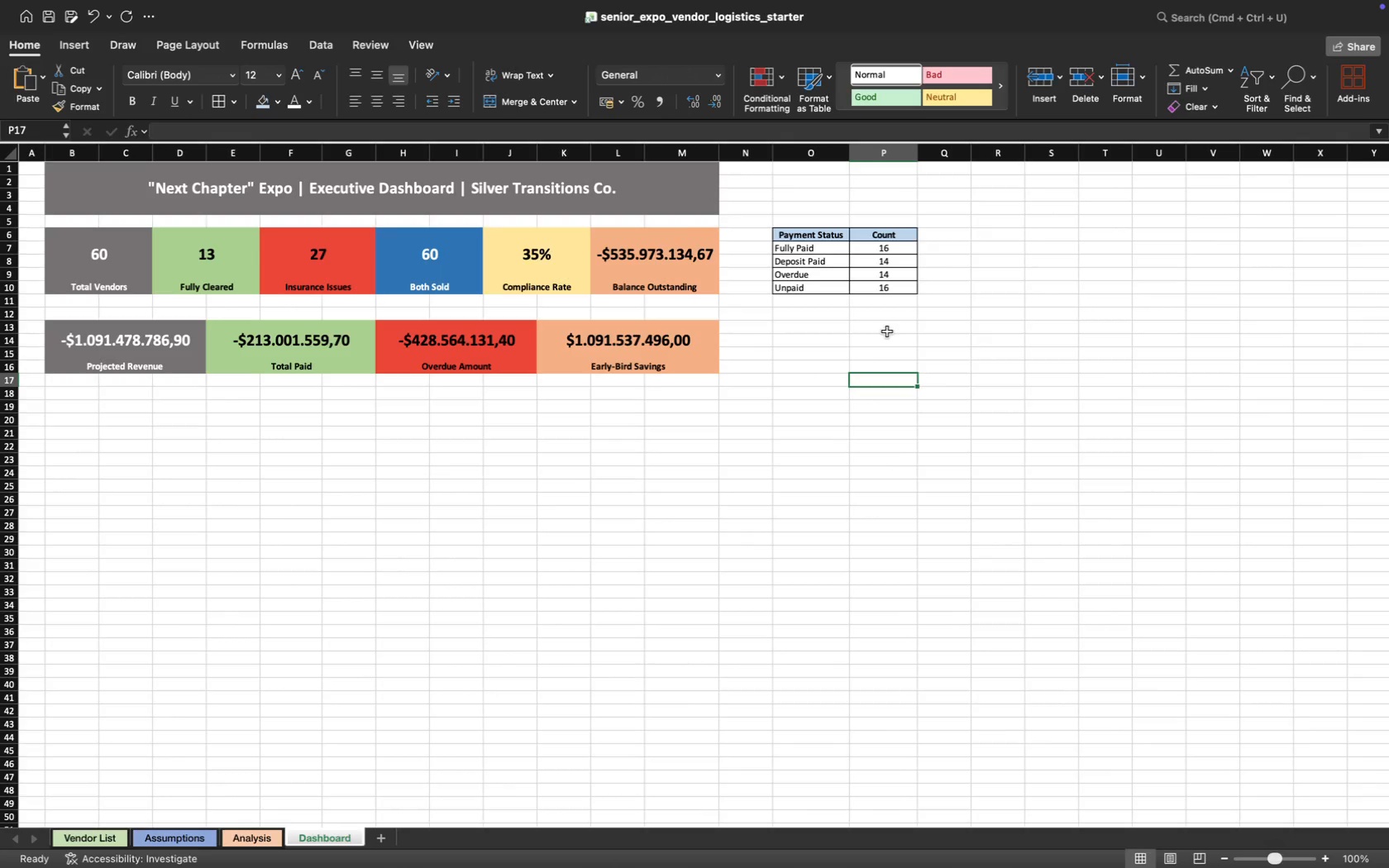 
left_click([836, 333])
 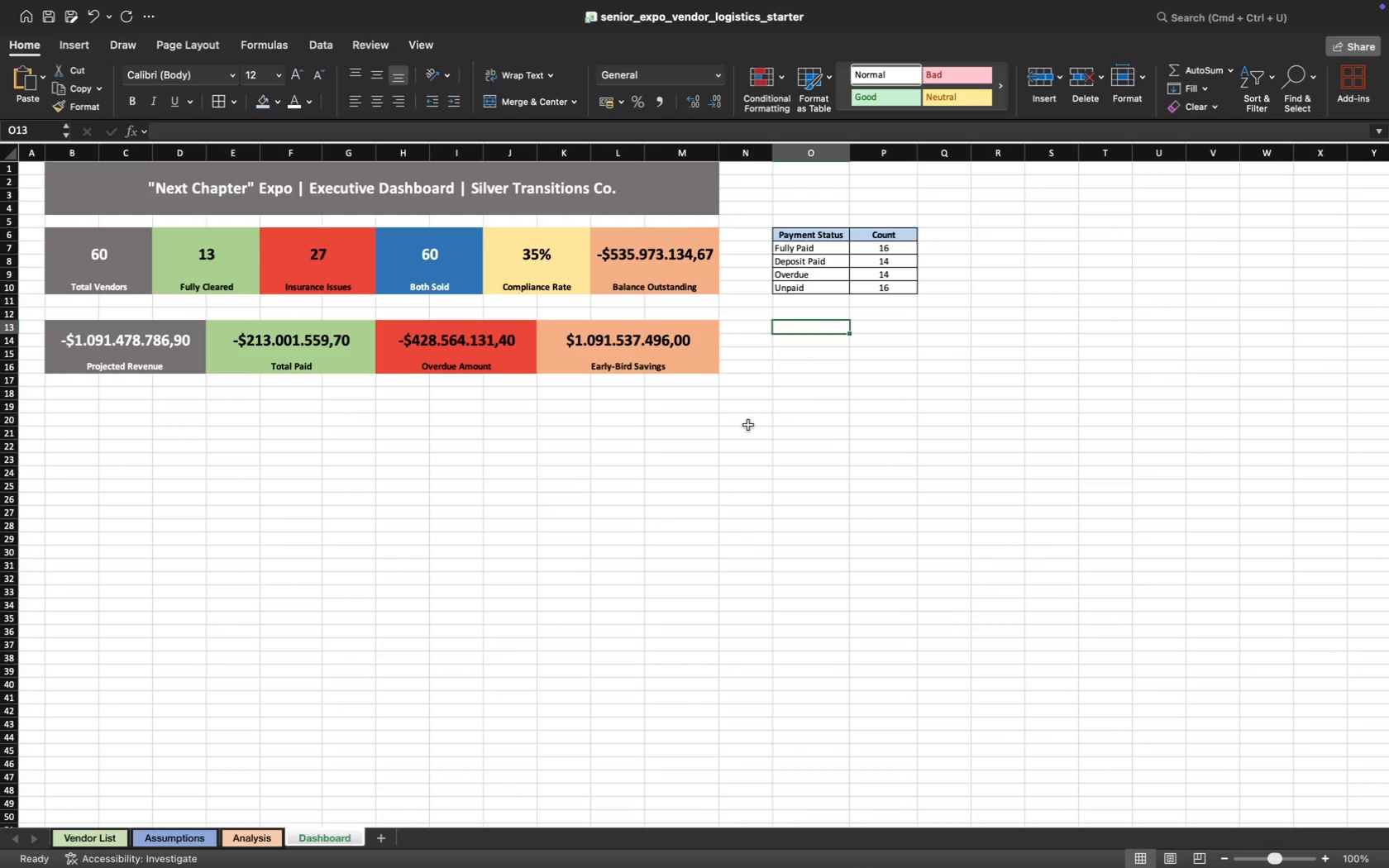 
left_click([744, 427])
 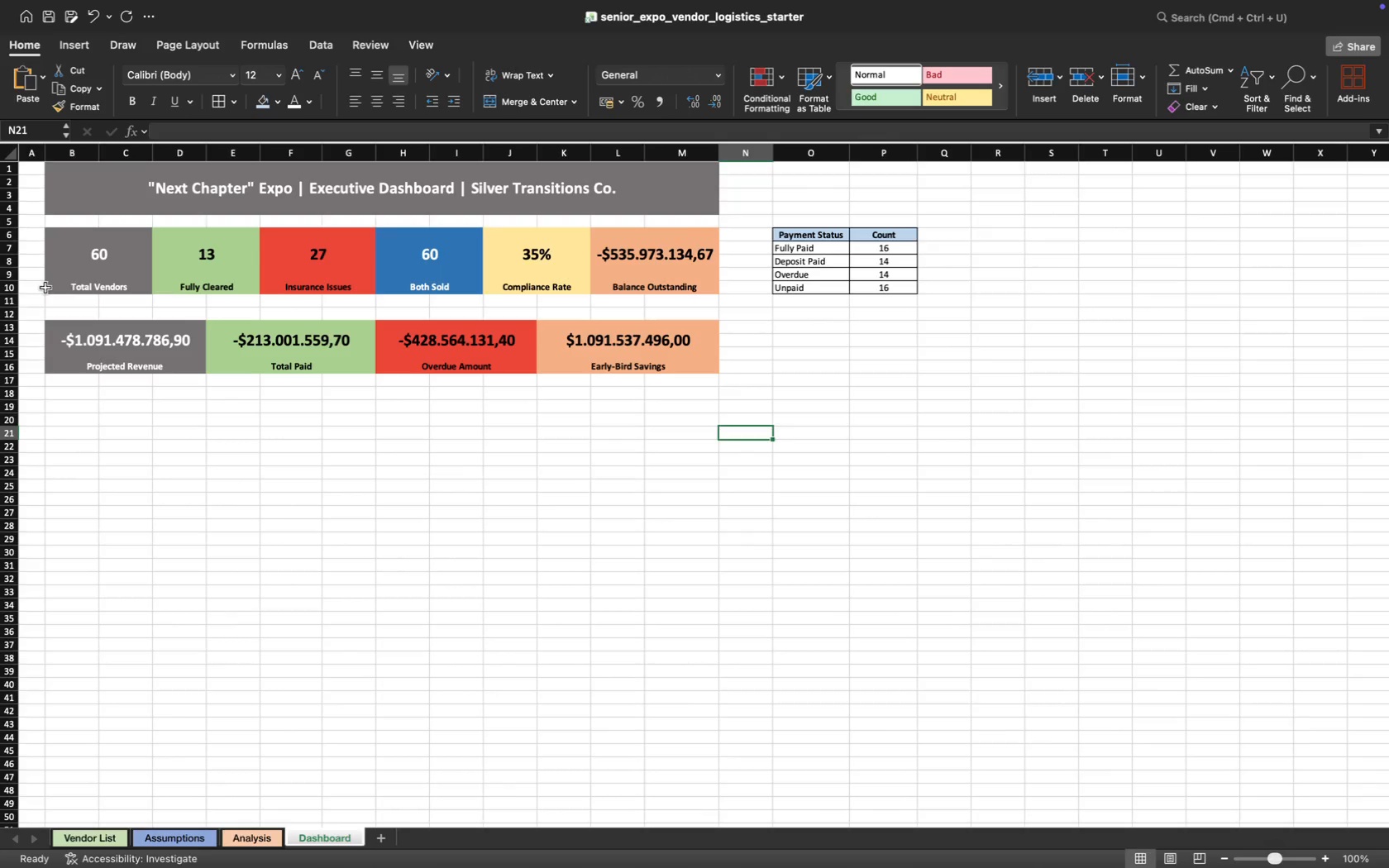 
wait(11.32)
 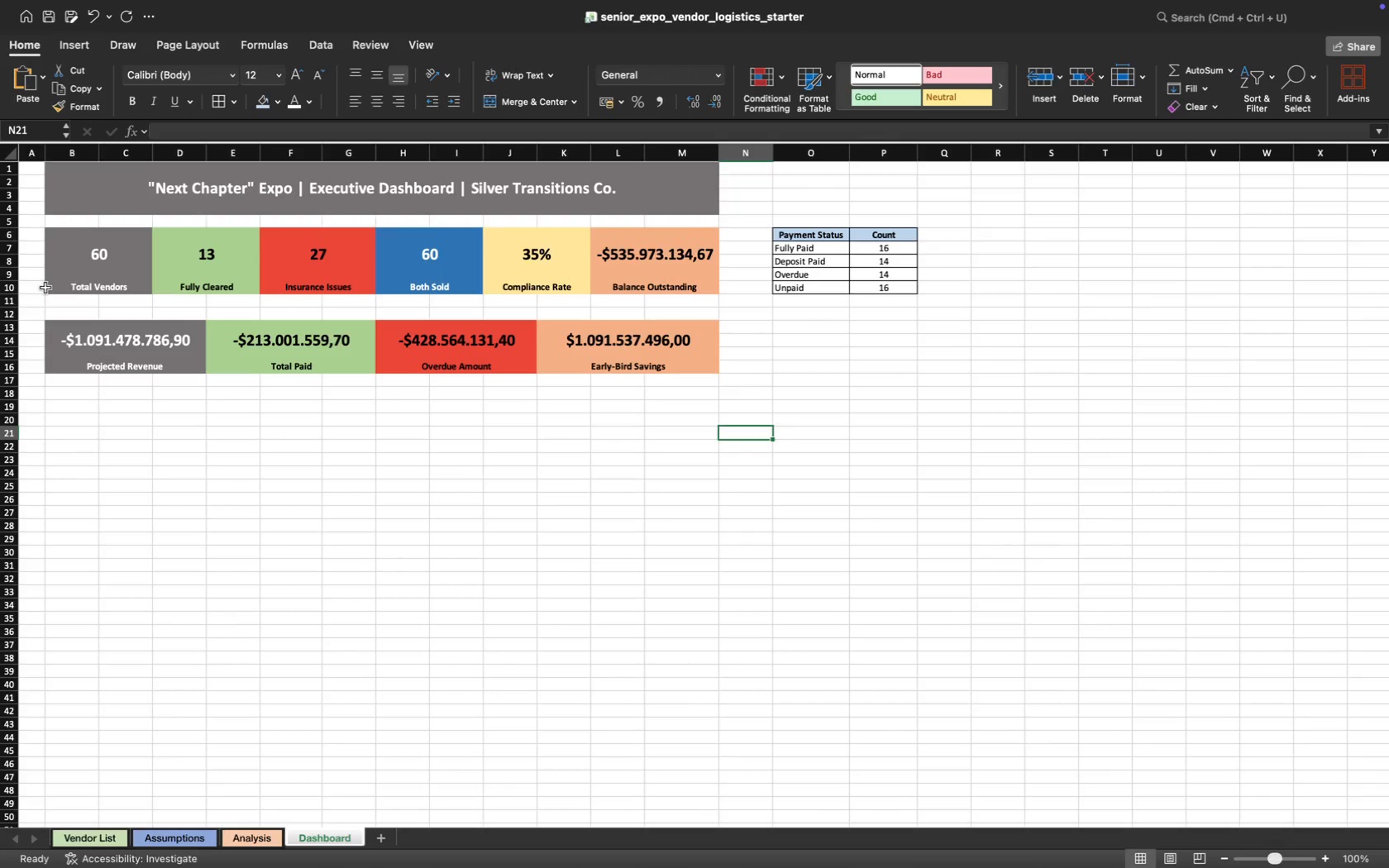 
left_click([810, 248])
 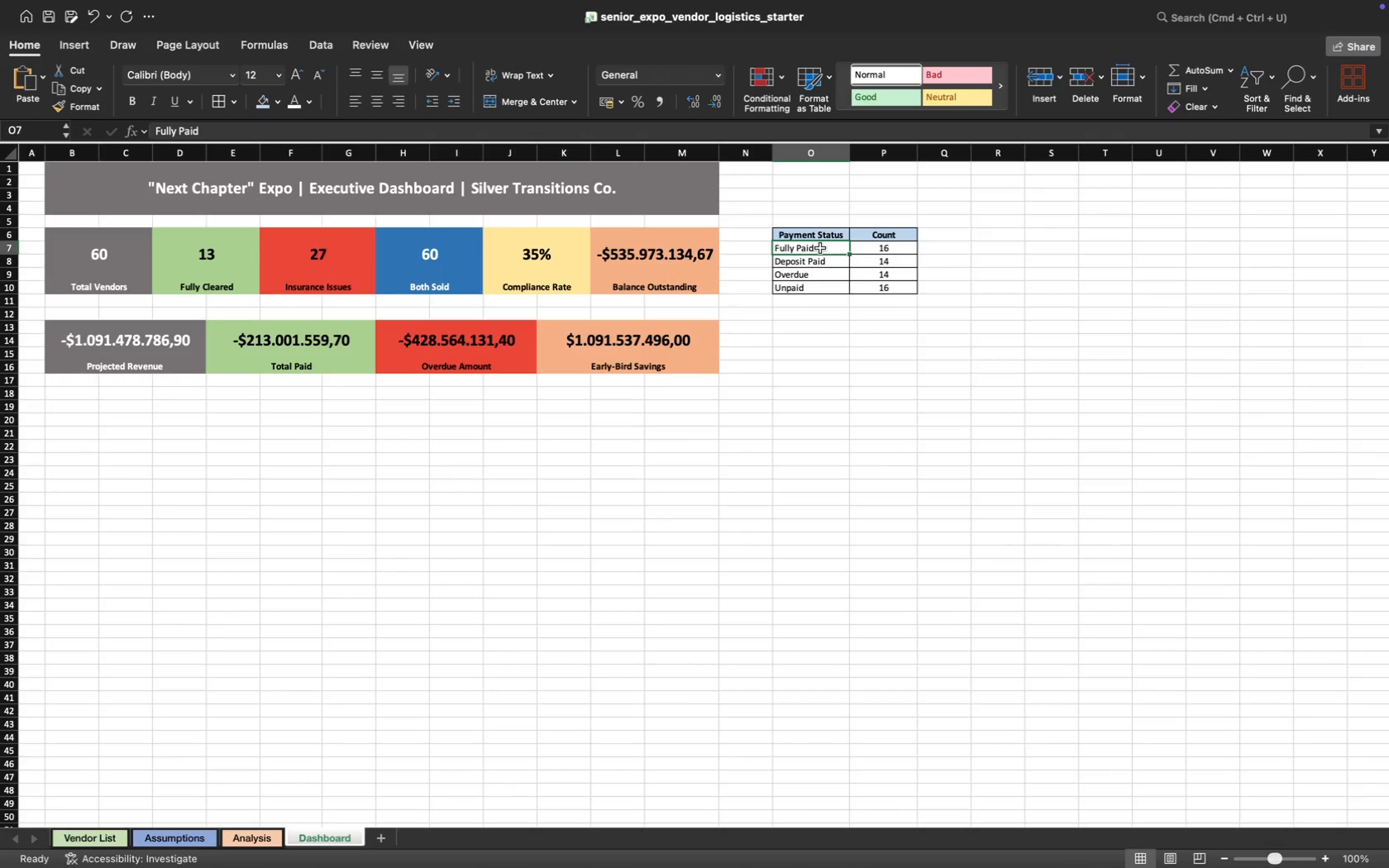 
left_click_drag(start_coordinate=[820, 248], to_coordinate=[897, 290])
 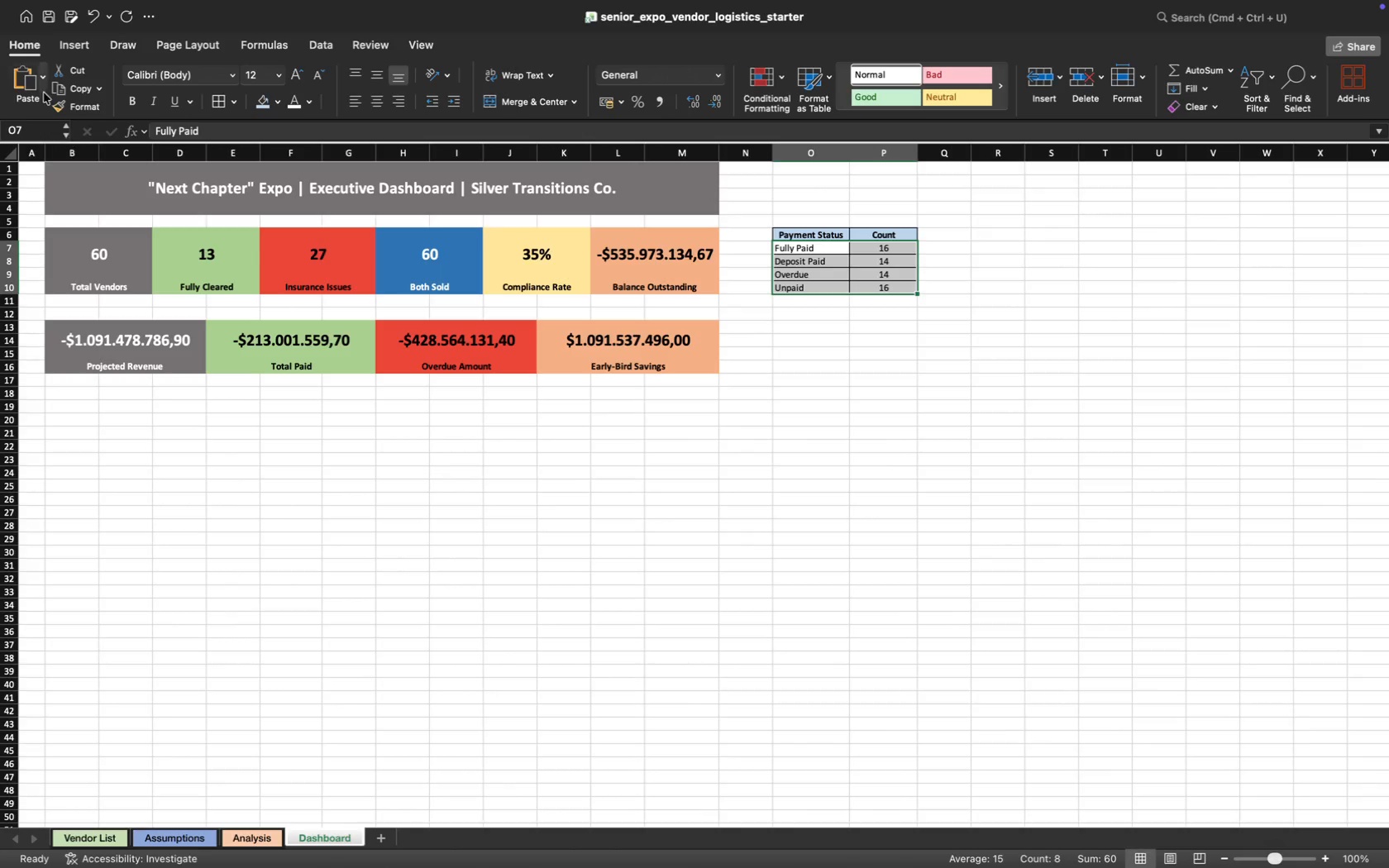 
left_click([73, 45])
 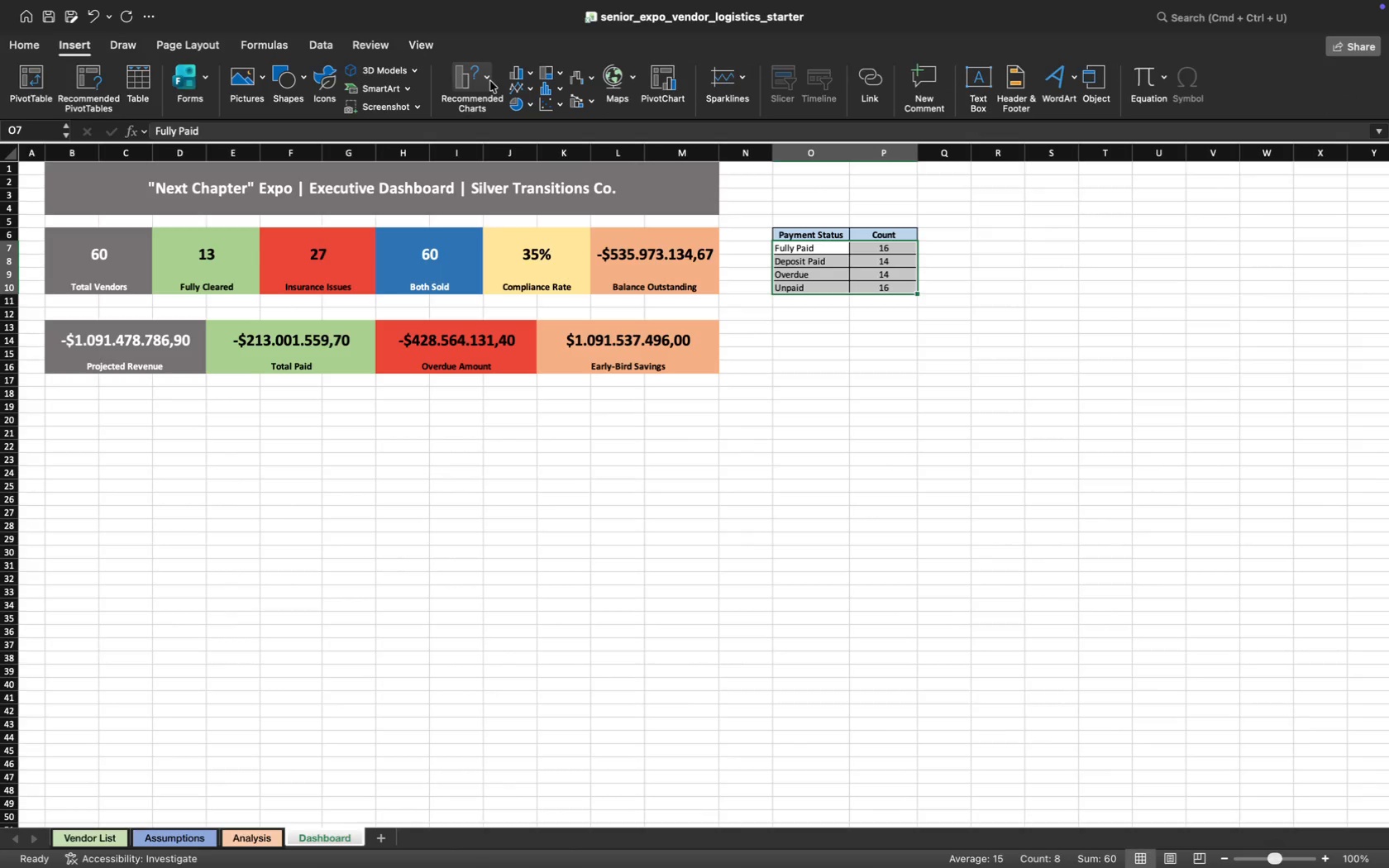 
left_click([486, 77])
 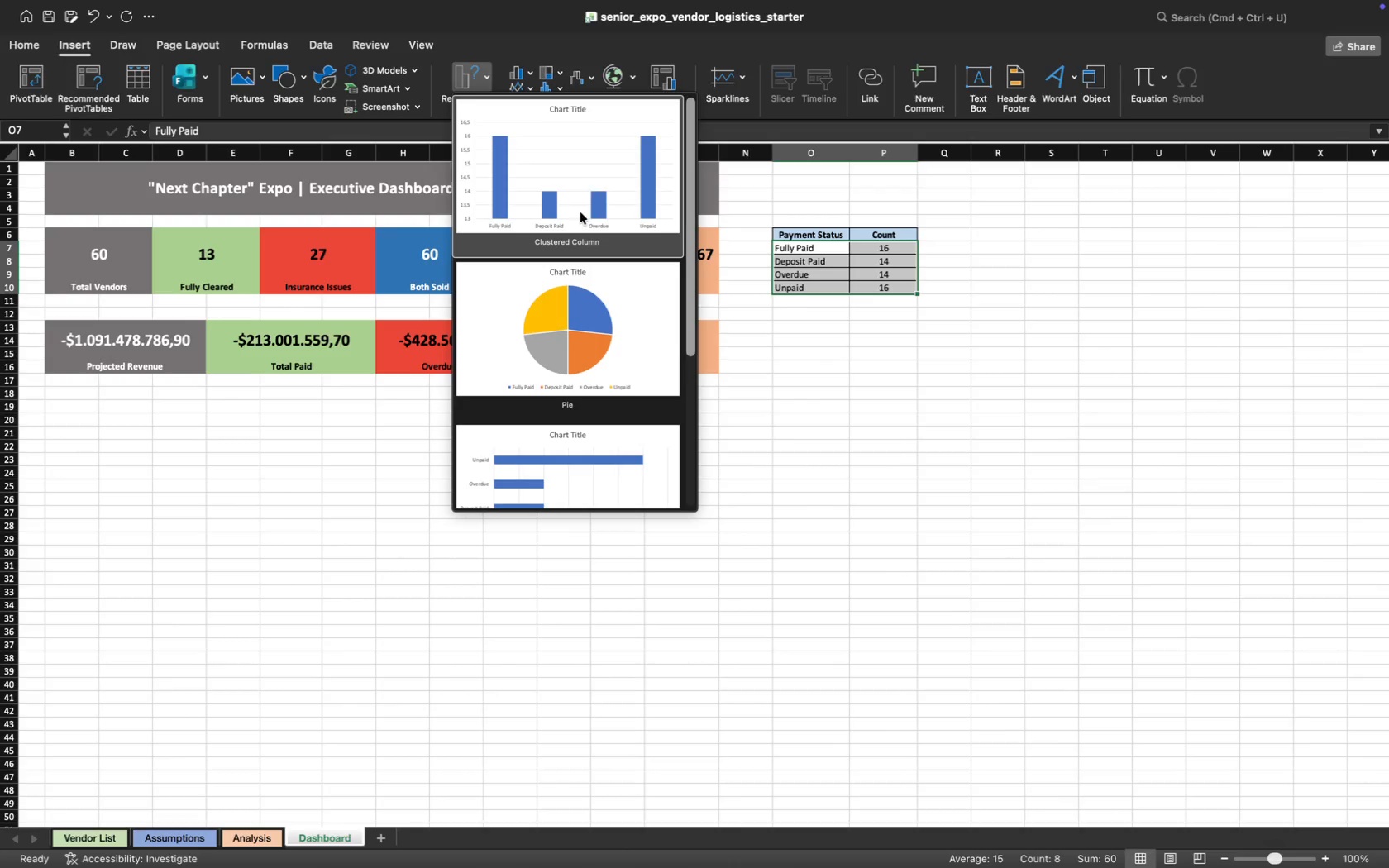 
scroll: coordinate [575, 296], scroll_direction: down, amount: 89.0
 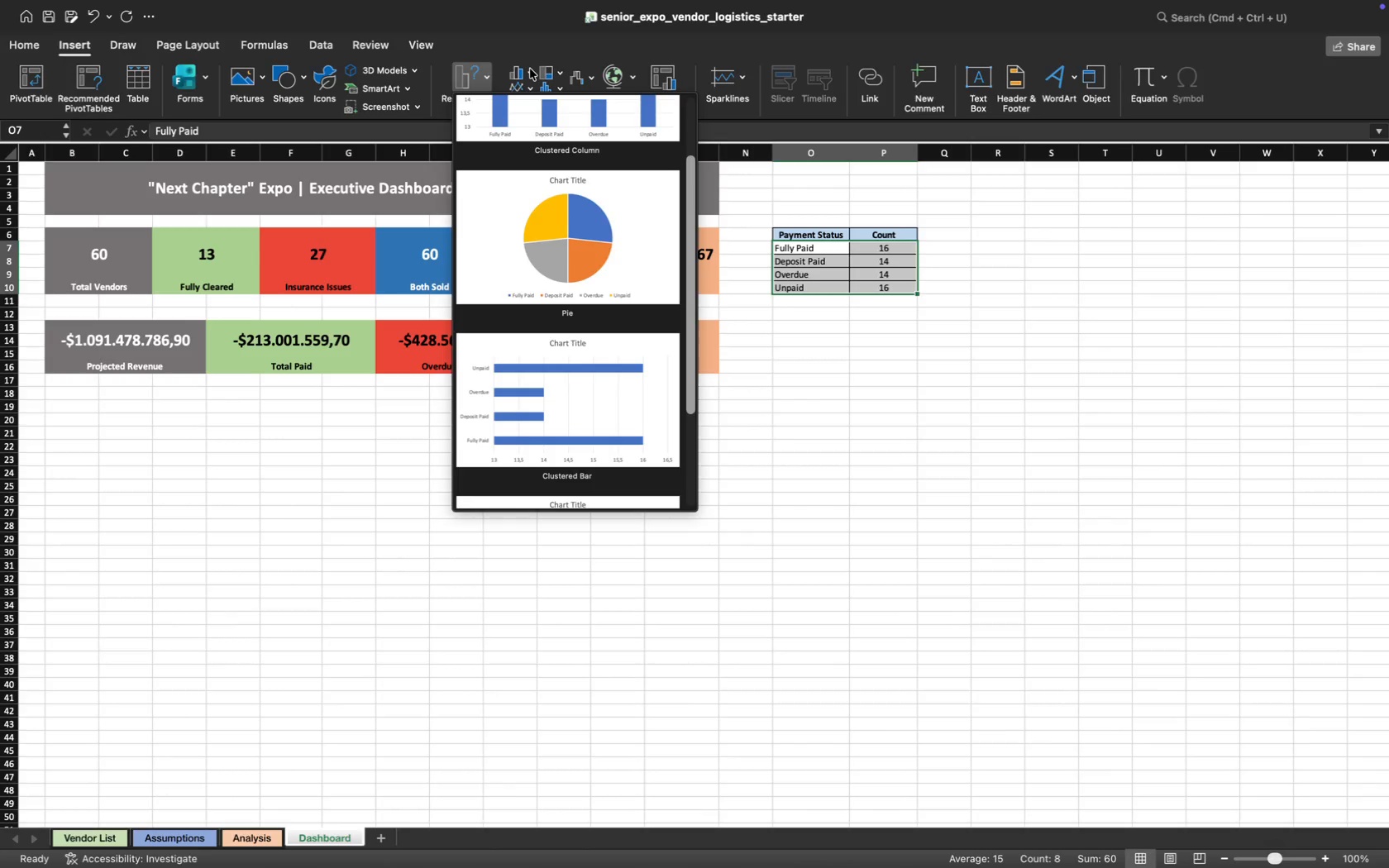 
left_click([530, 71])
 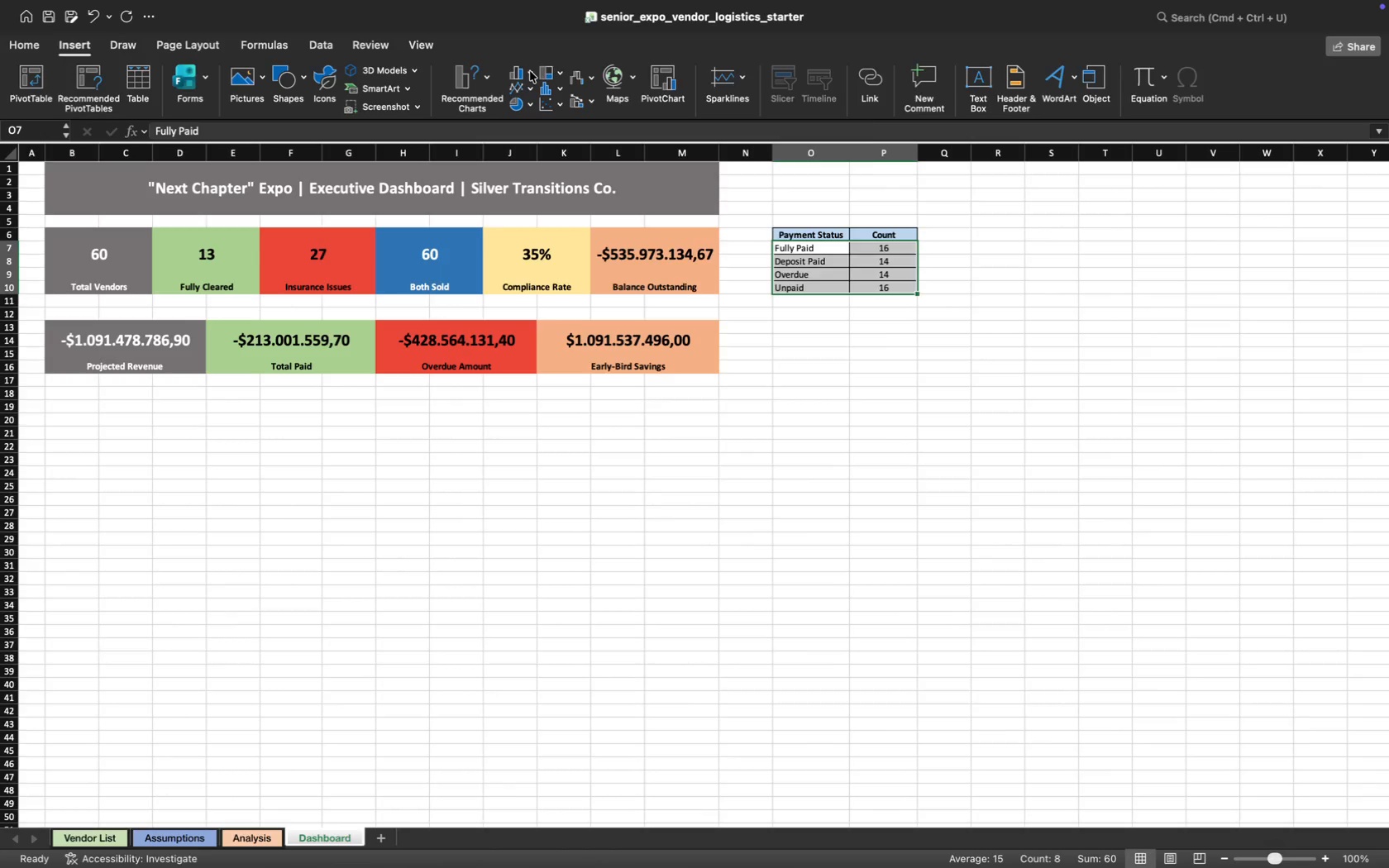 
left_click([530, 71])
 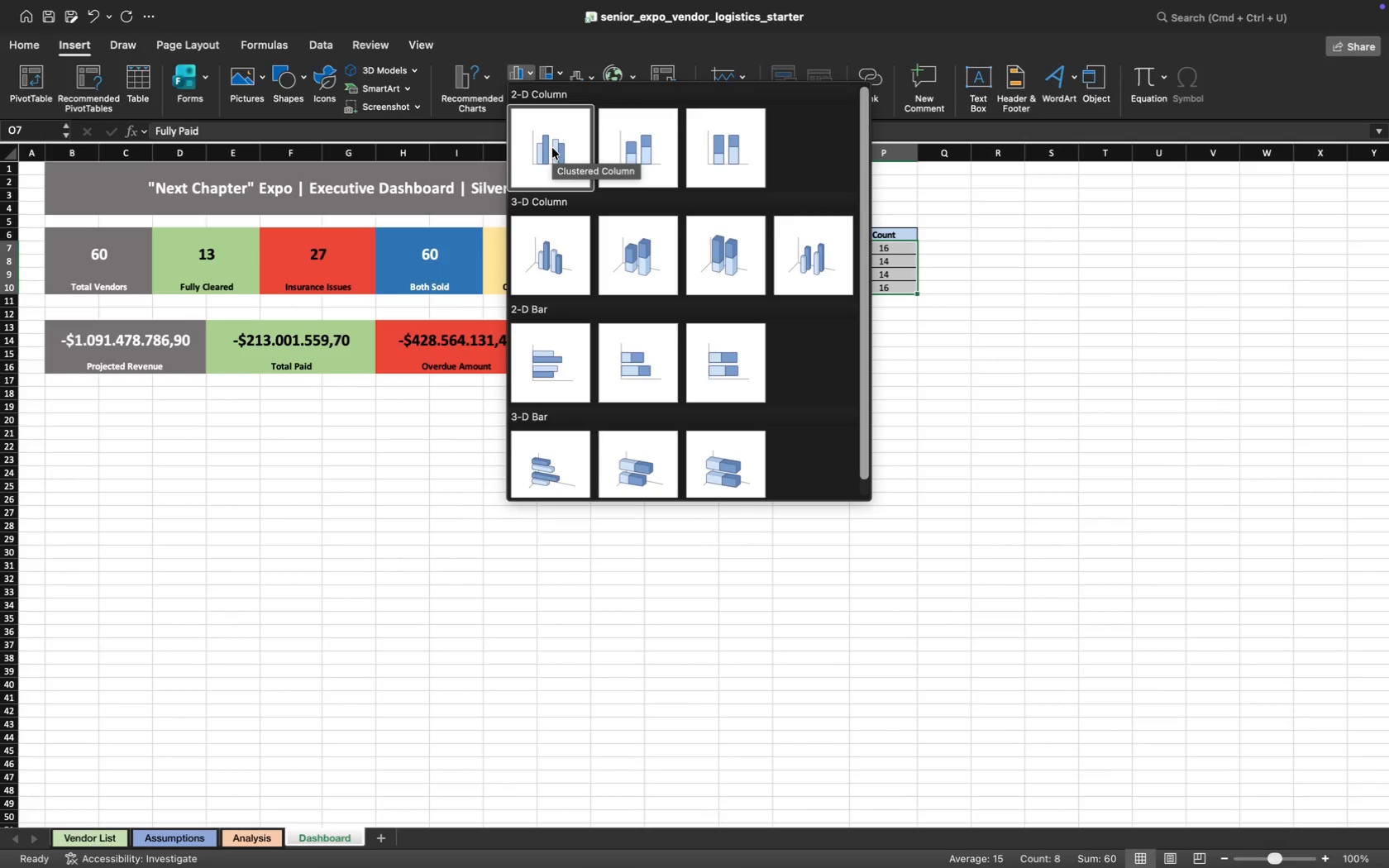 
left_click([552, 148])
 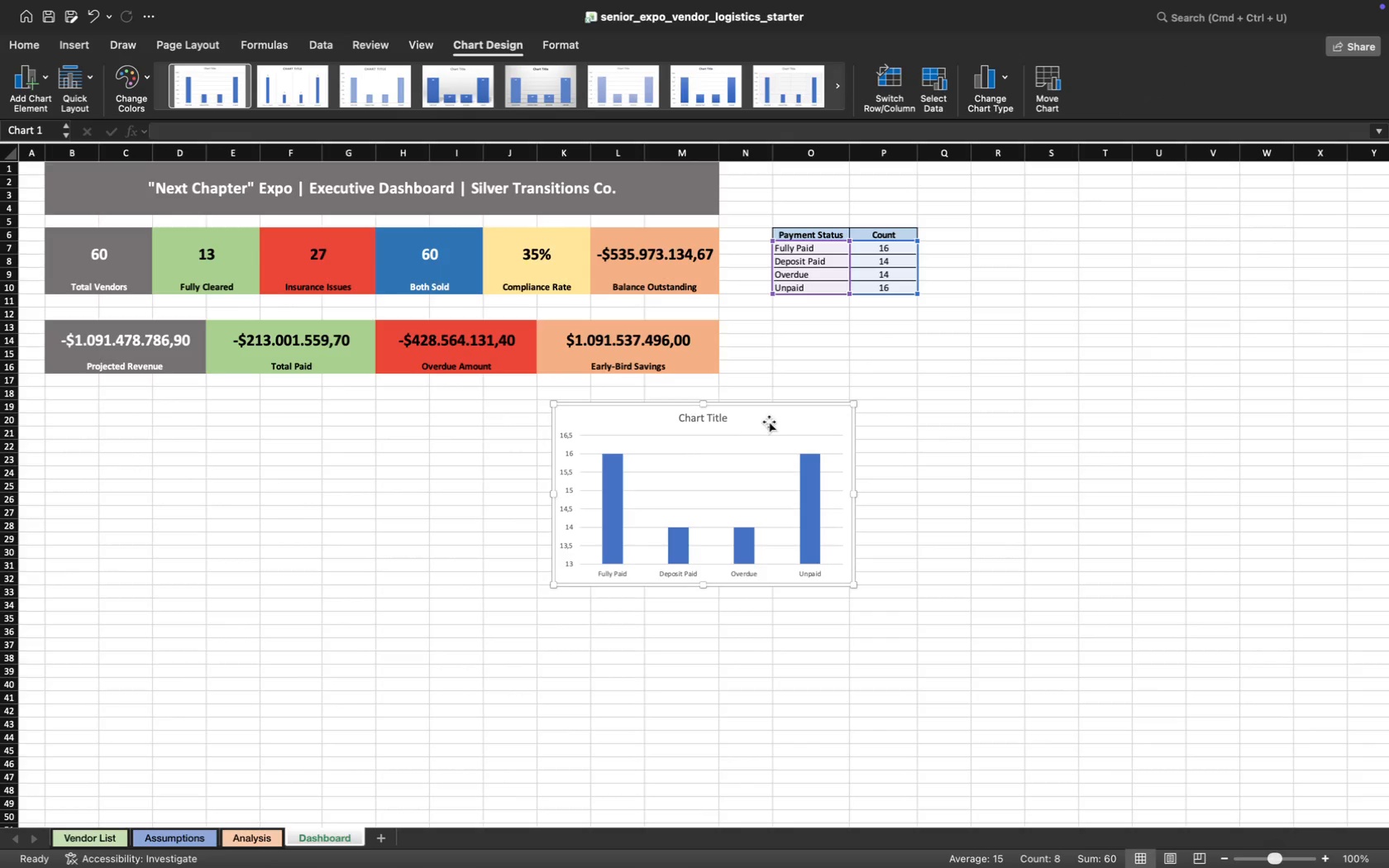 
left_click_drag(start_coordinate=[771, 420], to_coordinate=[263, 415])
 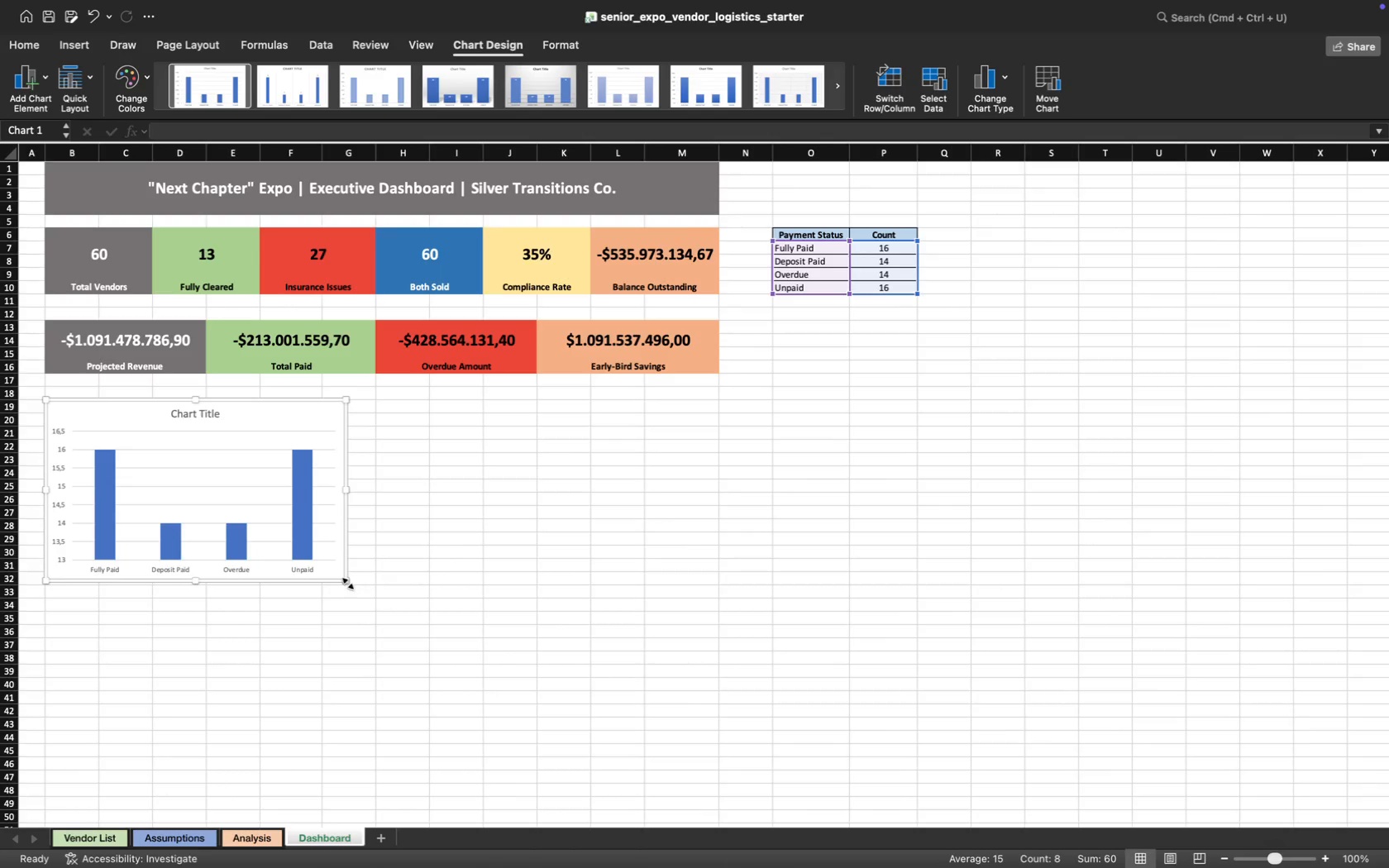 
left_click_drag(start_coordinate=[348, 583], to_coordinate=[430, 637])
 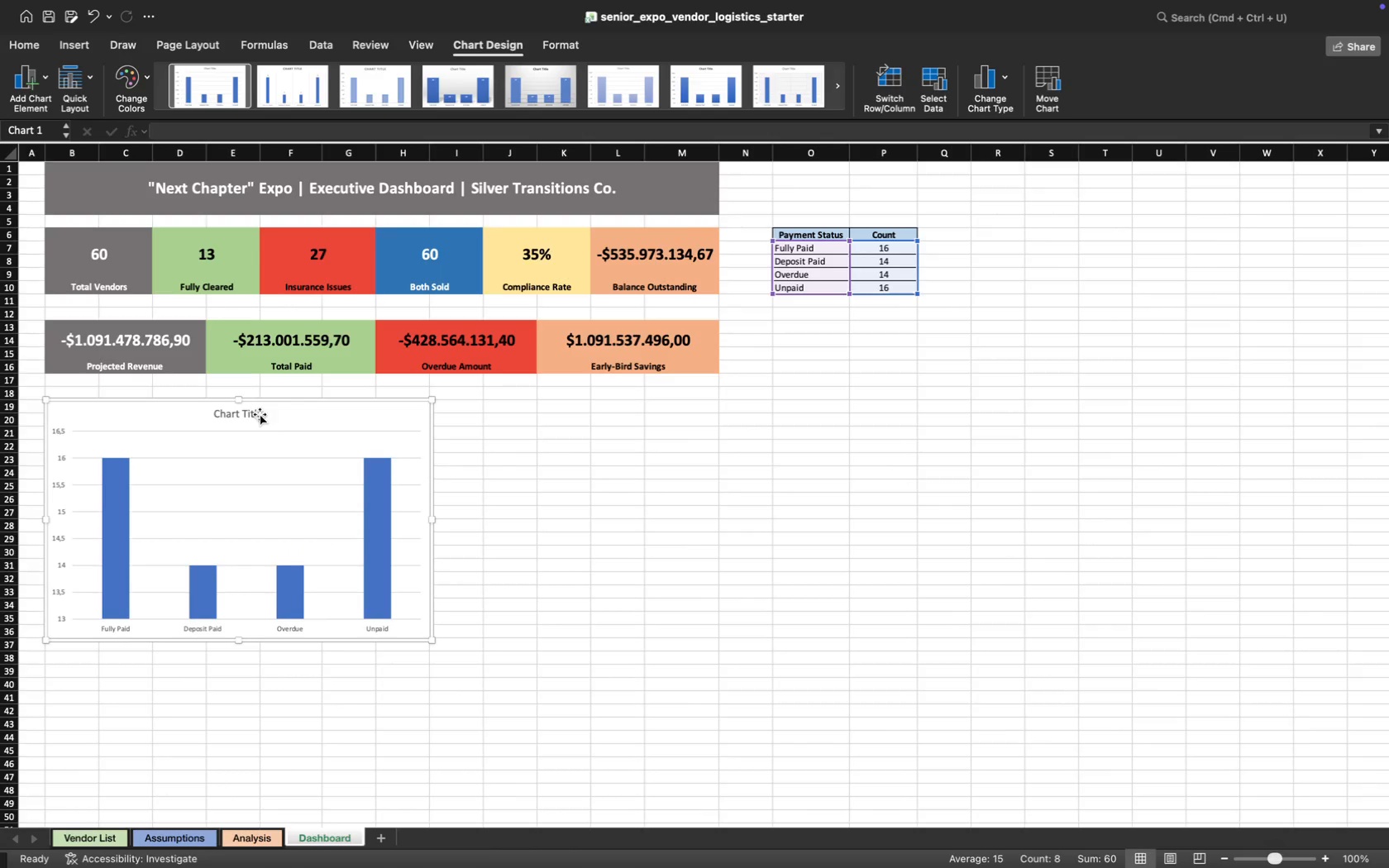 
wait(5.88)
 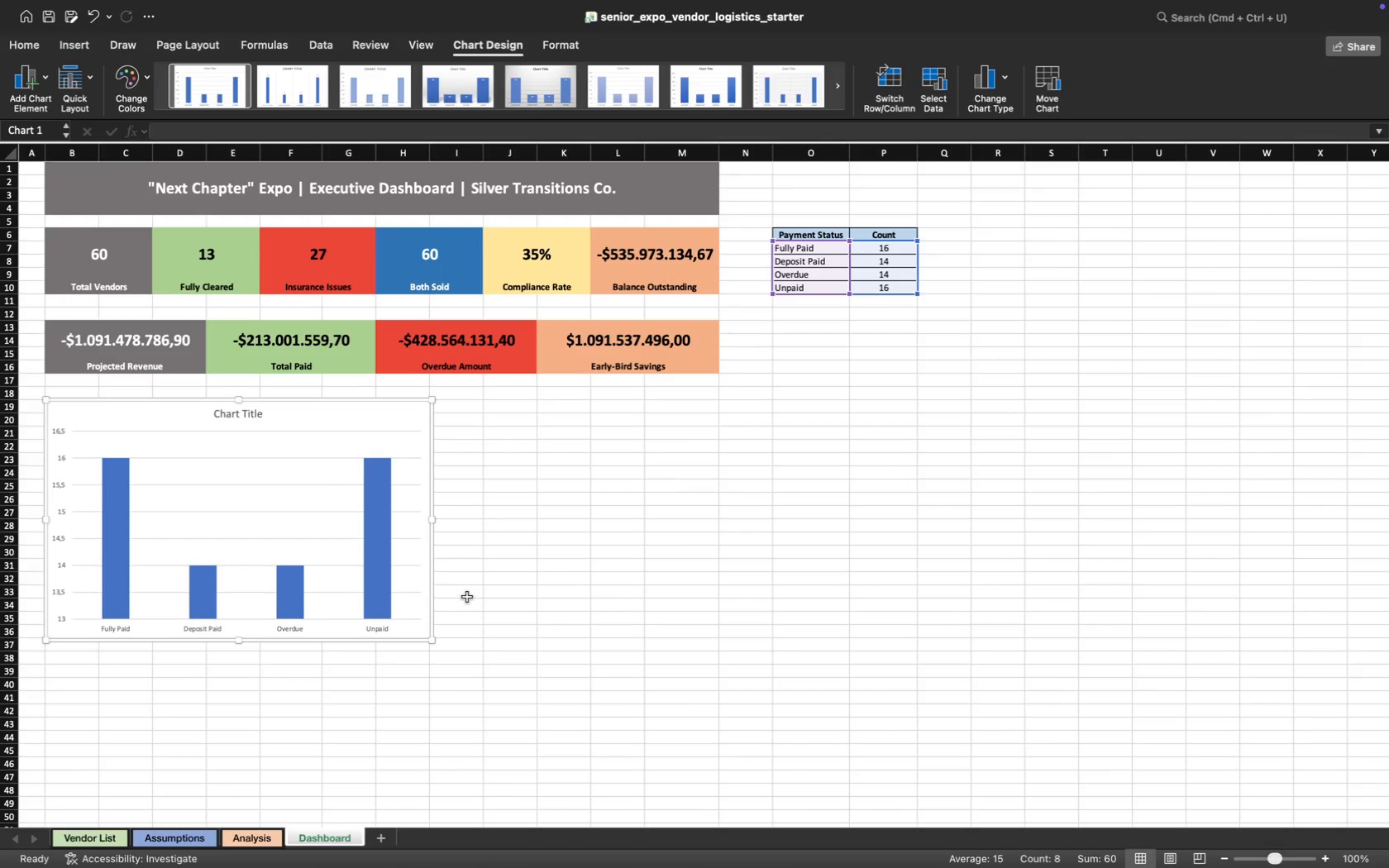 
left_click_drag(start_coordinate=[262, 416], to_coordinate=[209, 415])
 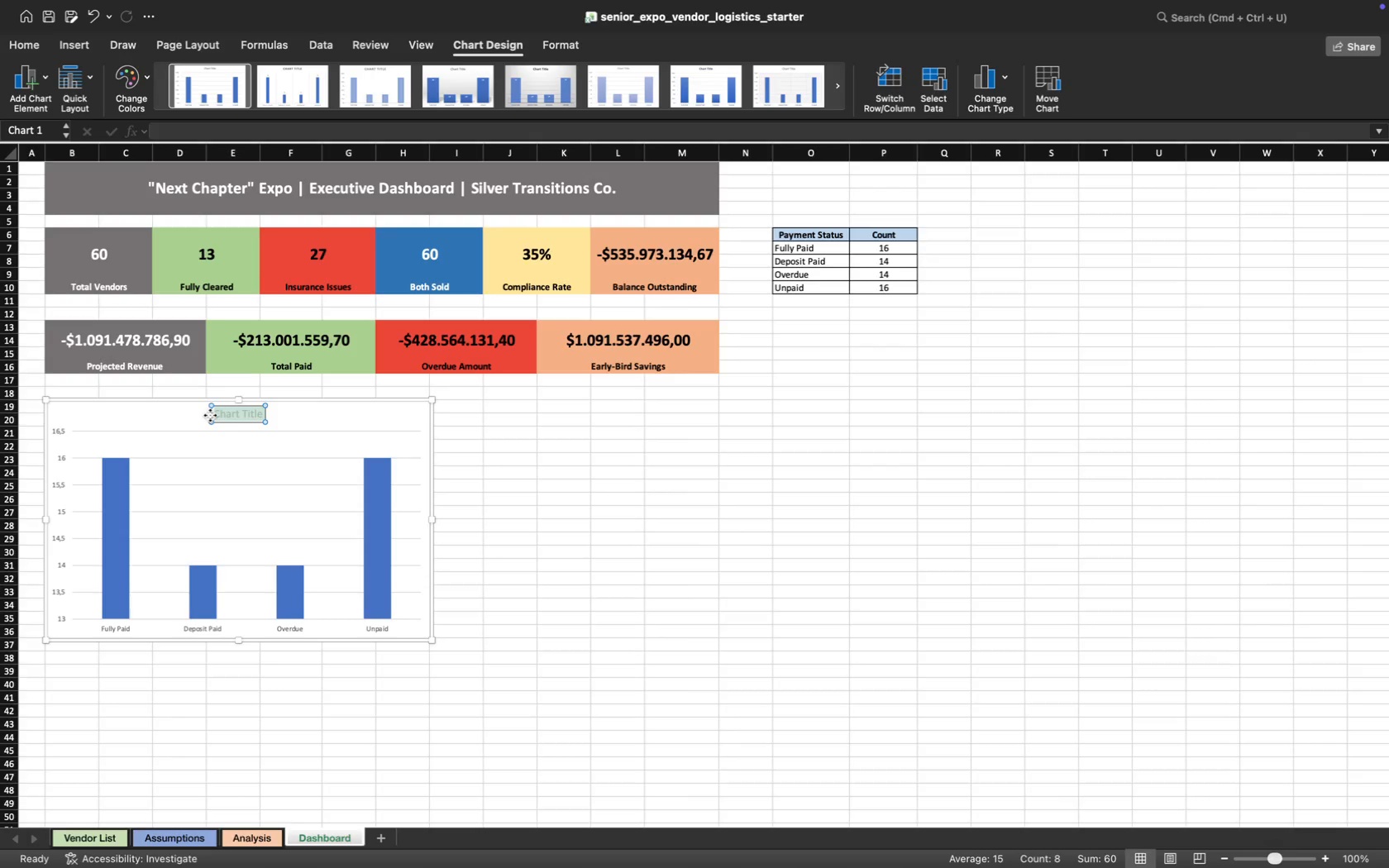 
type(Payment Stati)
key(Backspace)
type(us Distribution)
 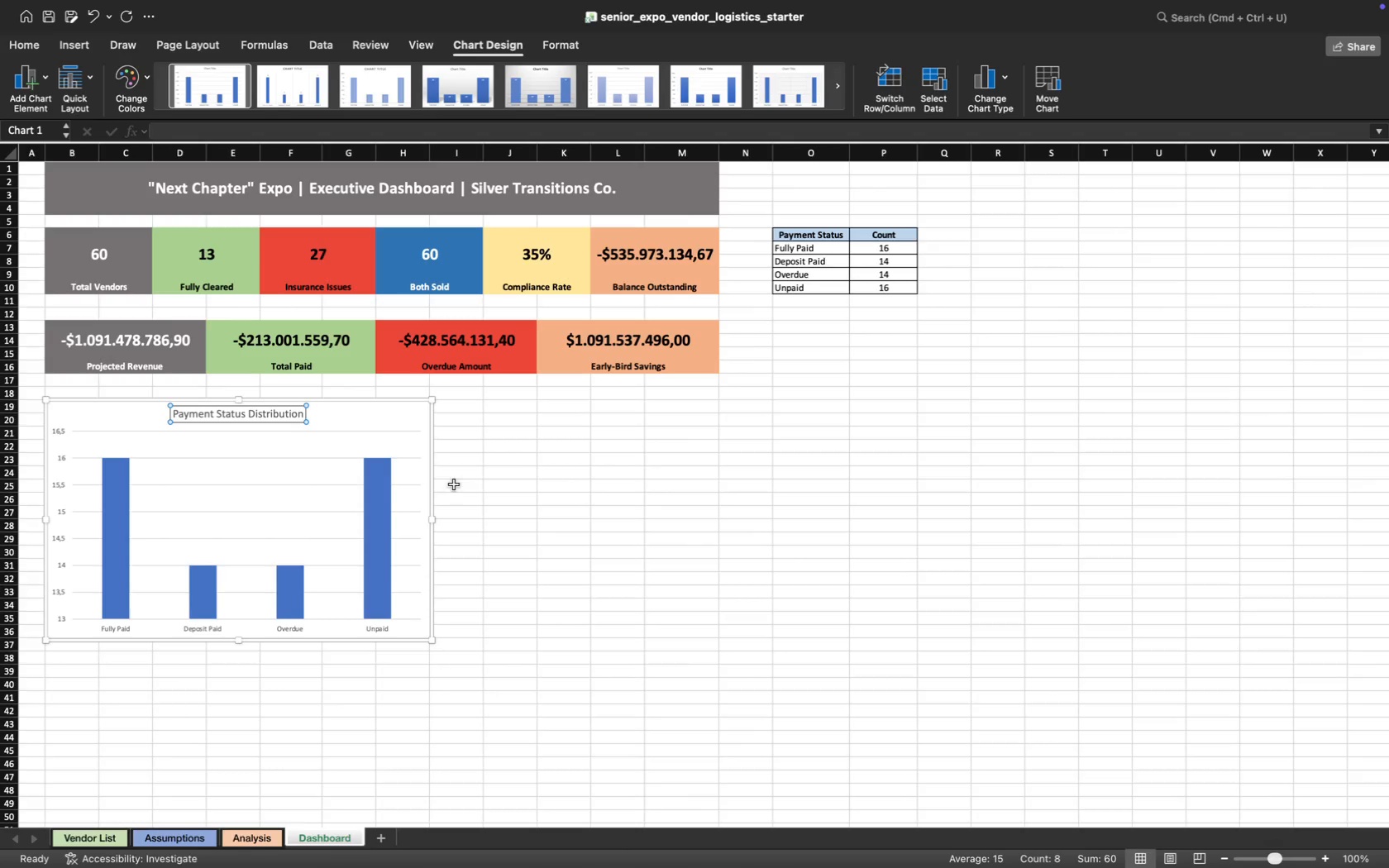 
left_click([518, 487])
 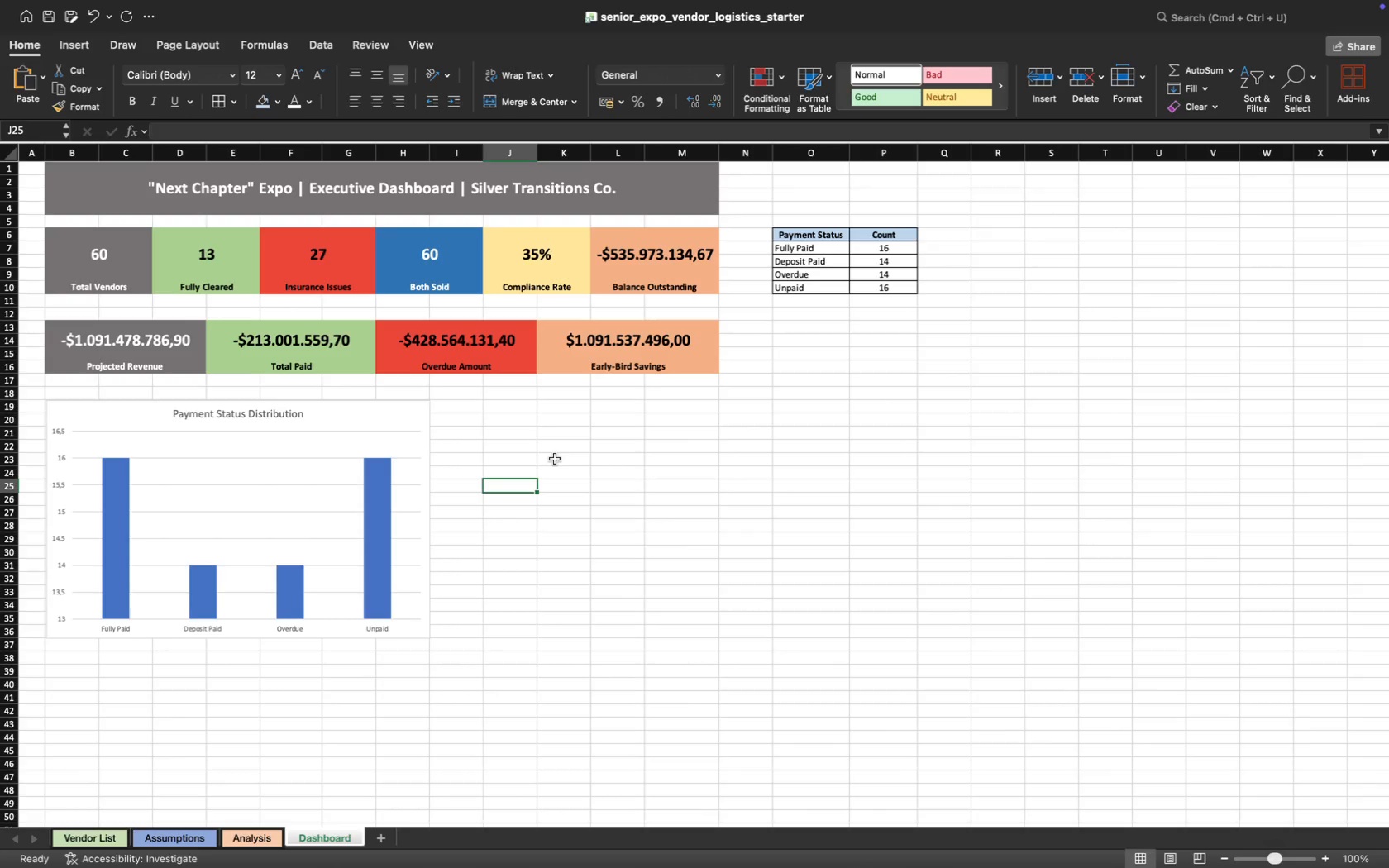 
wait(20.83)
 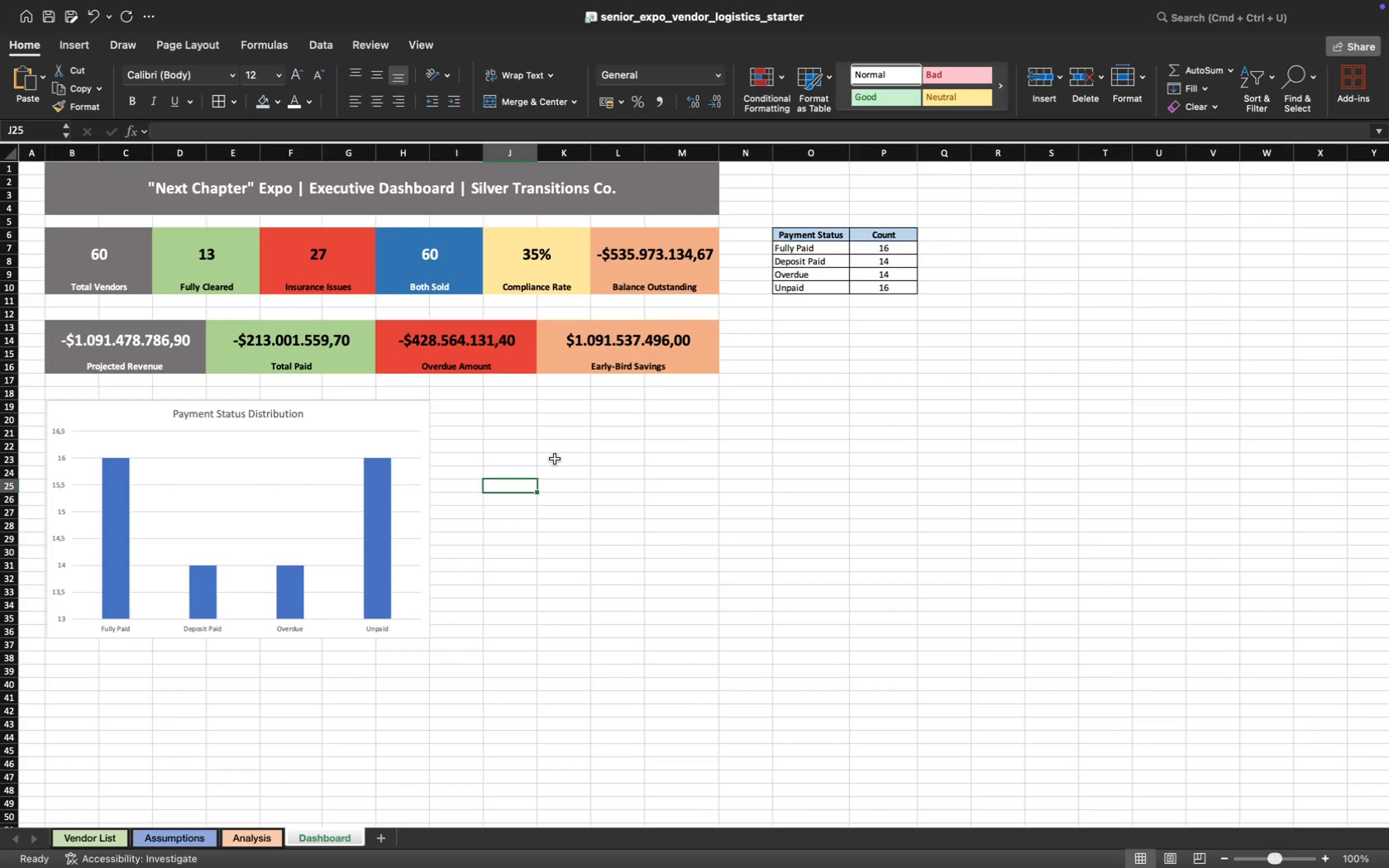 
left_click([963, 523])
 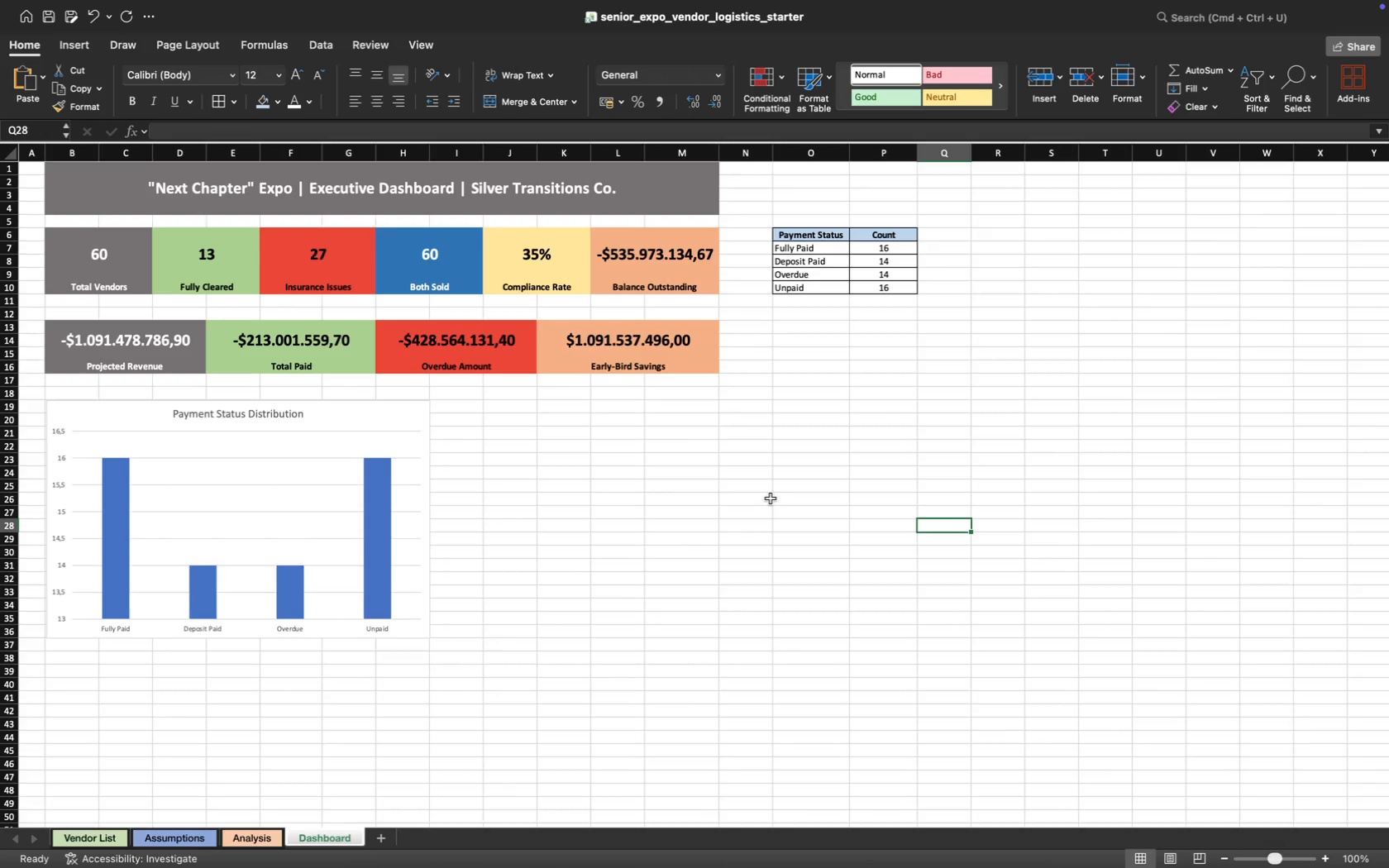 
wait(24.37)
 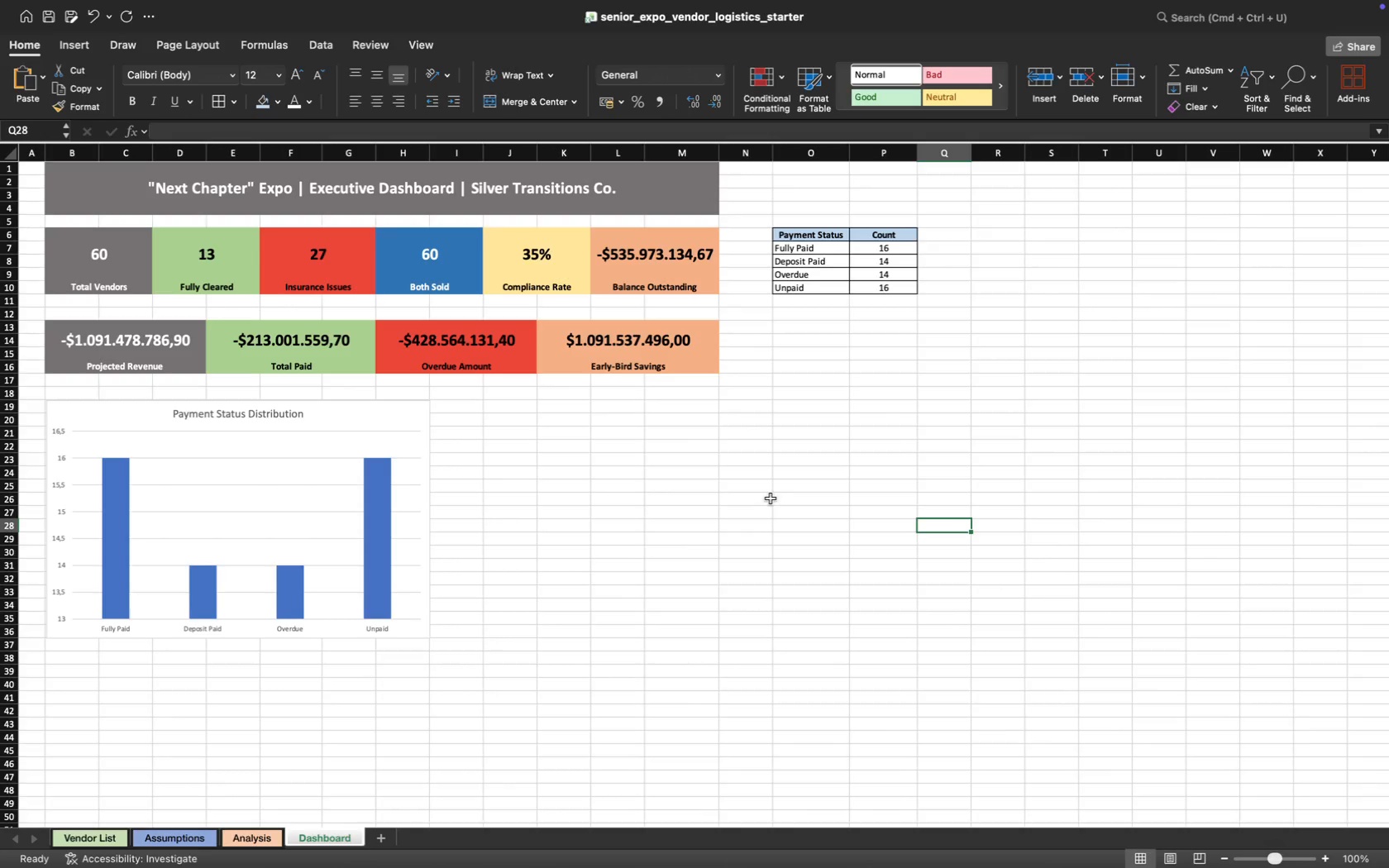 
left_click([710, 478])
 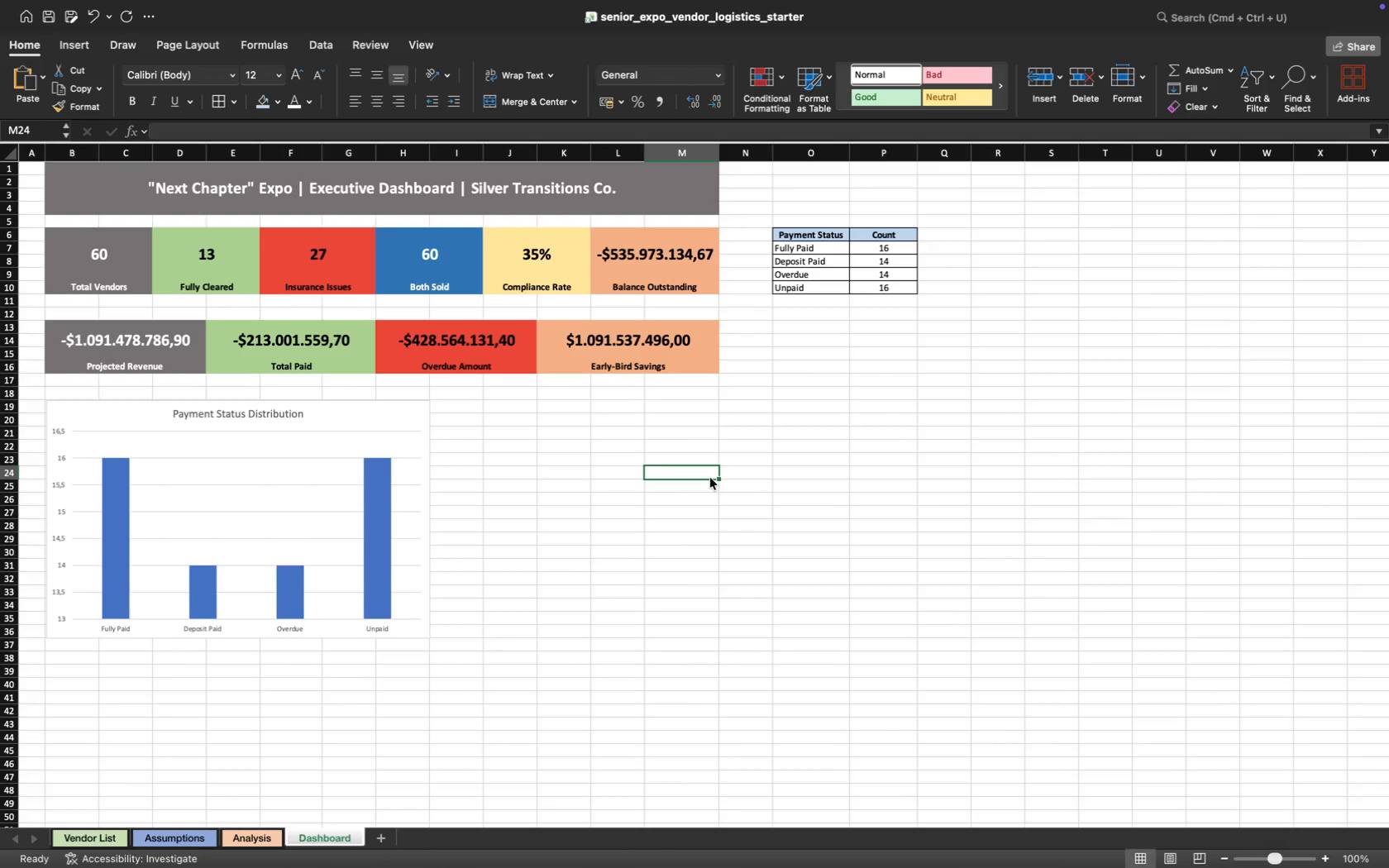 
wait(23.25)
 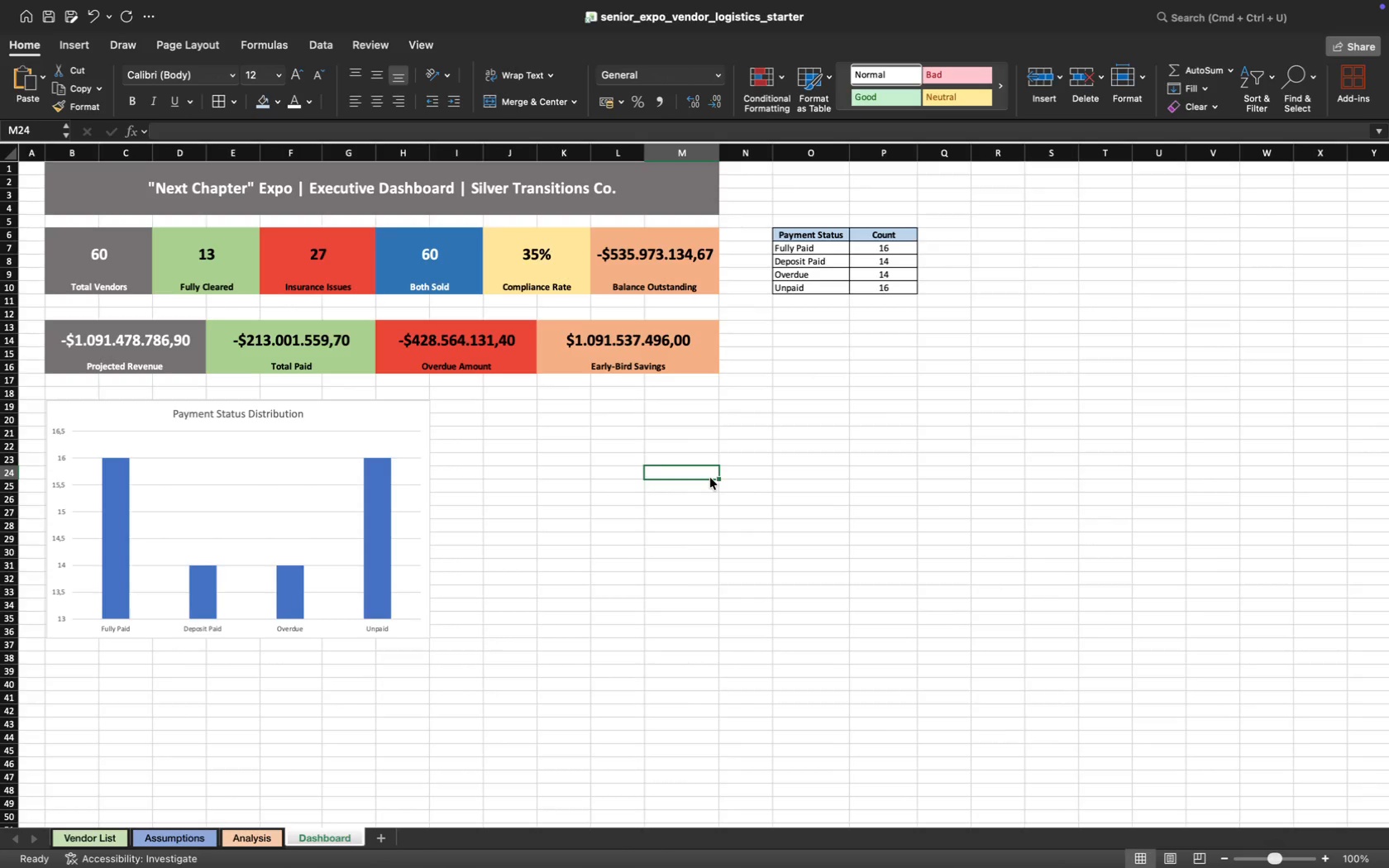 
left_click([854, 517])
 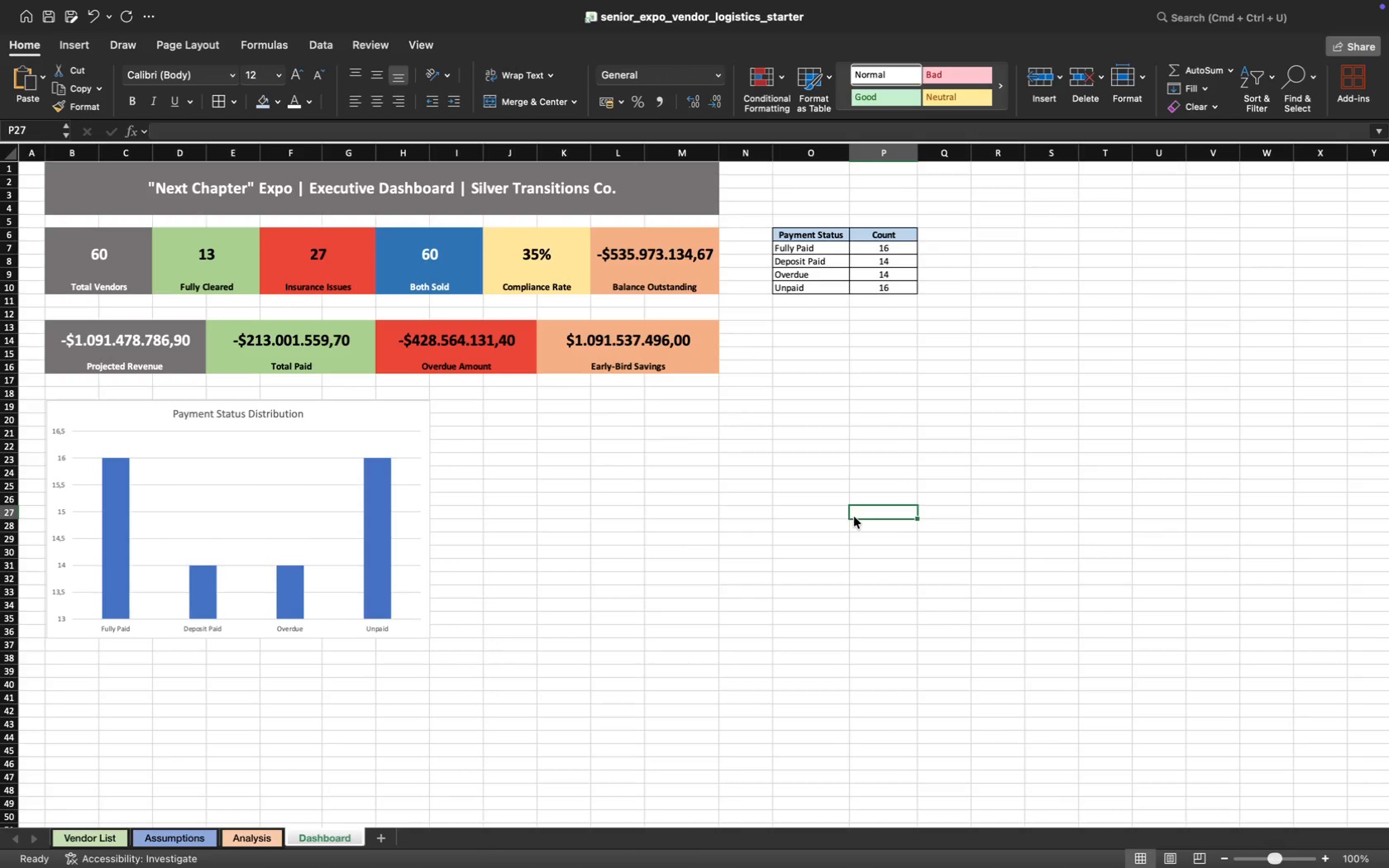 
wait(6.96)
 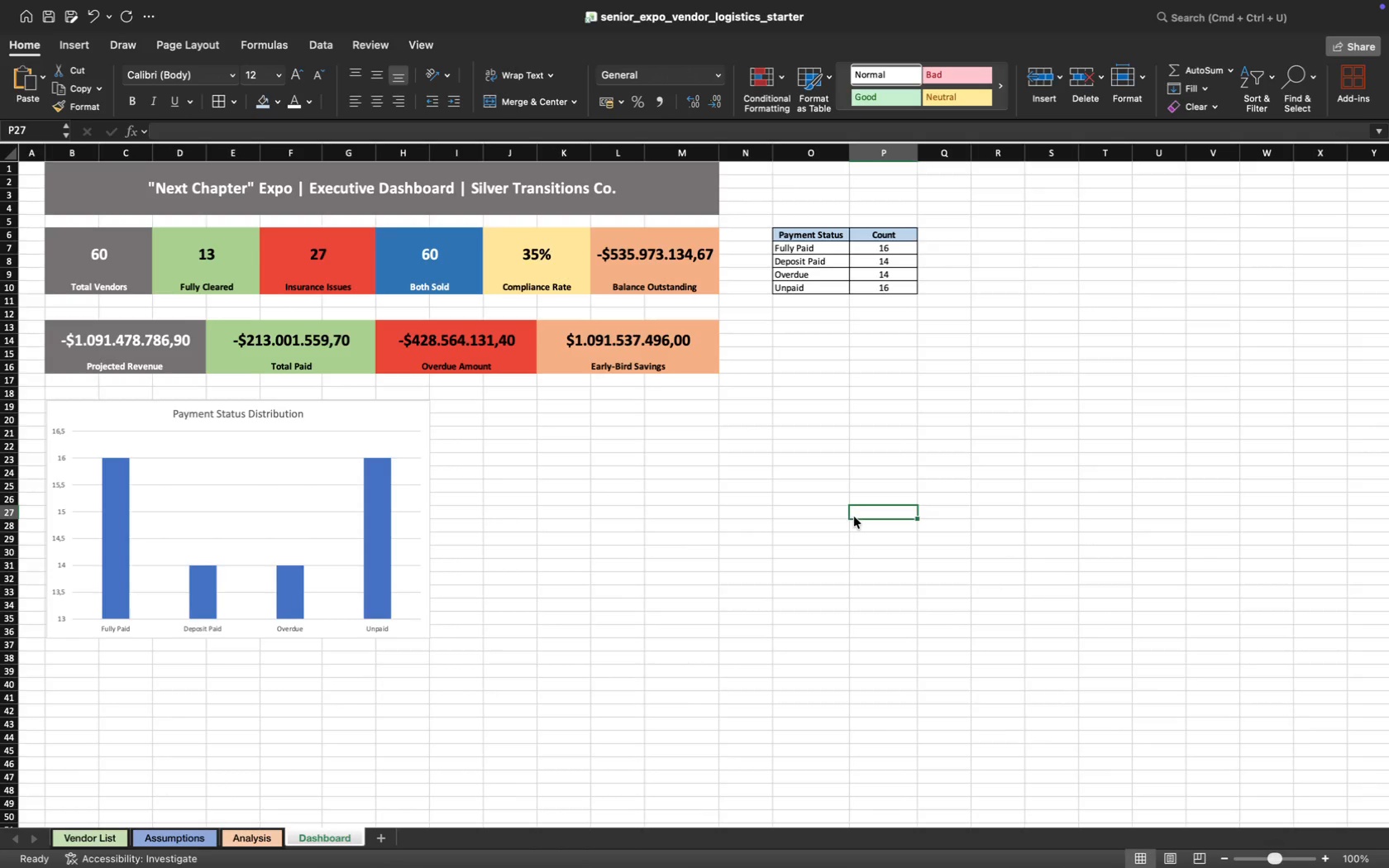 
left_click([877, 451])
 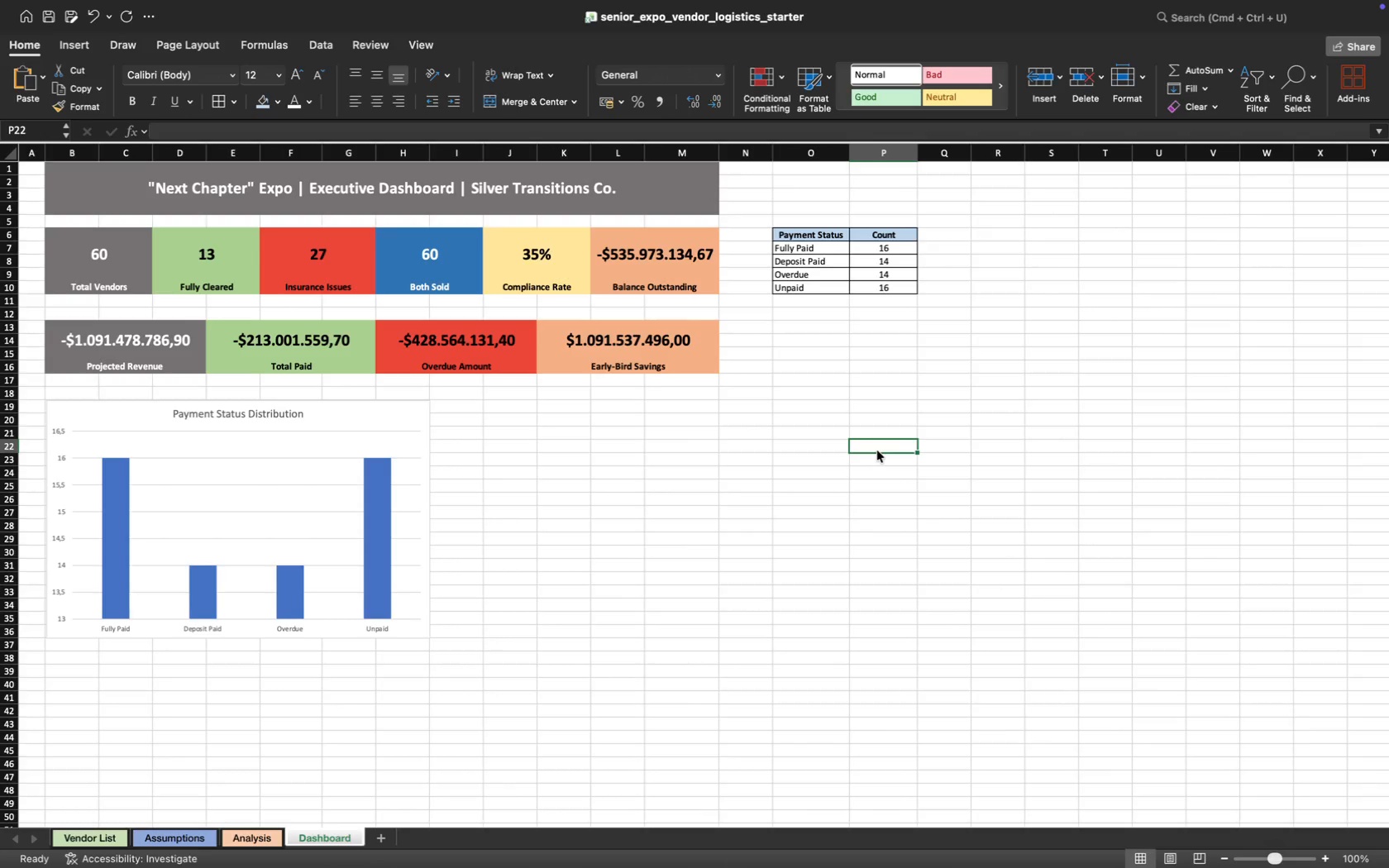 
left_click([750, 441])
 